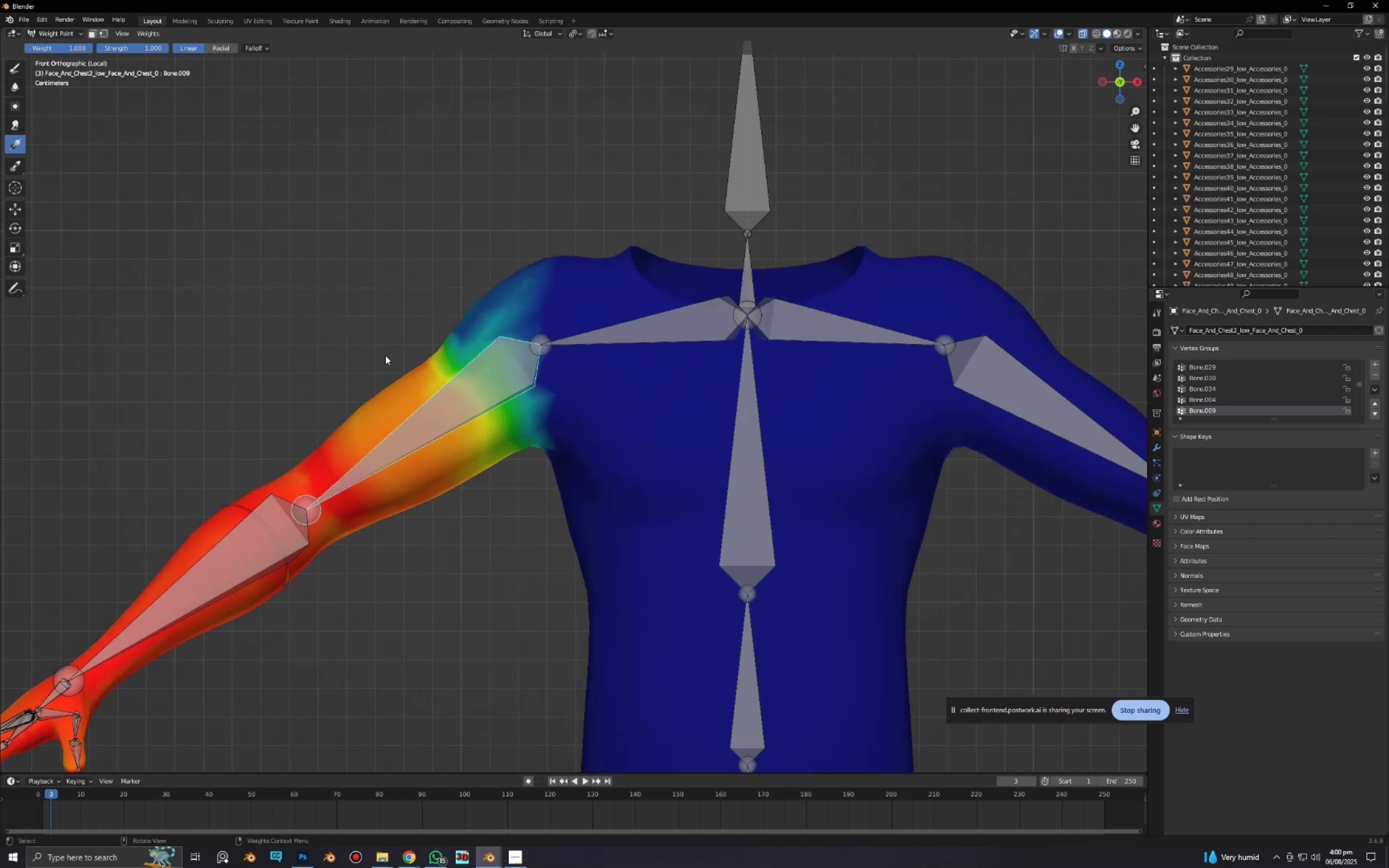 
key(Shift+ShiftLeft)
 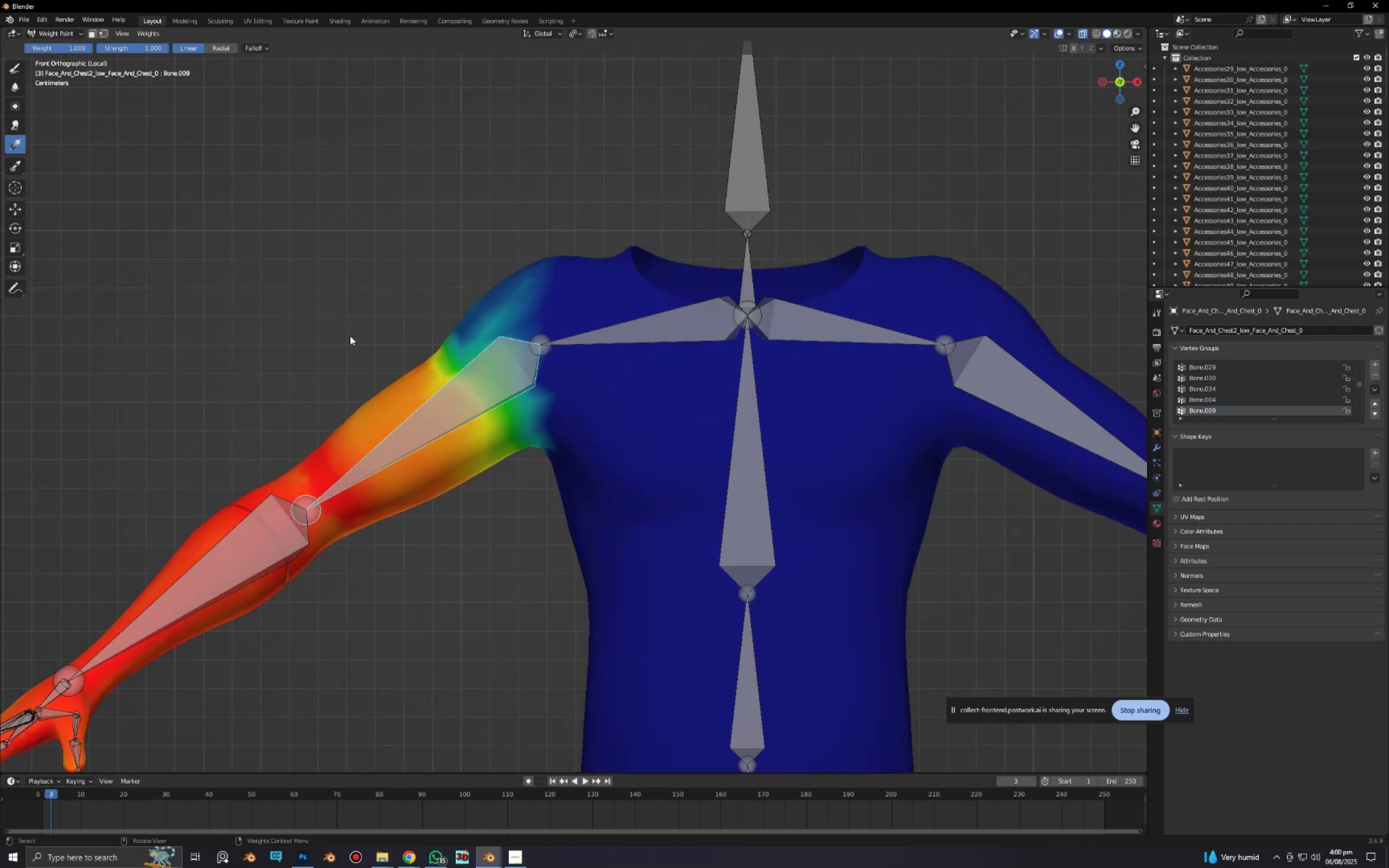 
left_click_drag(start_coordinate=[355, 336], to_coordinate=[799, 386])
 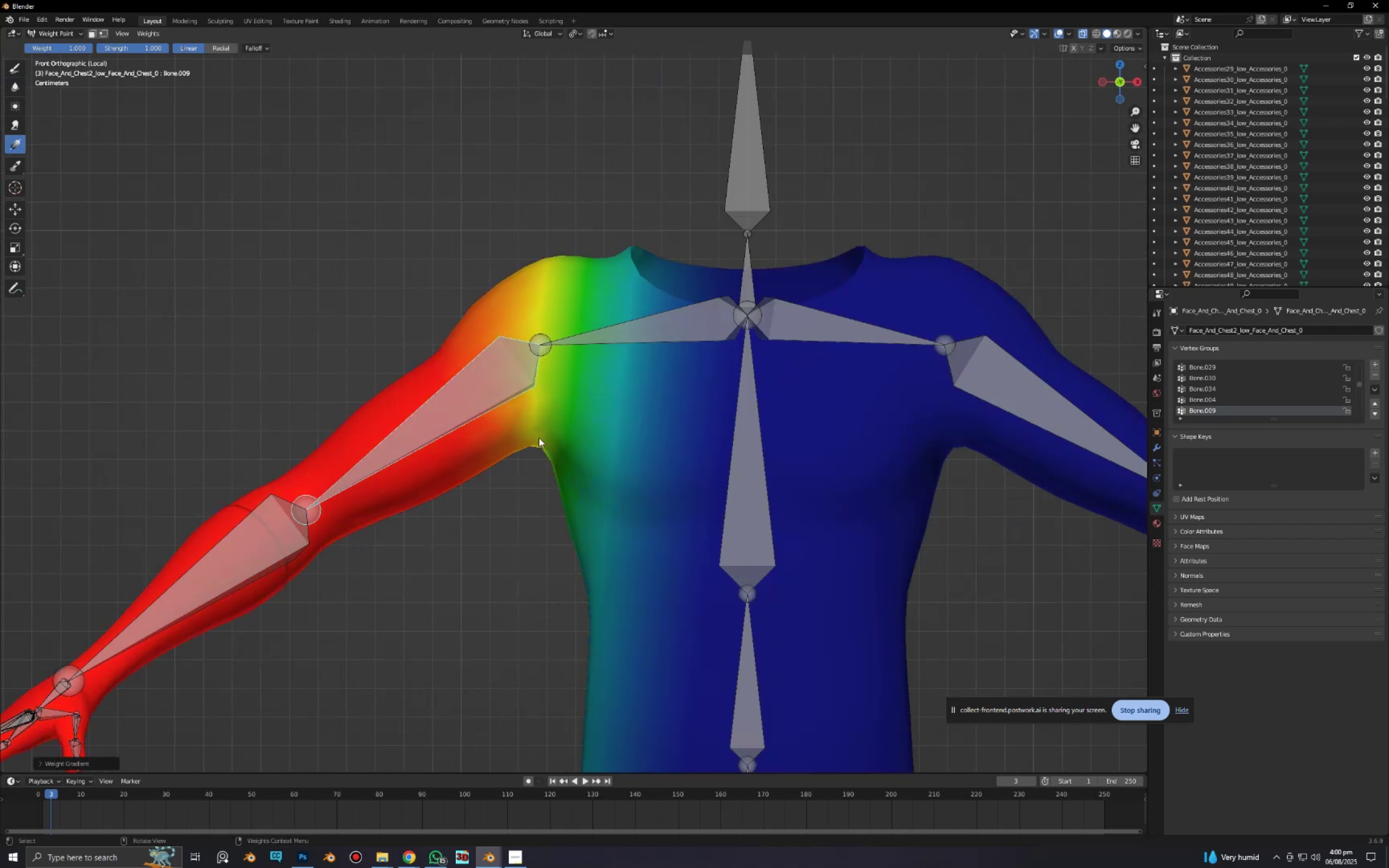 
scroll: coordinate [620, 467], scroll_direction: down, amount: 5.0
 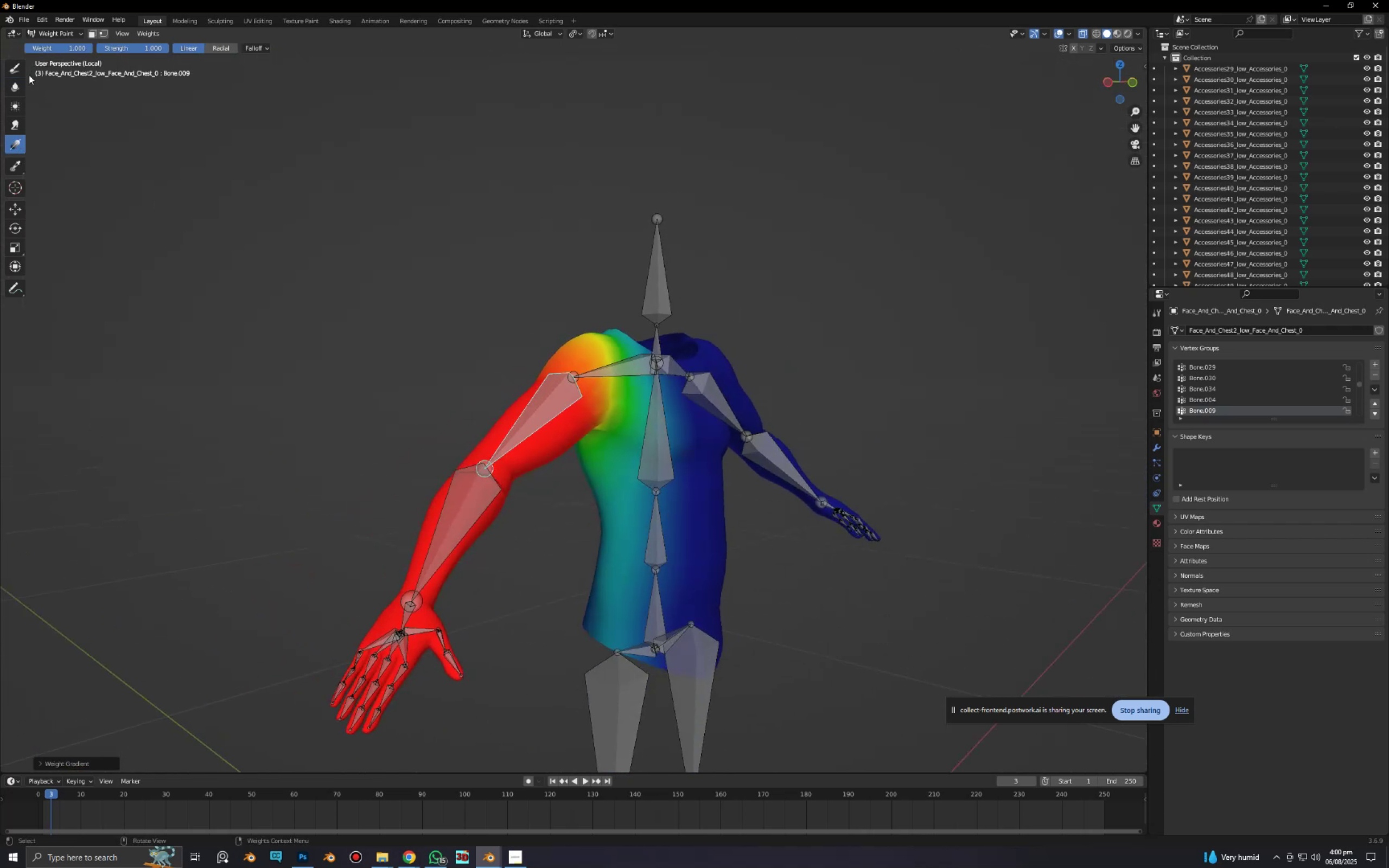 
left_click([15, 66])
 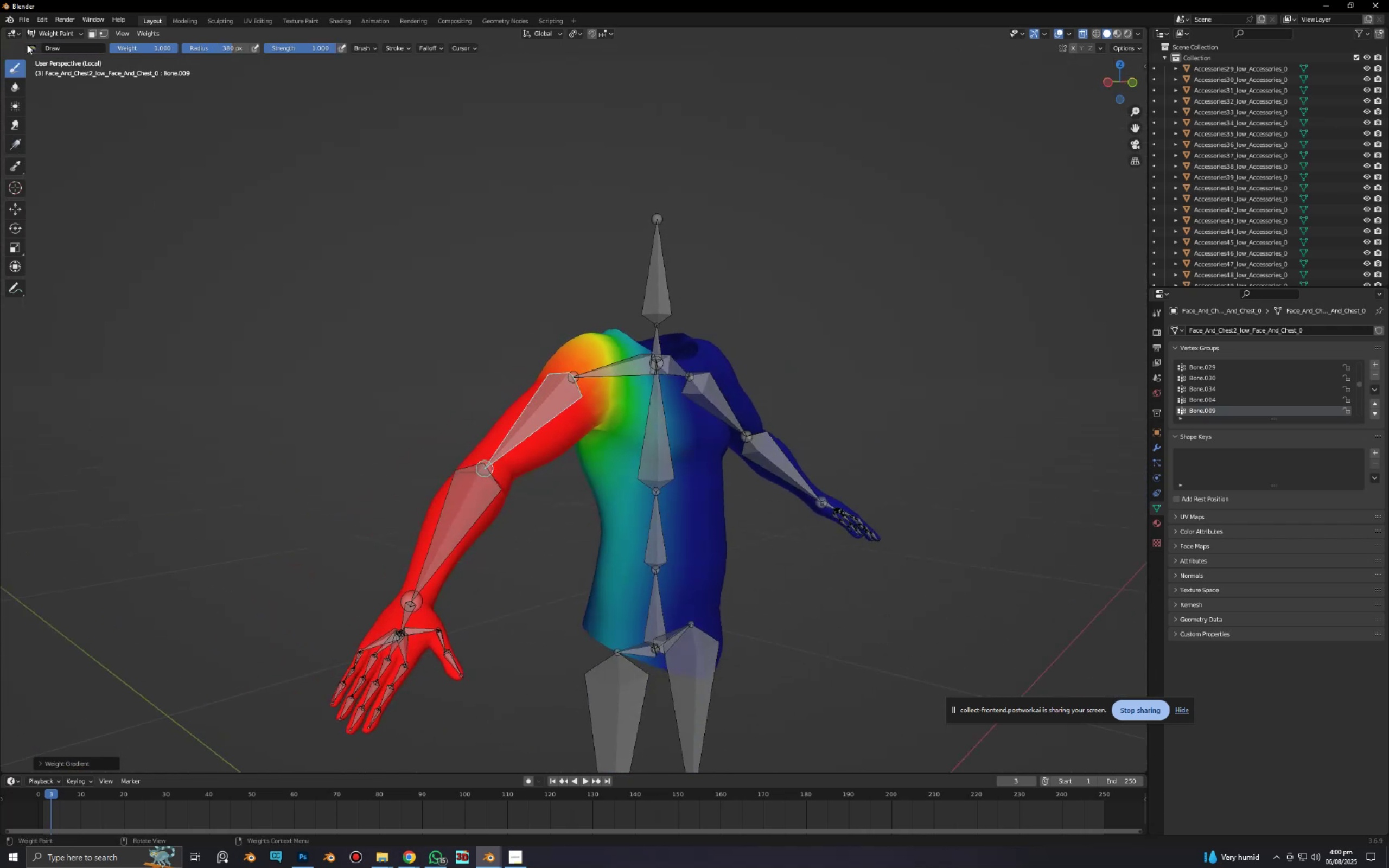 
left_click([27, 44])
 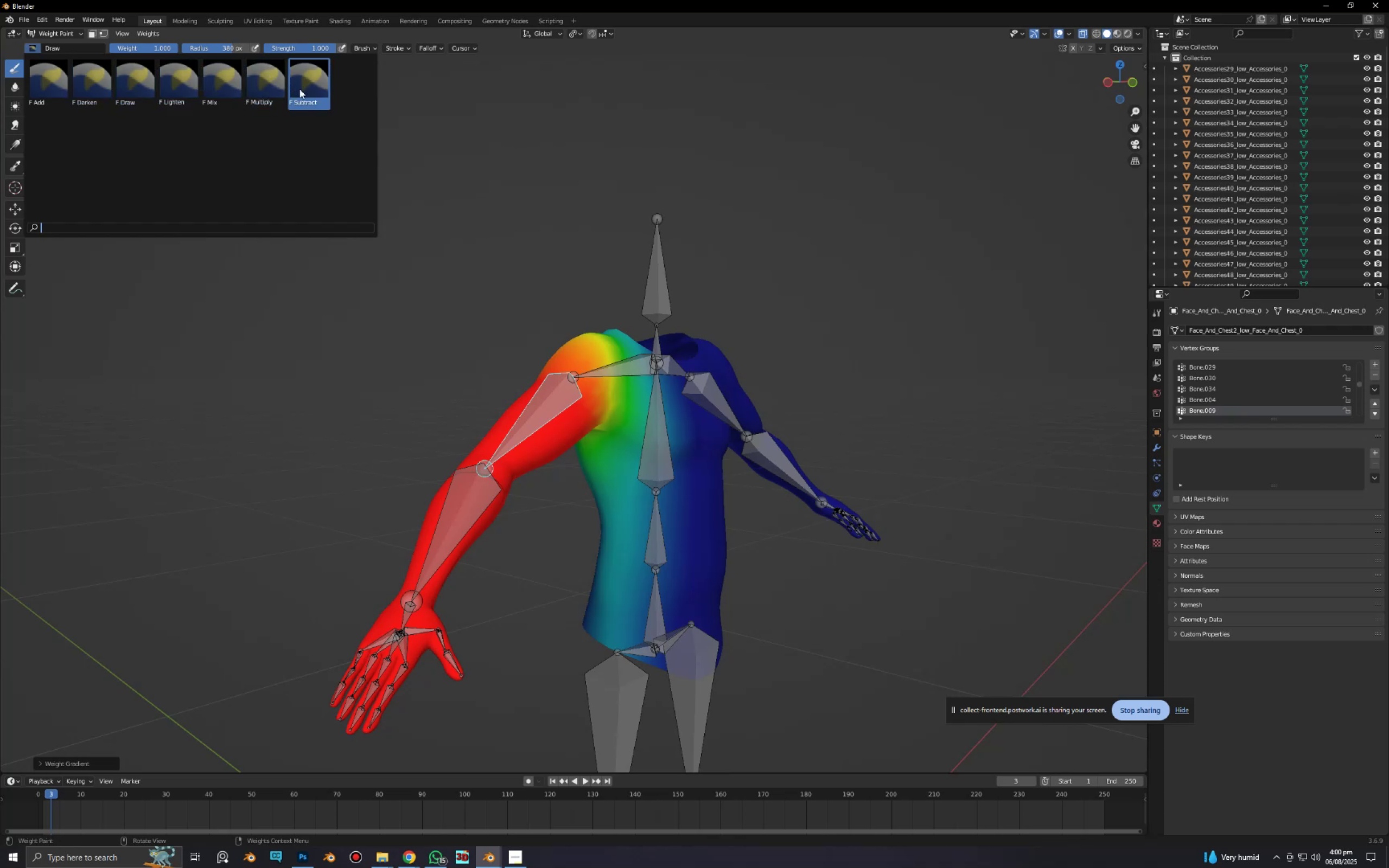 
scroll: coordinate [804, 696], scroll_direction: up, amount: 6.0
 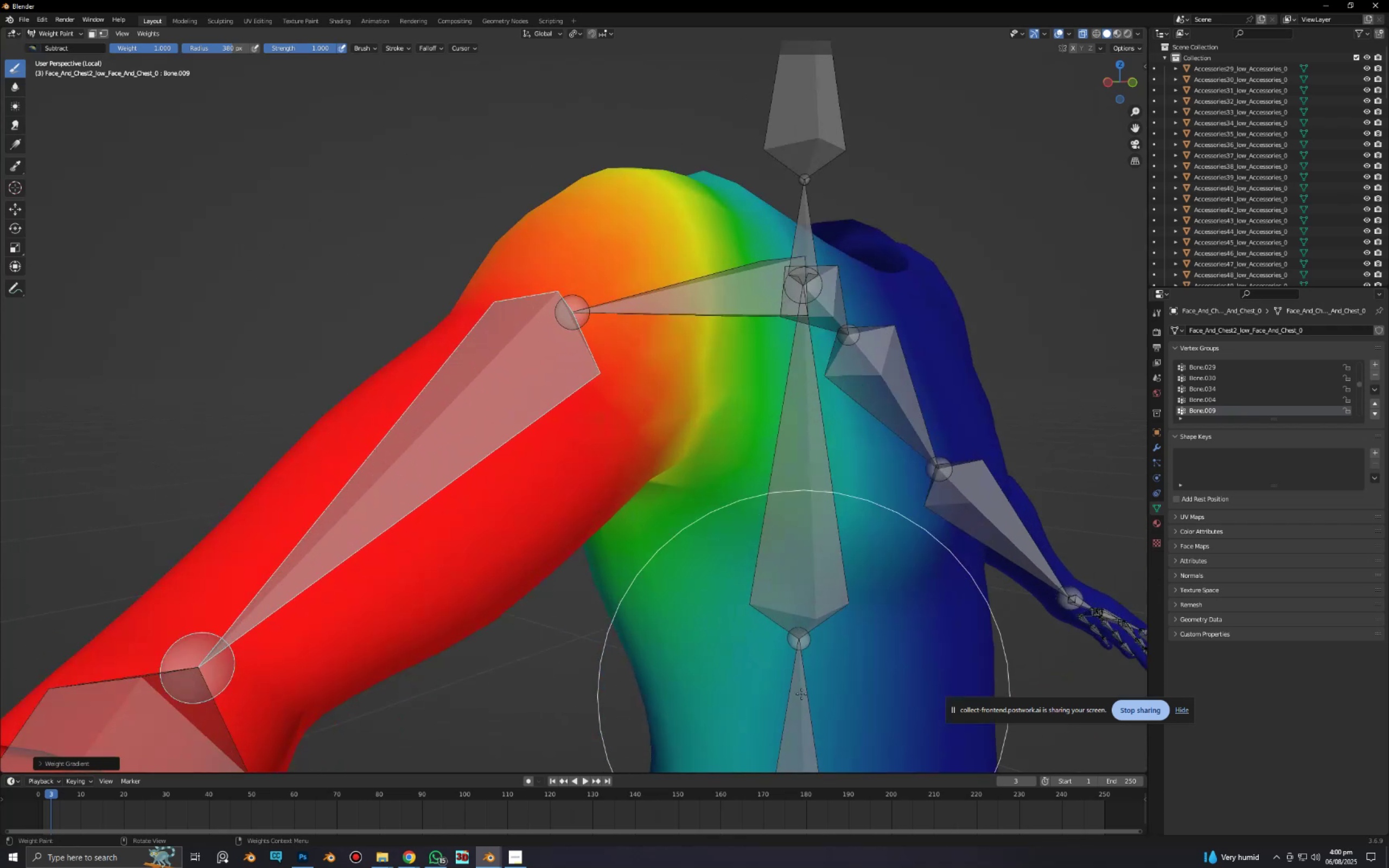 
hold_key(key=ShiftLeft, duration=1.28)
scroll: coordinate [593, 205], scroll_direction: up, amount: 1.0
 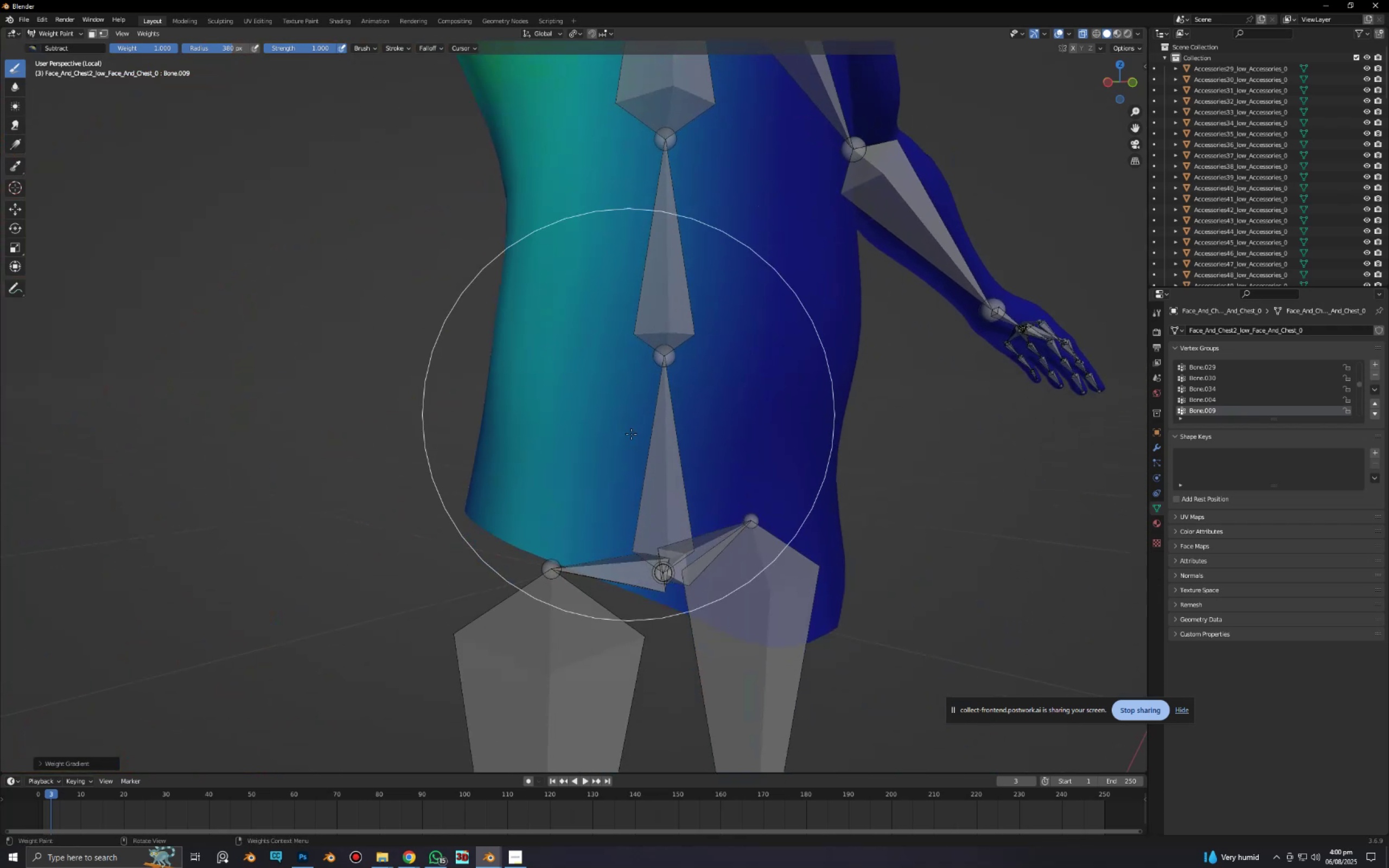 
left_click_drag(start_coordinate=[746, 511], to_coordinate=[607, 388])
 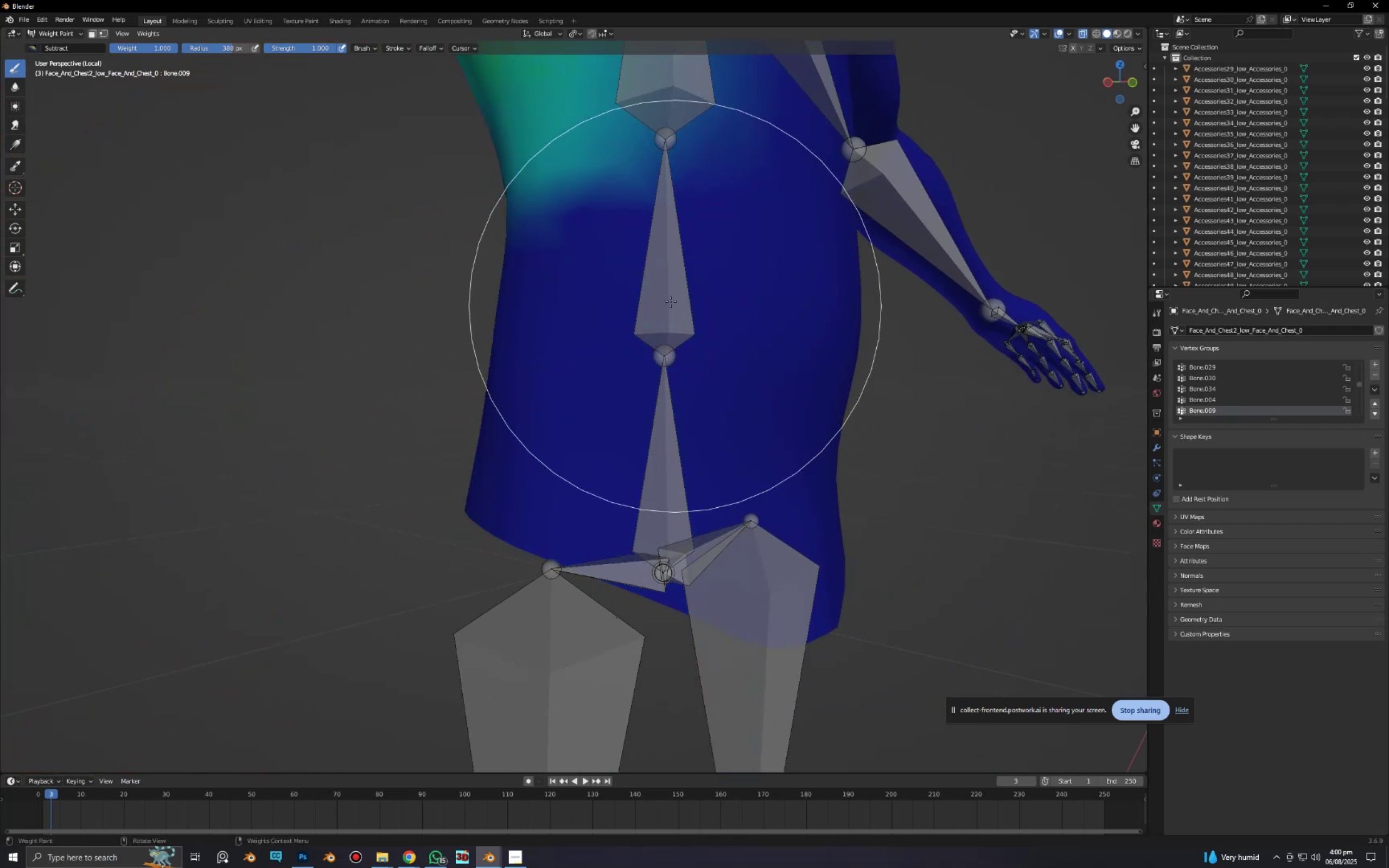 
scroll: coordinate [670, 302], scroll_direction: down, amount: 2.0
 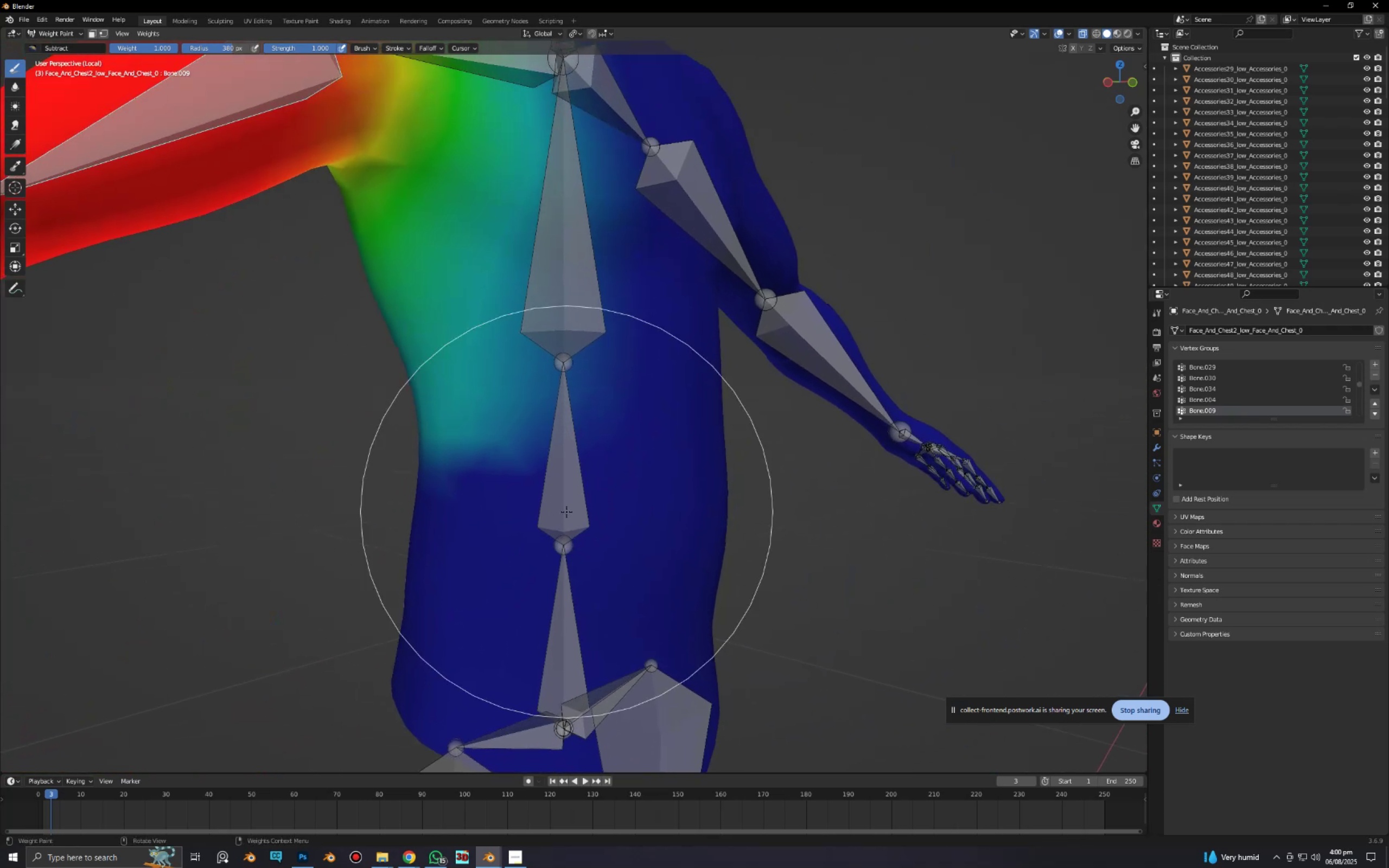 
hold_key(key=ShiftLeft, duration=0.42)
 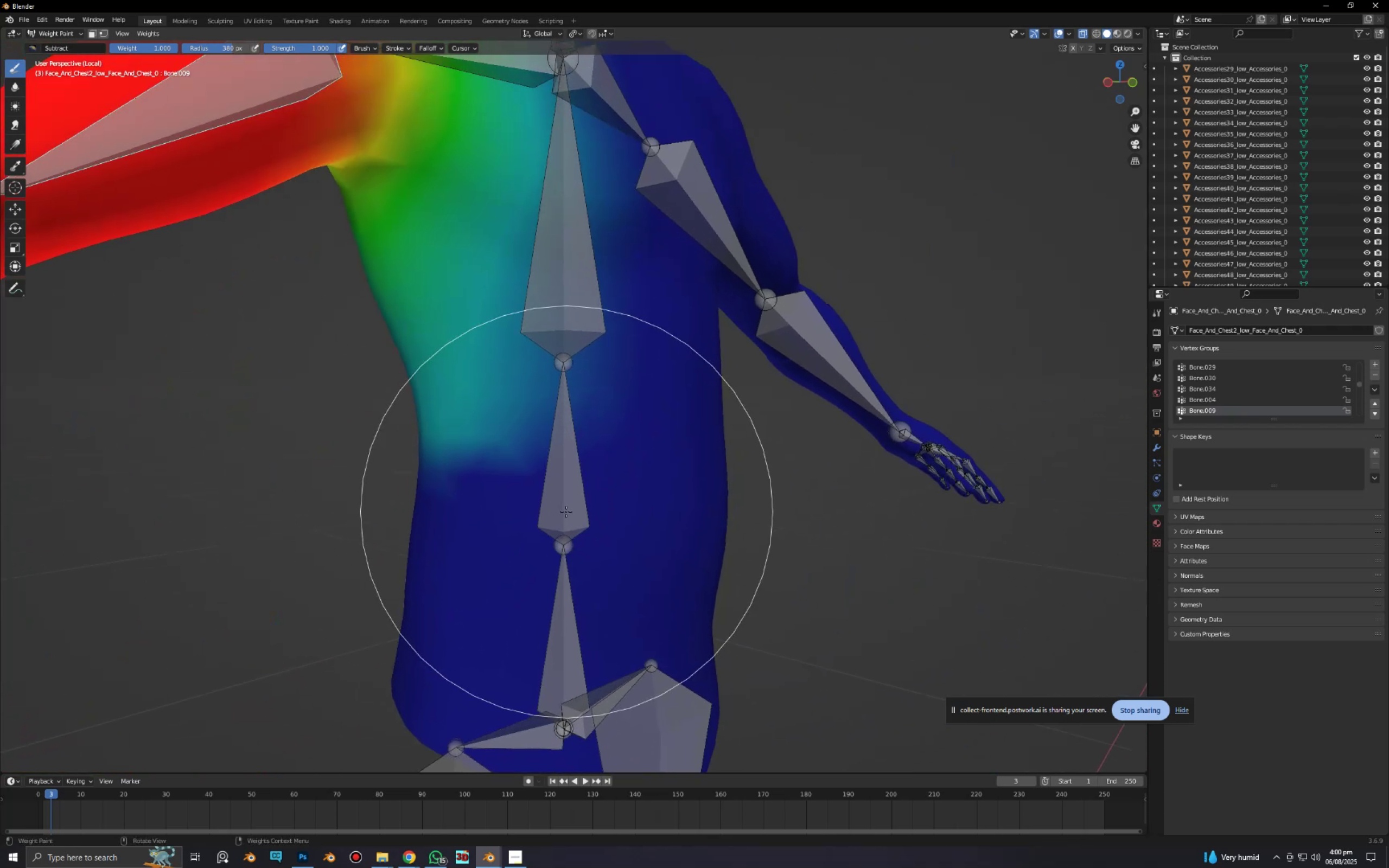 
left_click_drag(start_coordinate=[564, 512], to_coordinate=[466, 433])
 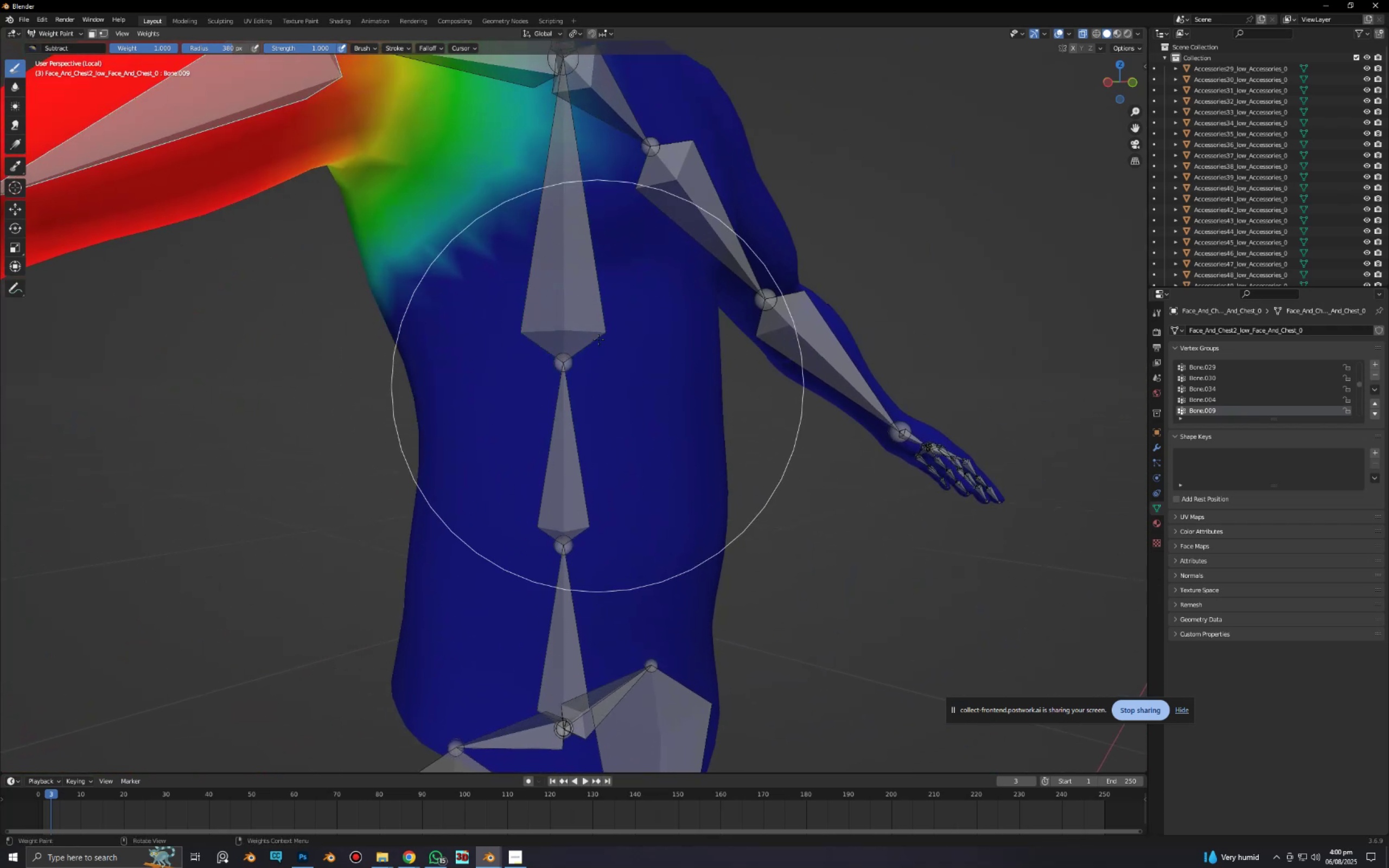 
scroll: coordinate [569, 298], scroll_direction: down, amount: 5.0
 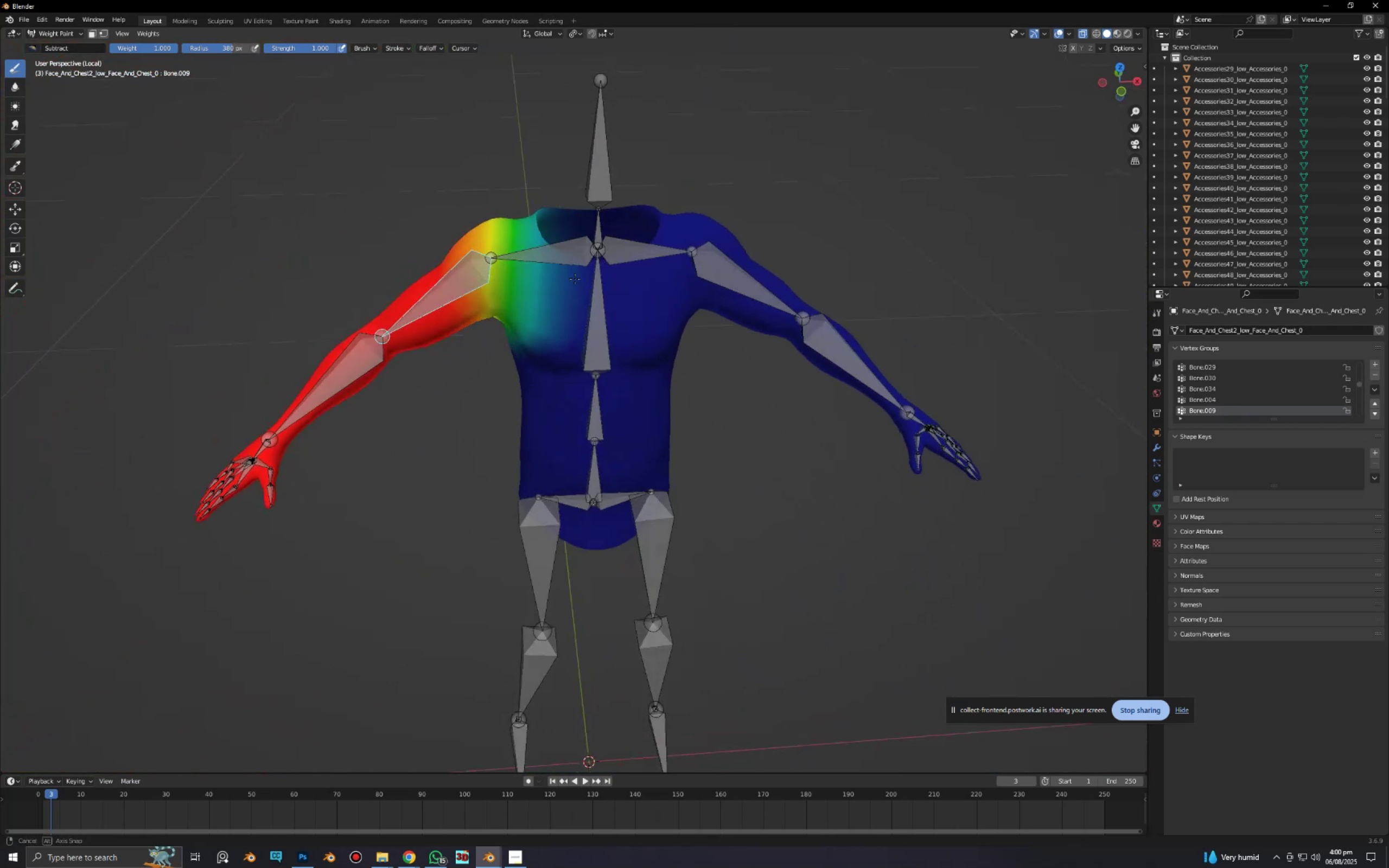 
key(Alt+AltLeft)
 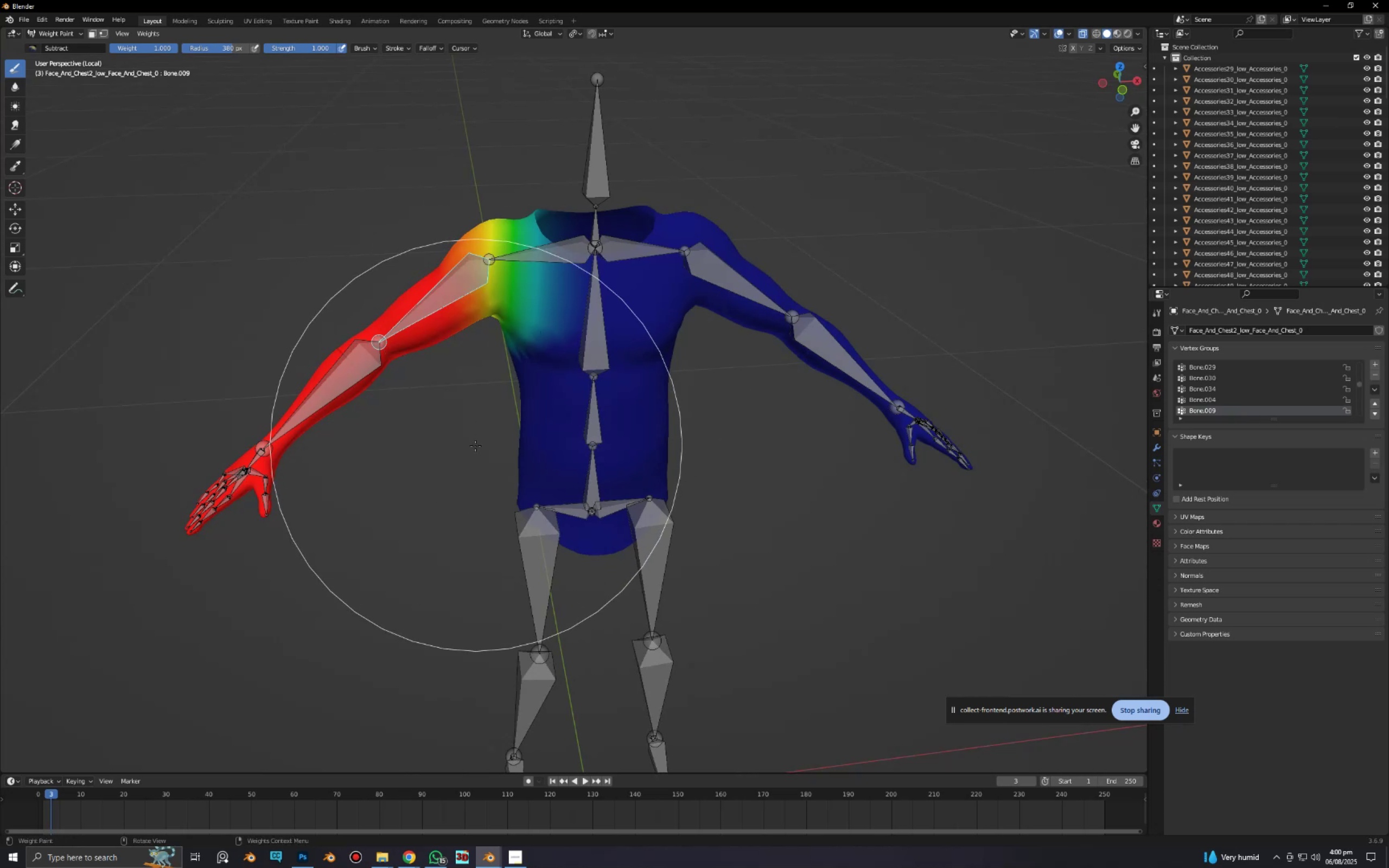 
key(R)
 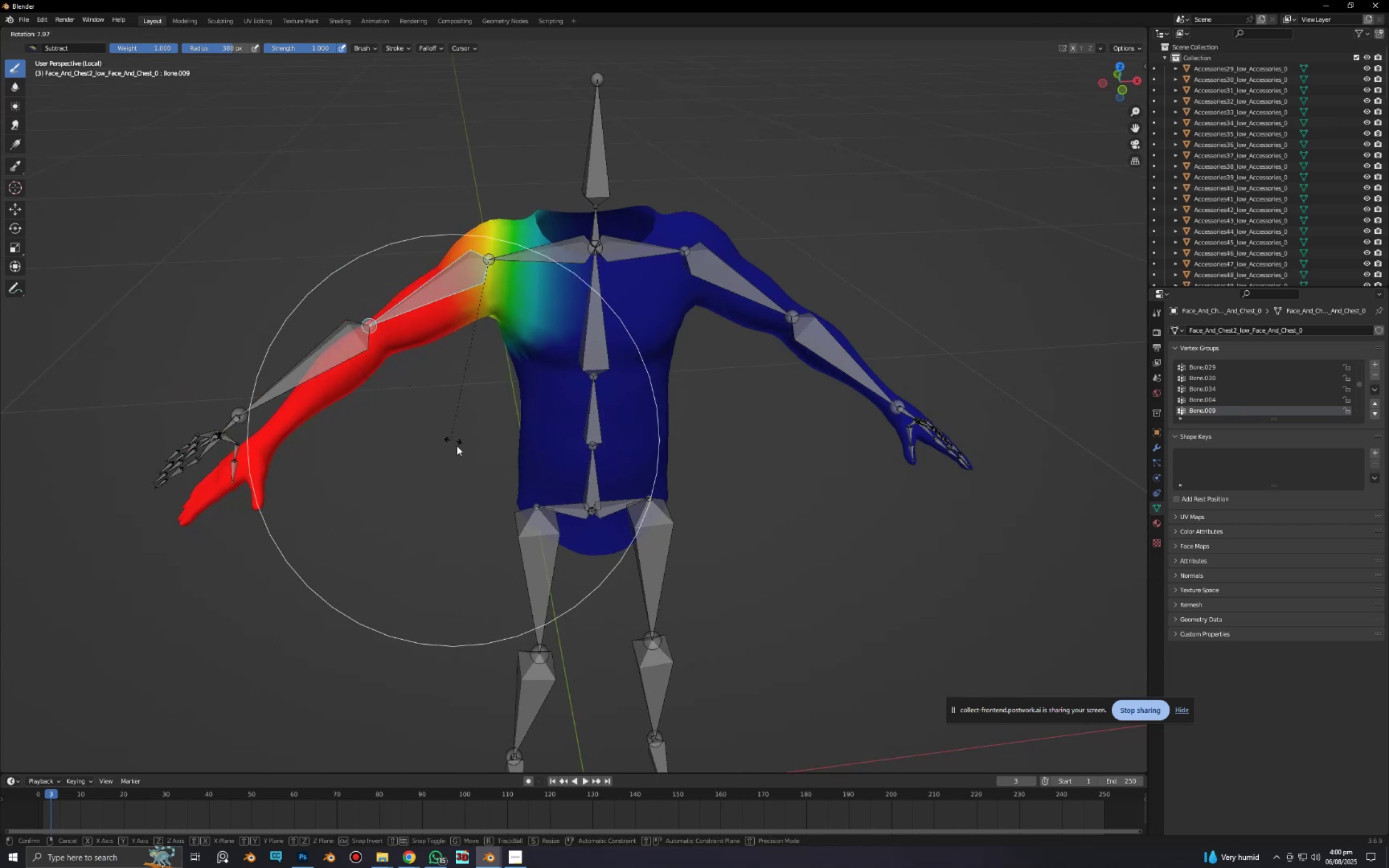 
right_click([459, 448])
 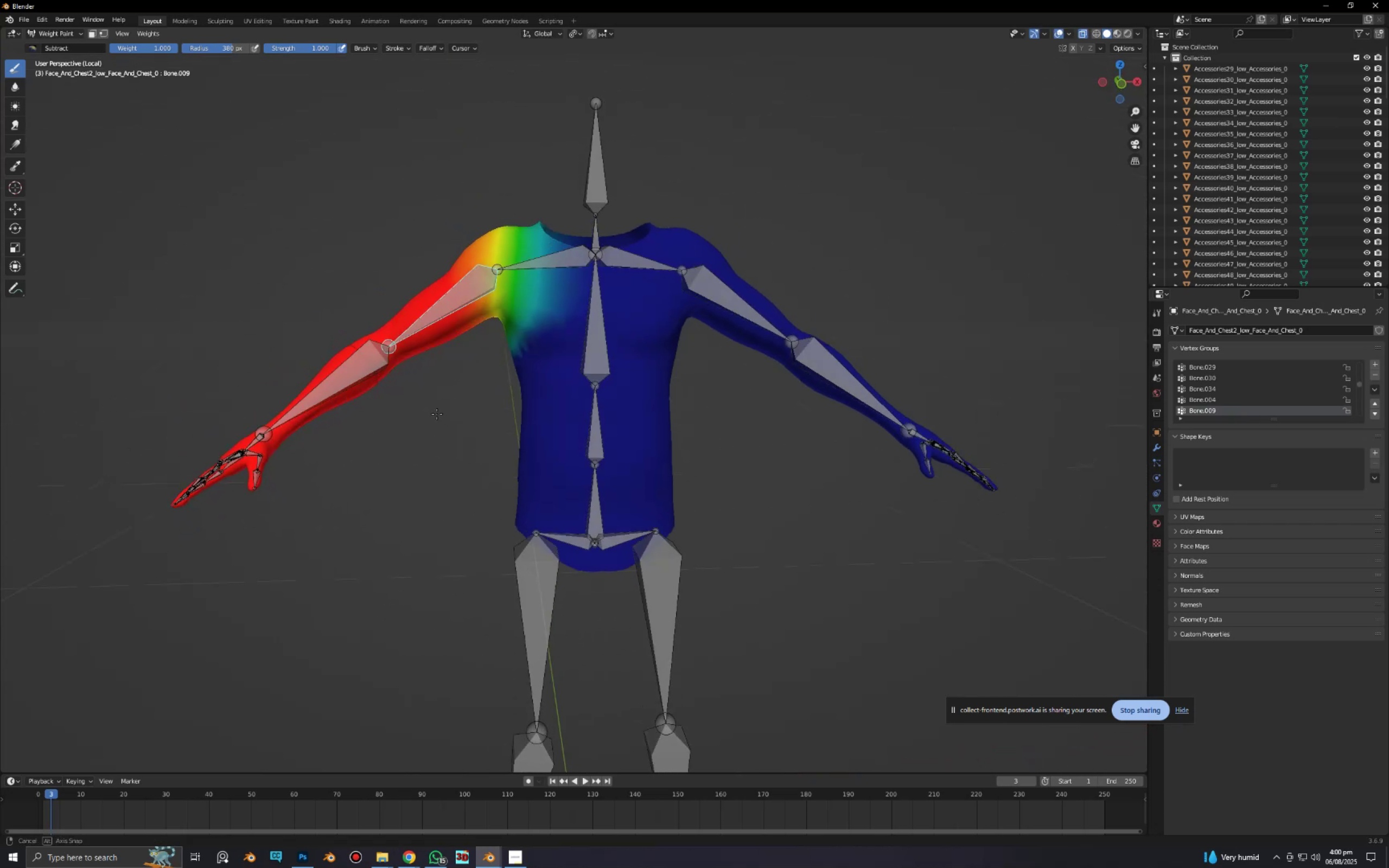 
key(Alt+AltLeft)
 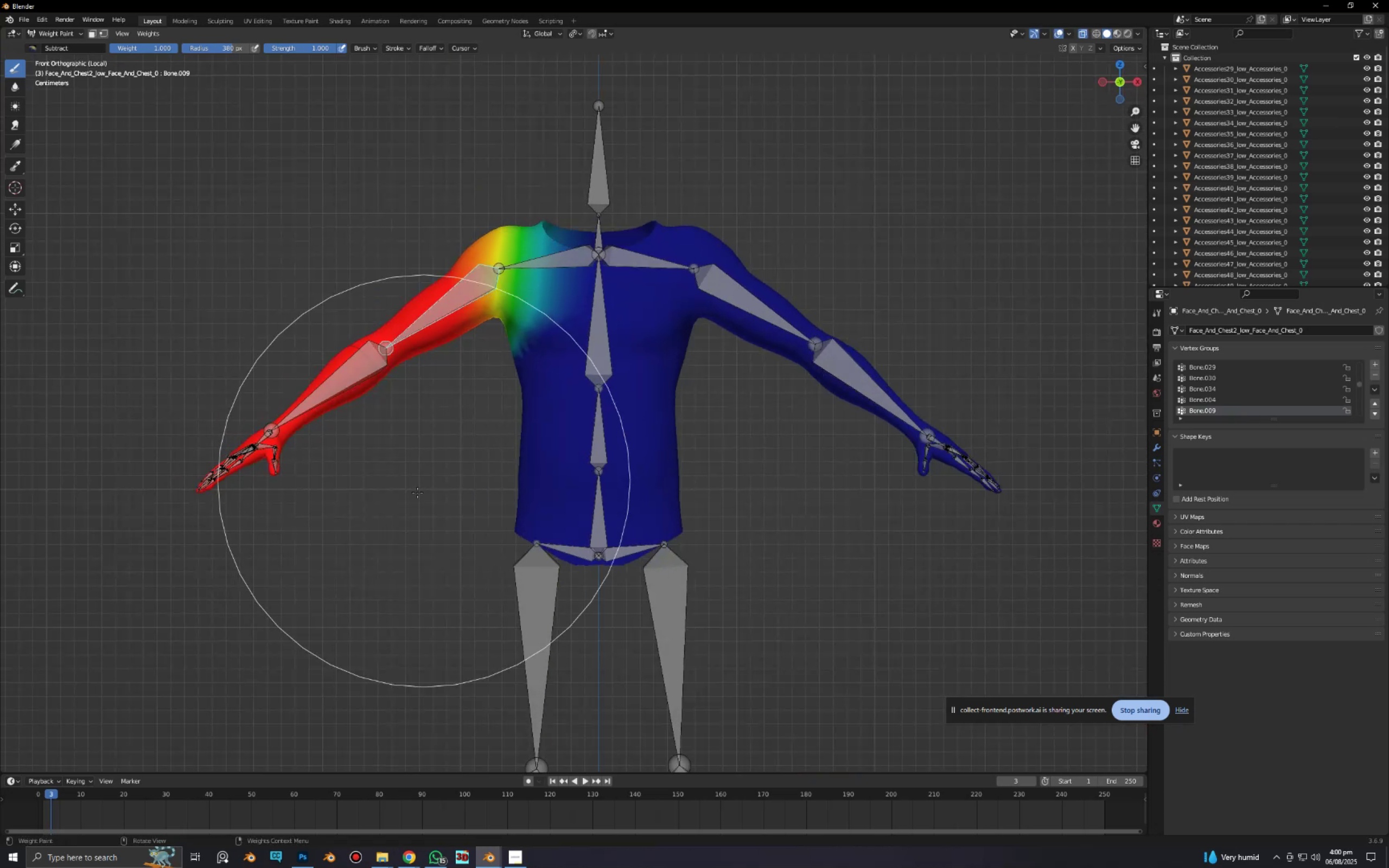 
key(R)
 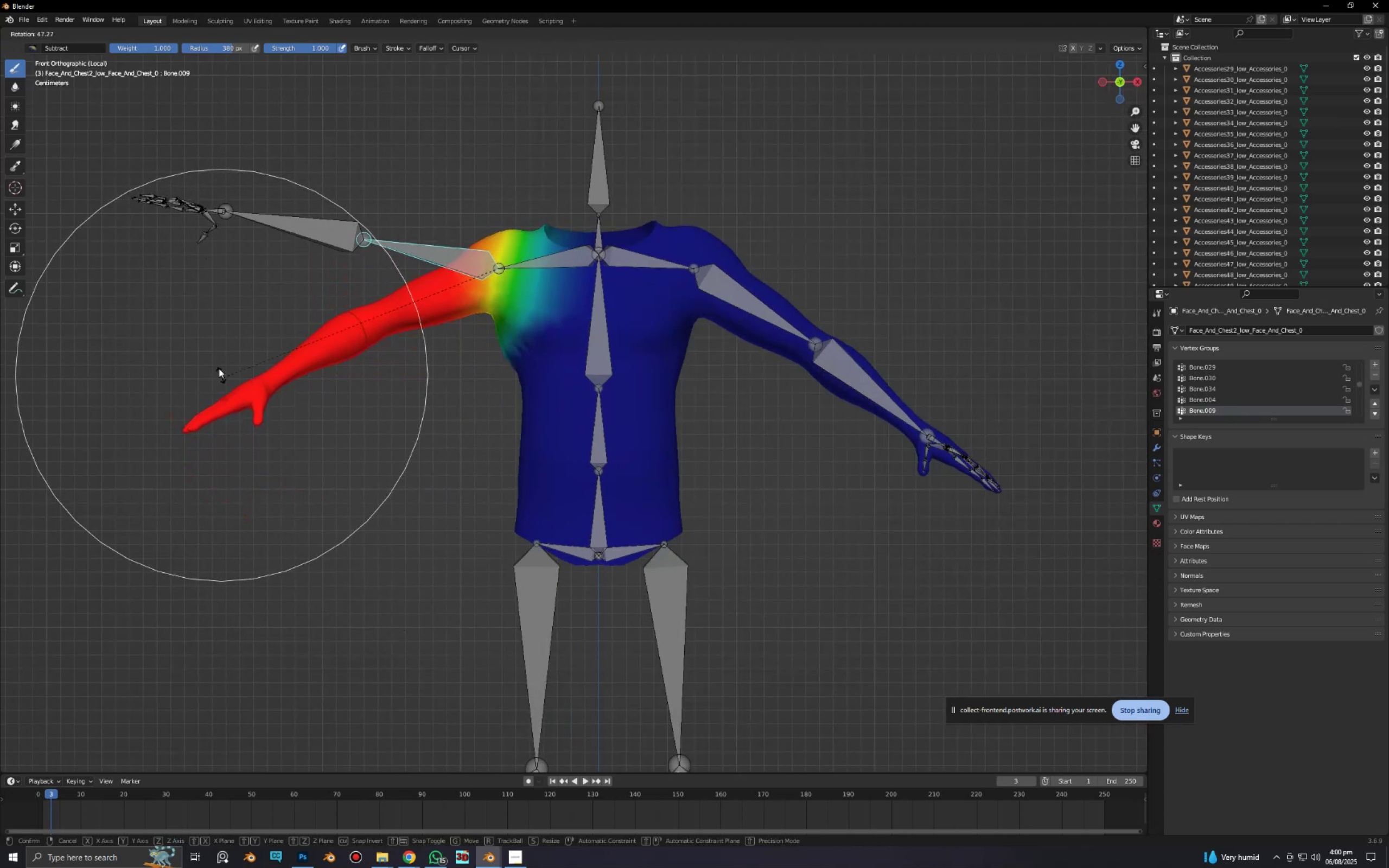 
right_click([297, 435])
 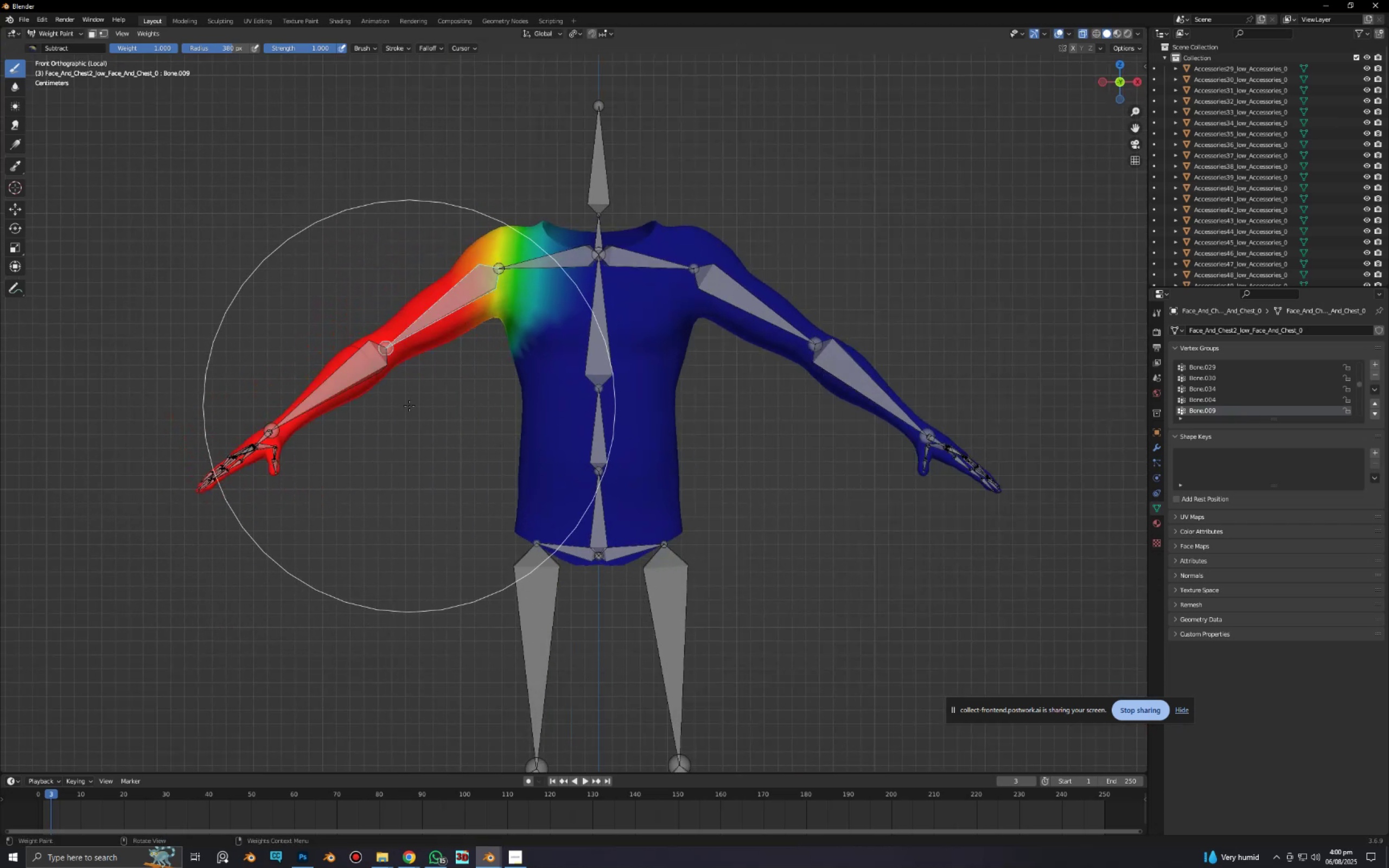 
key(Control+Tab)
 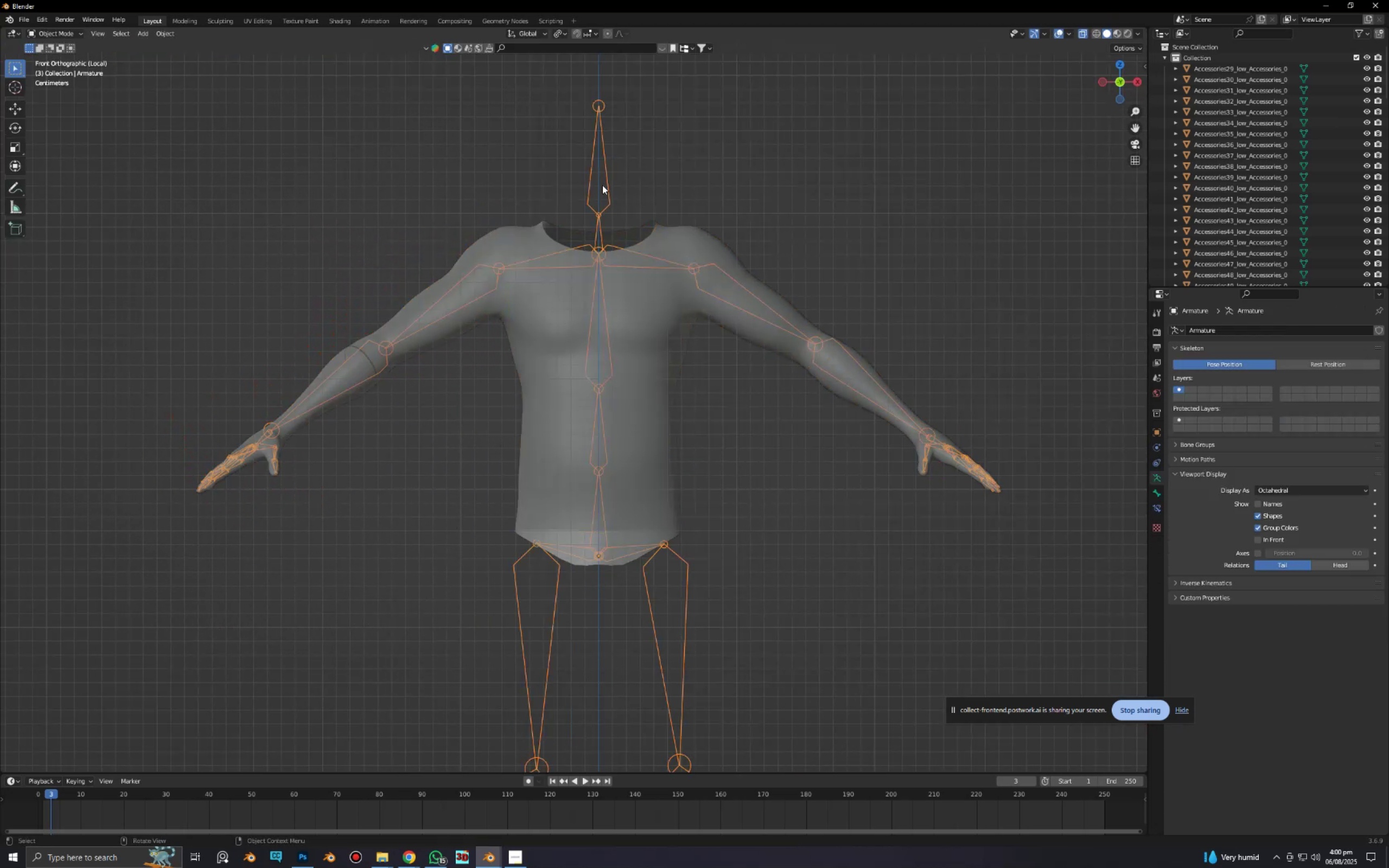 
key(Control+ControlLeft)
 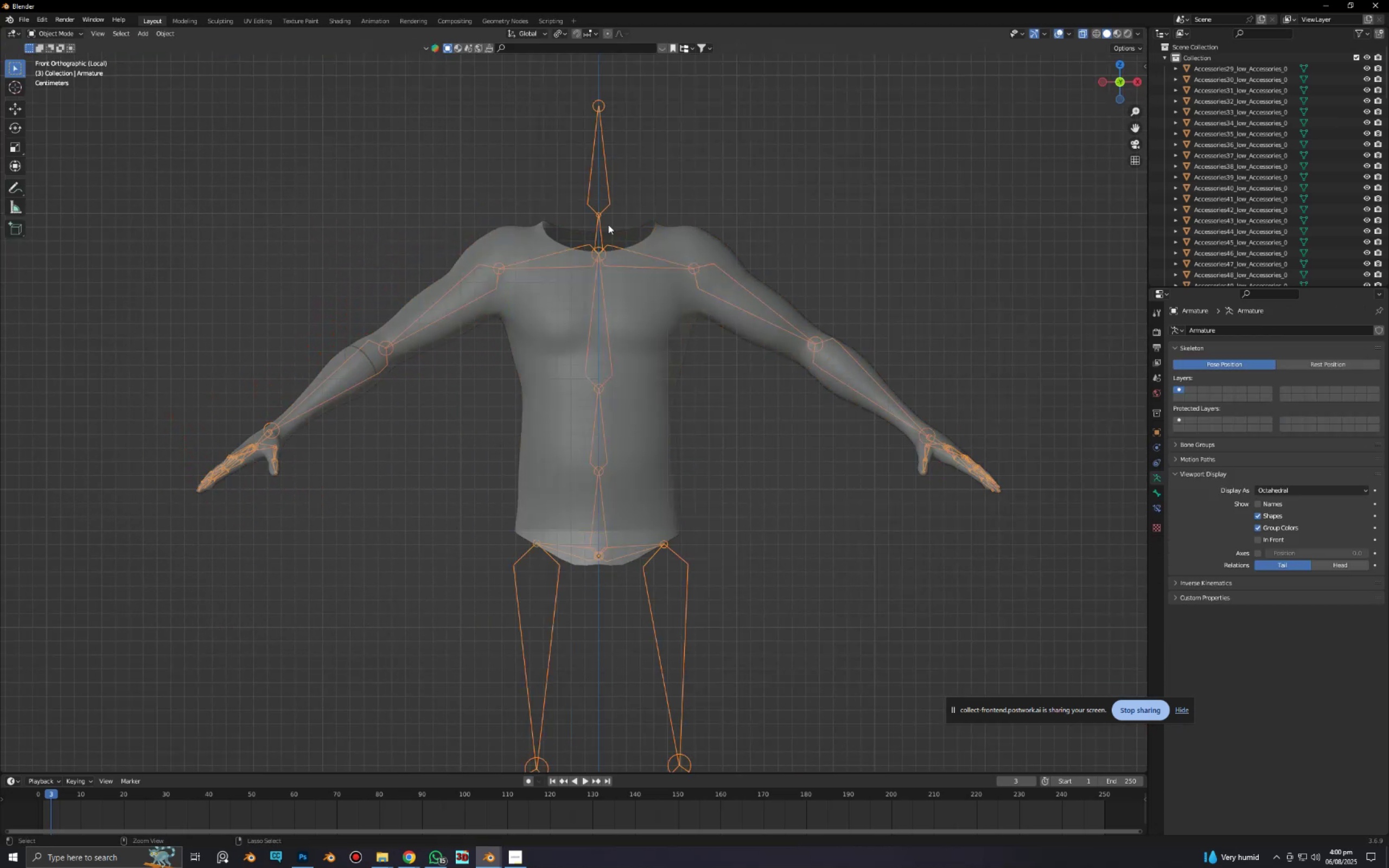 
key(Control+Tab)
 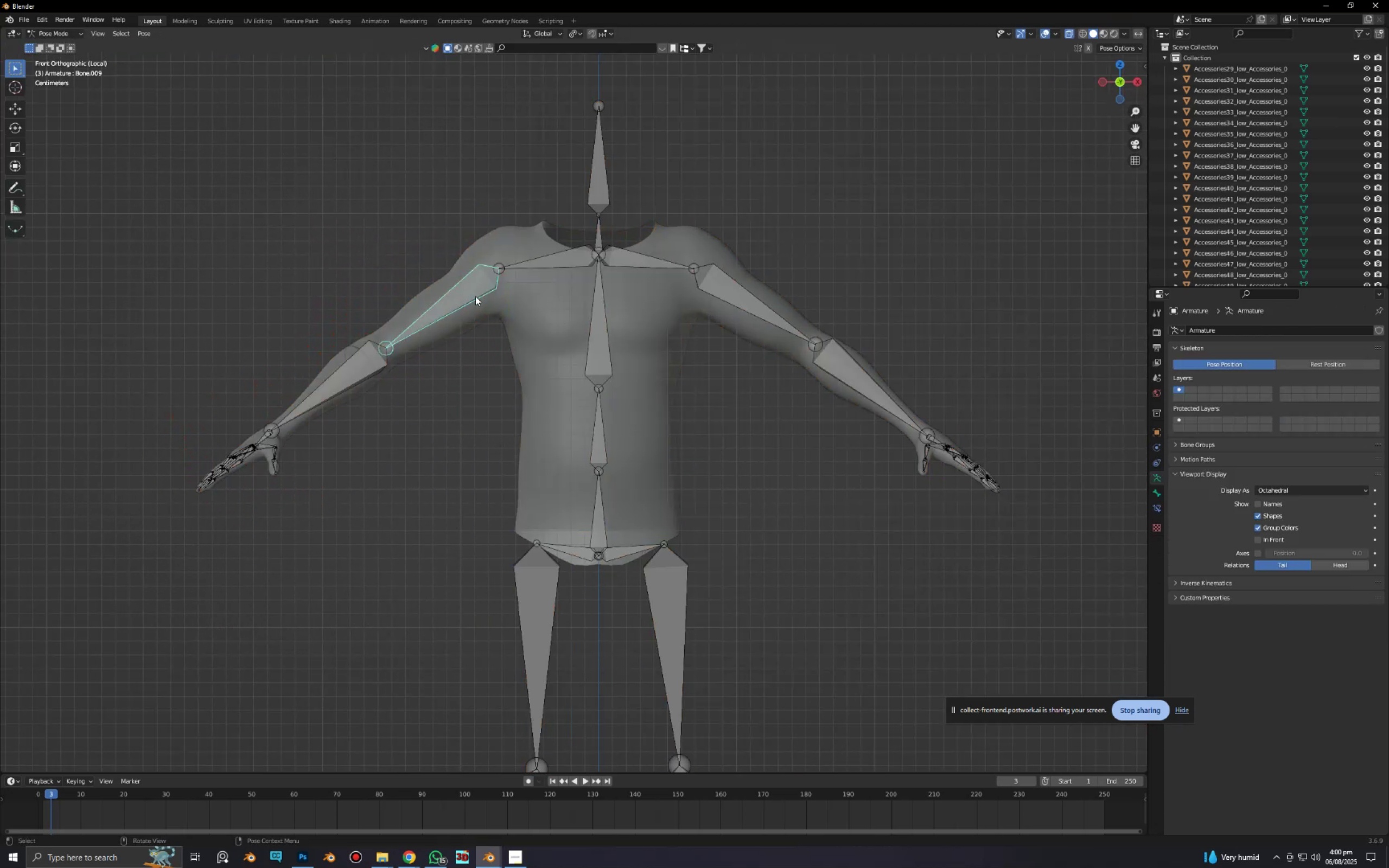 
left_click([473, 301])
 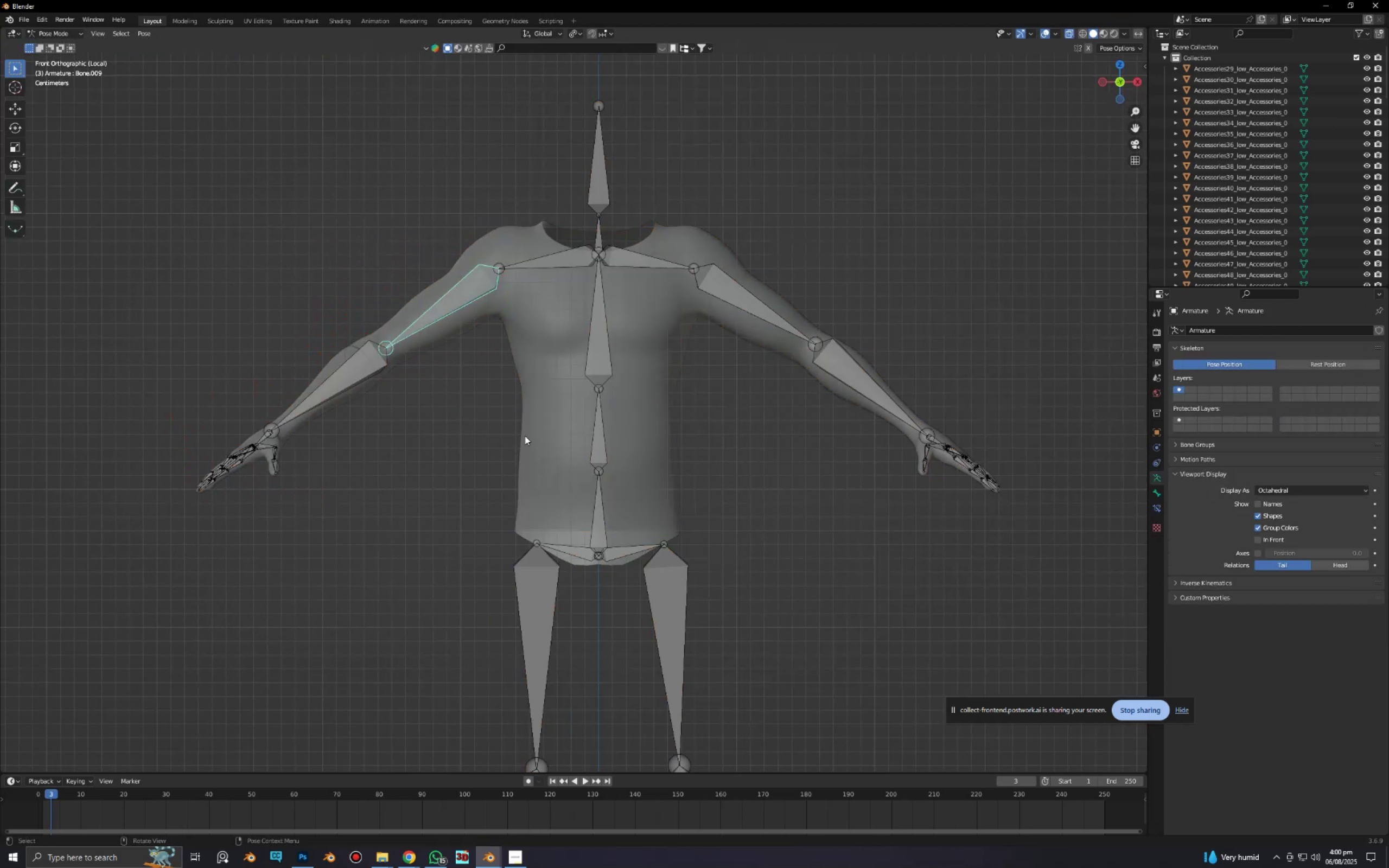 
type(rx)
 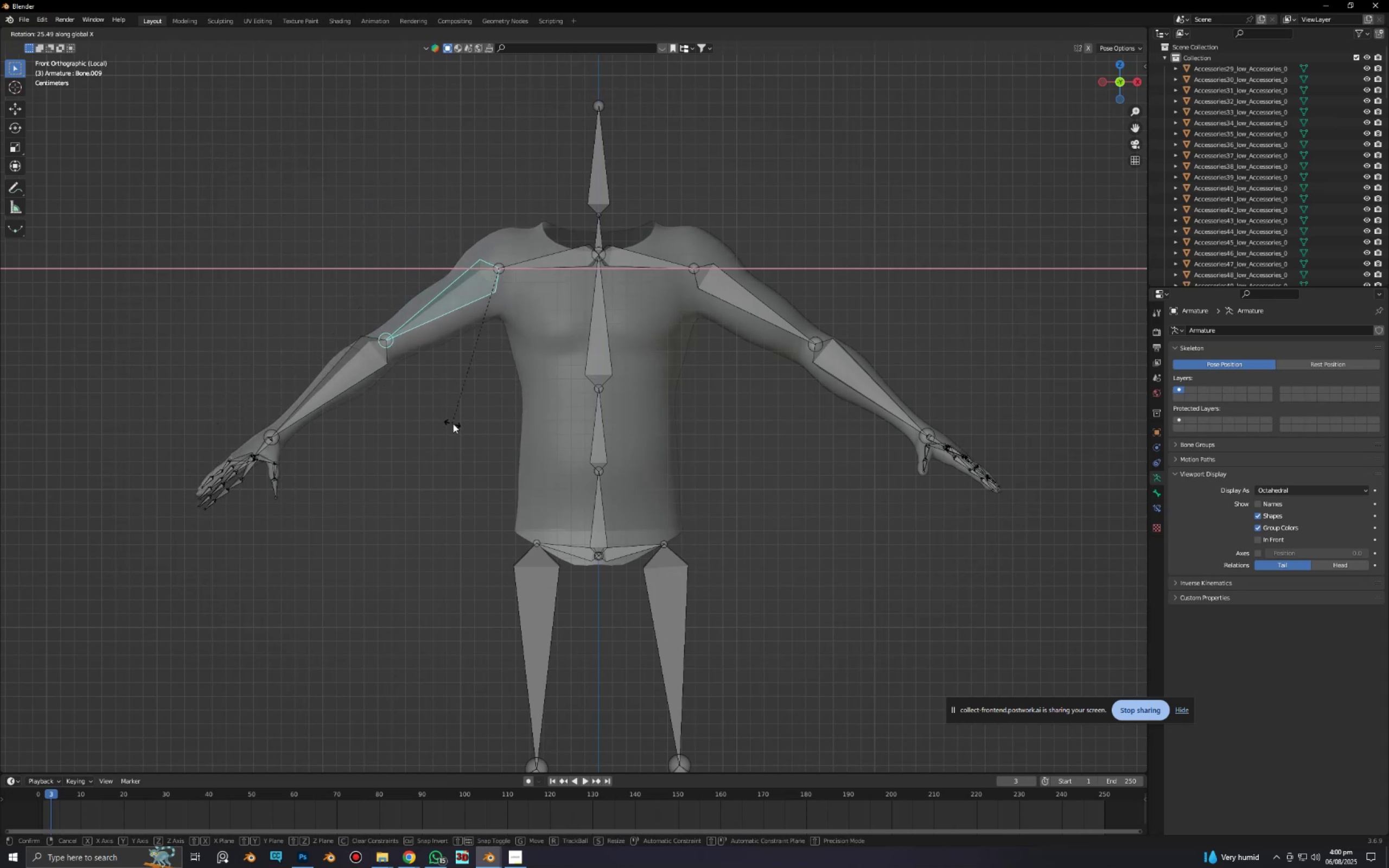 
right_click([454, 424])
 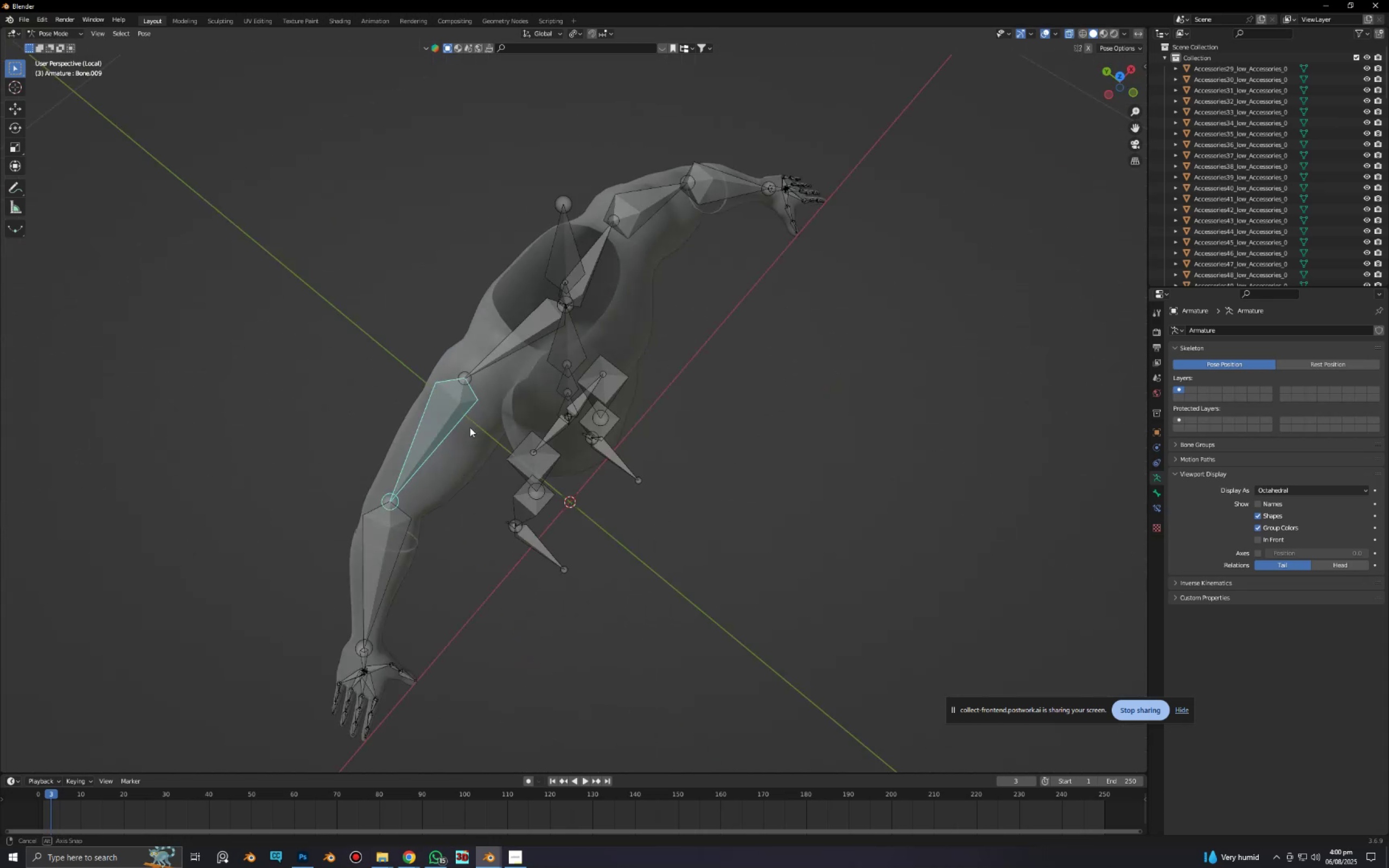 
type(rz)
 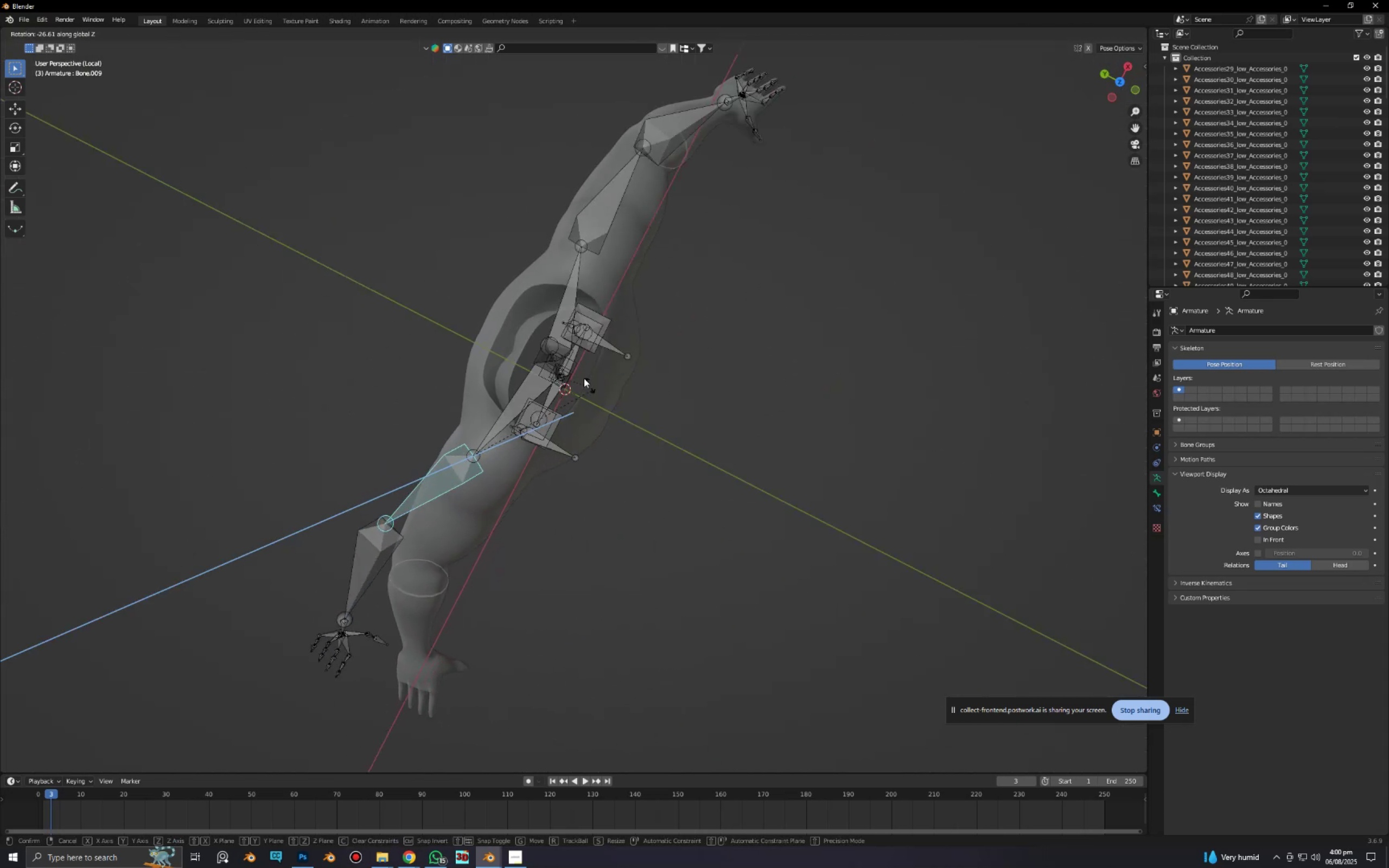 
key(Alt+AltLeft)
 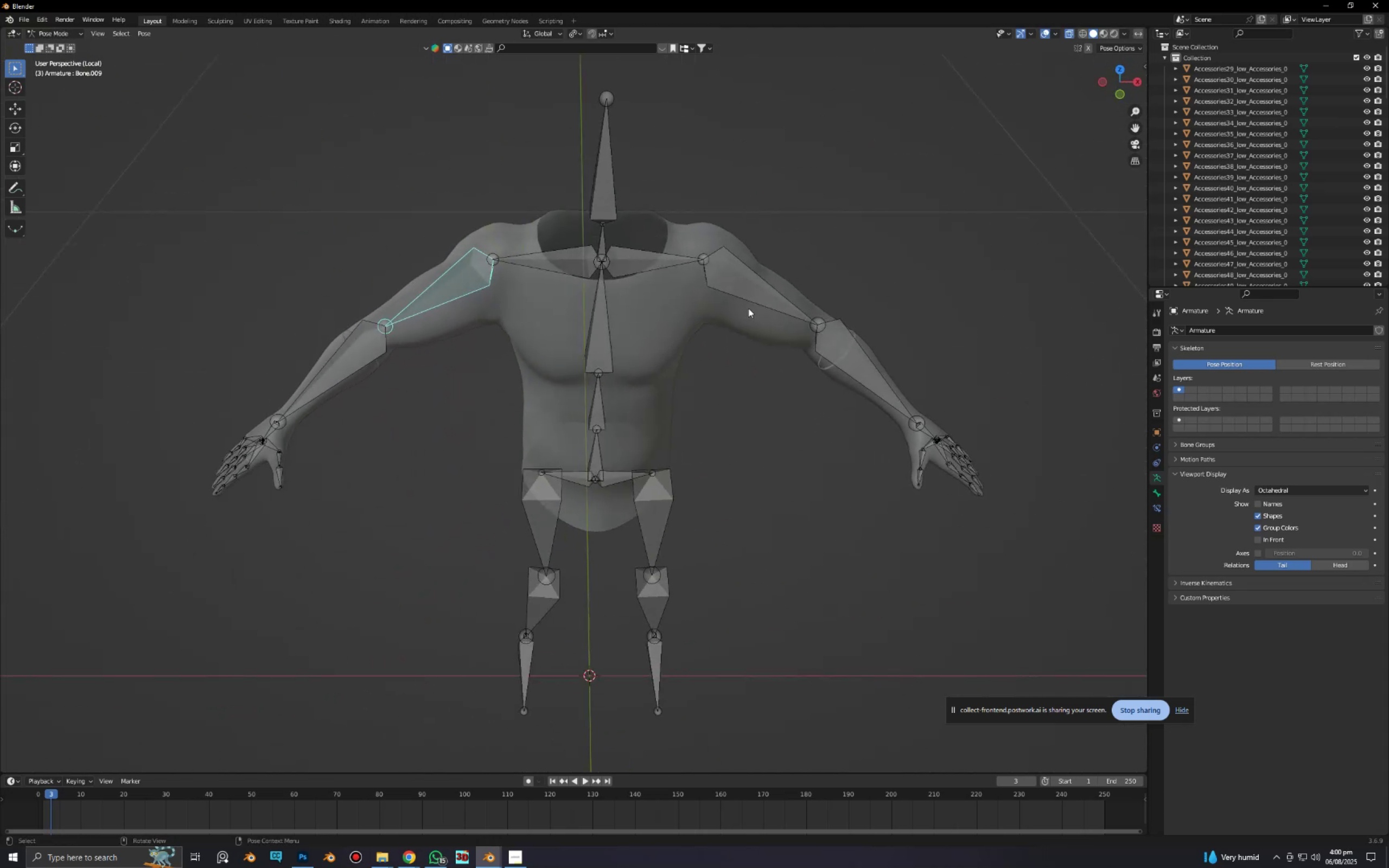 
left_click([749, 305])
 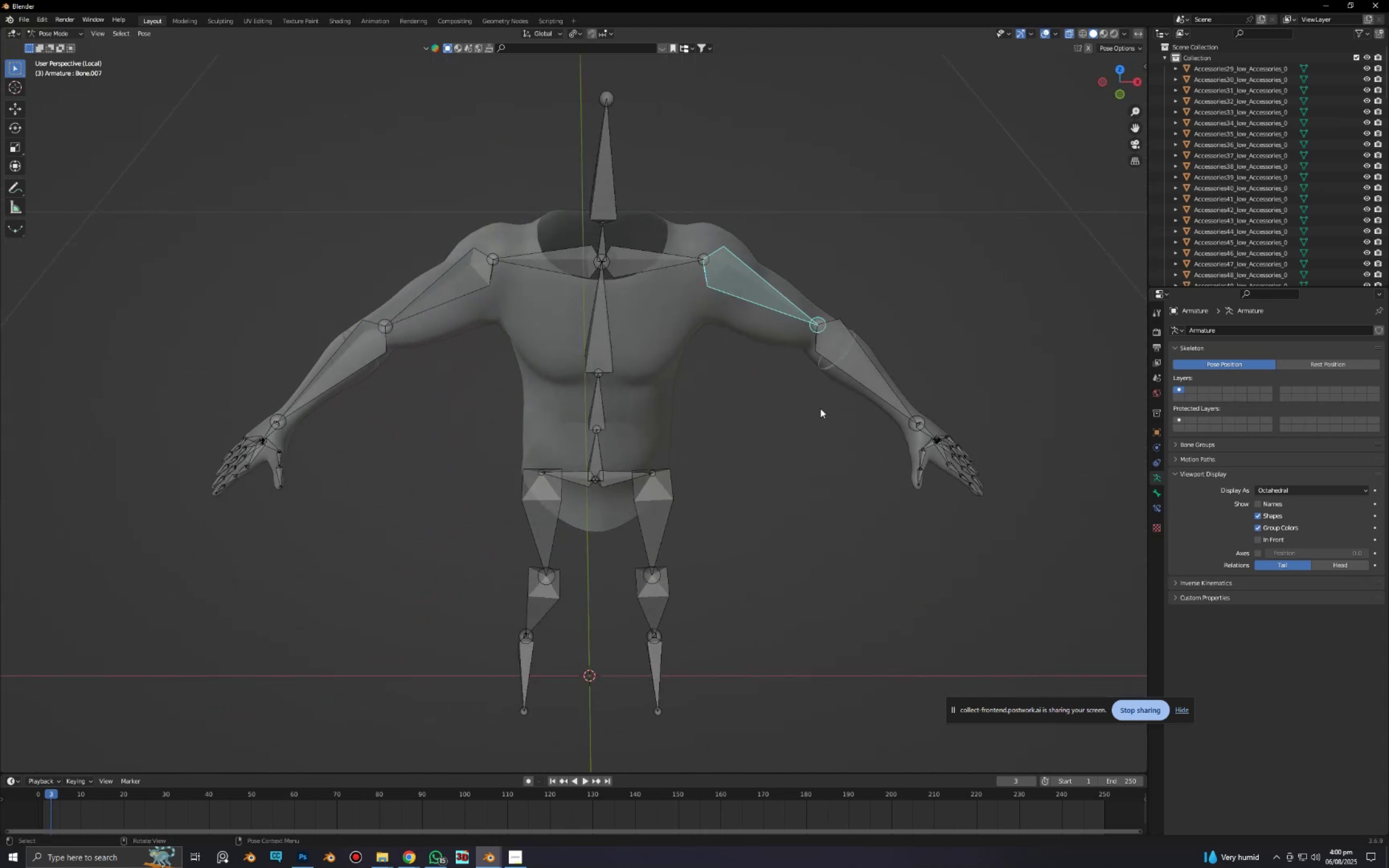 
type(rz)
 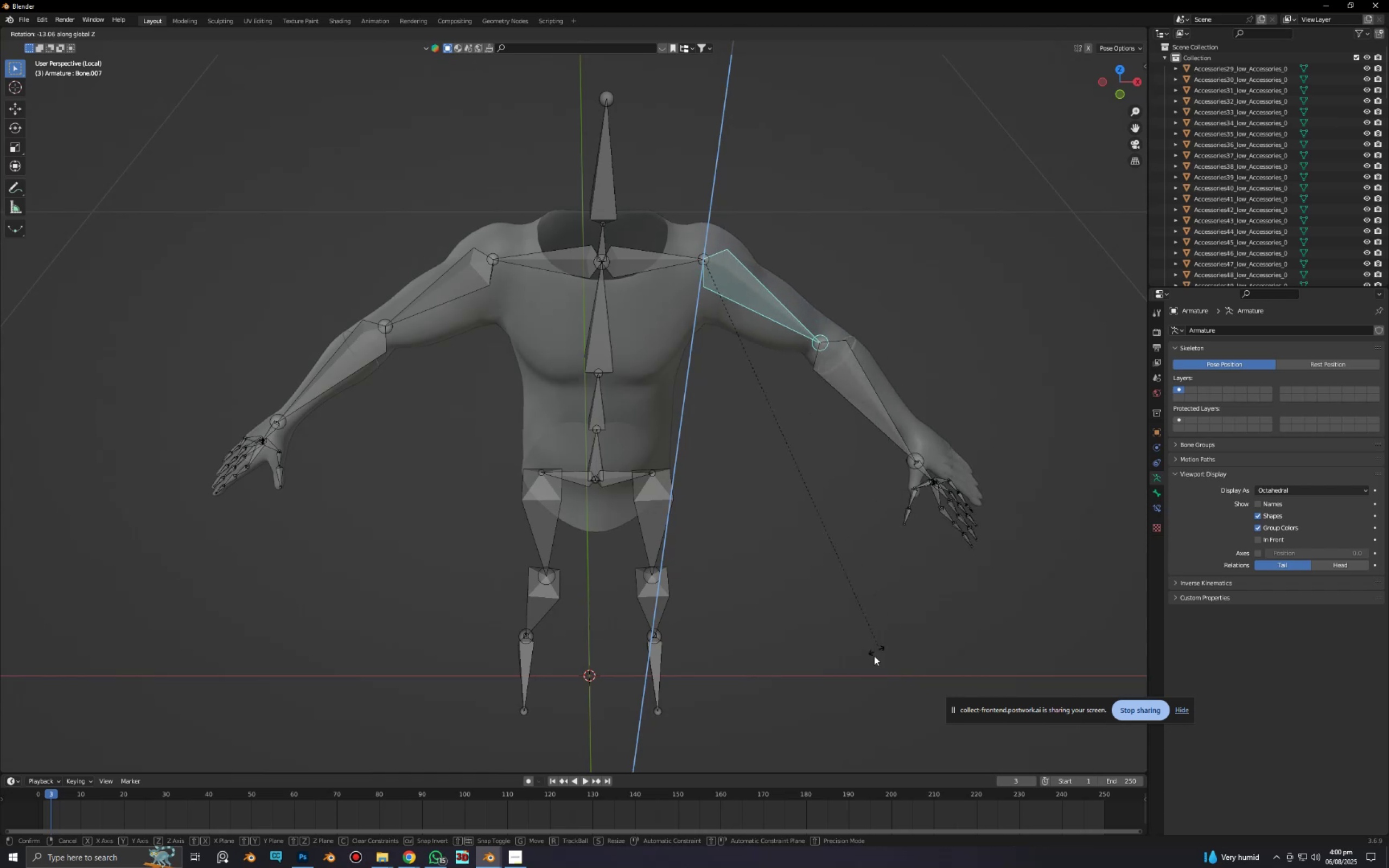 
key(Alt+AltLeft)
 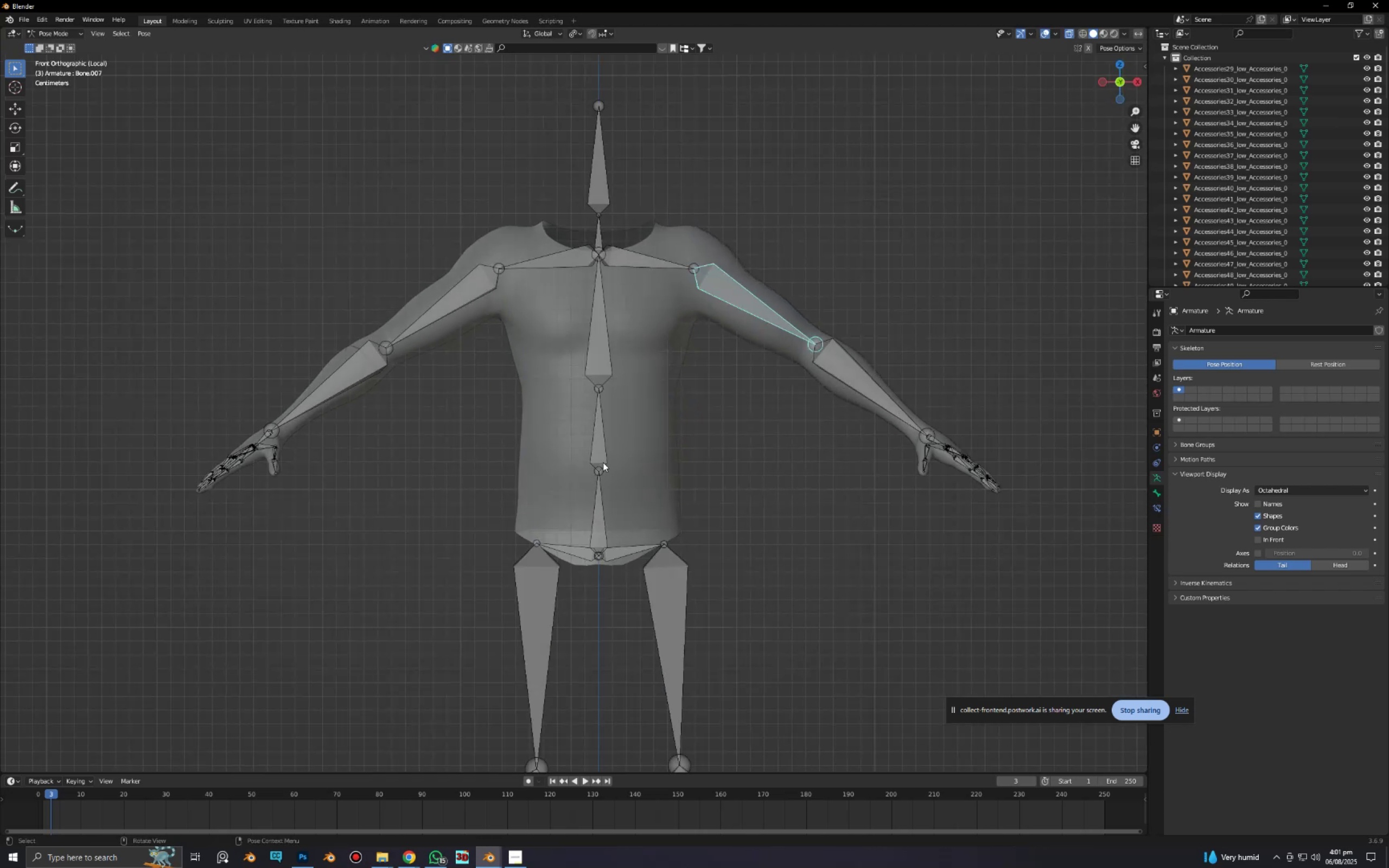 
left_click([603, 462])
 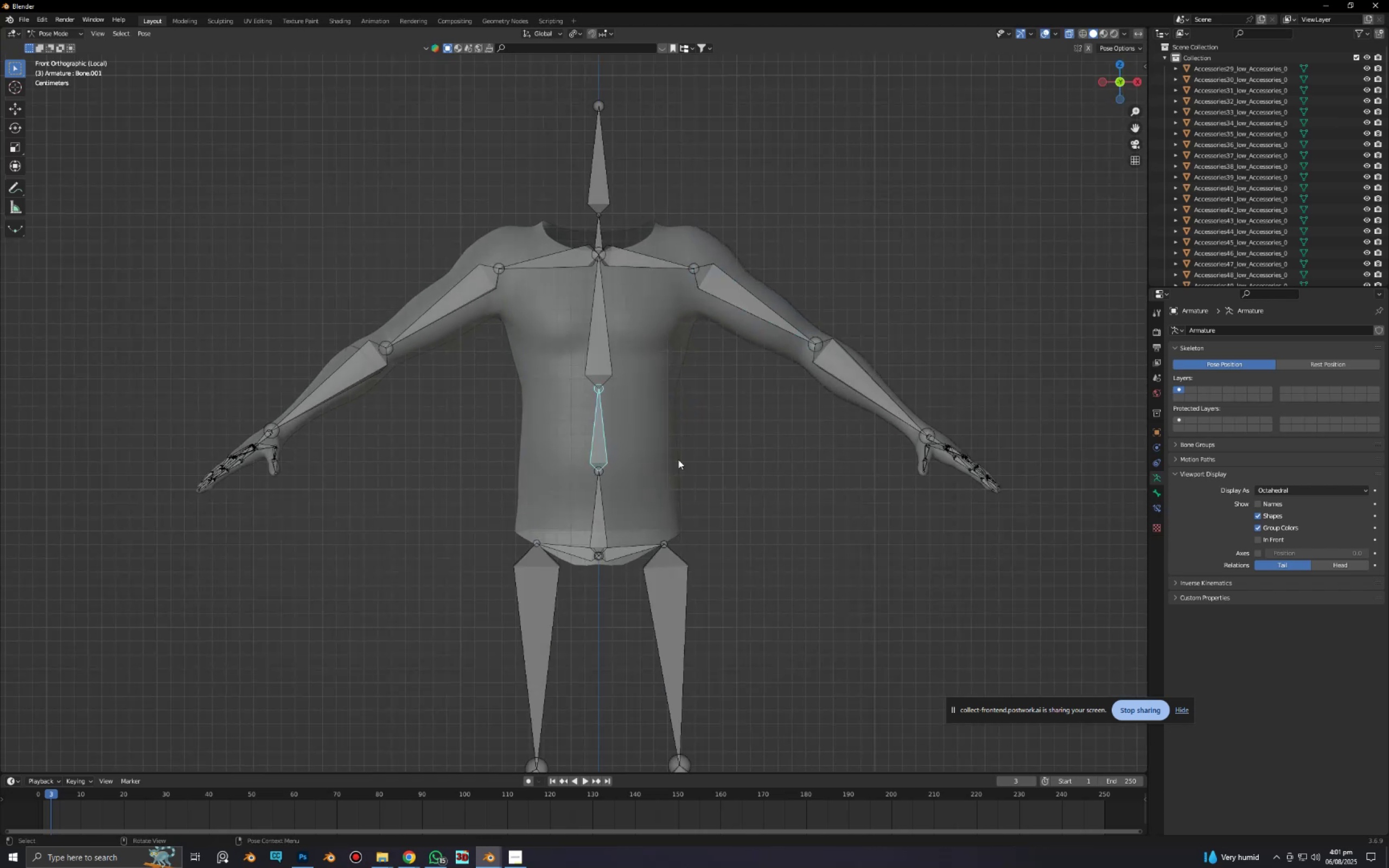 
key(R)
 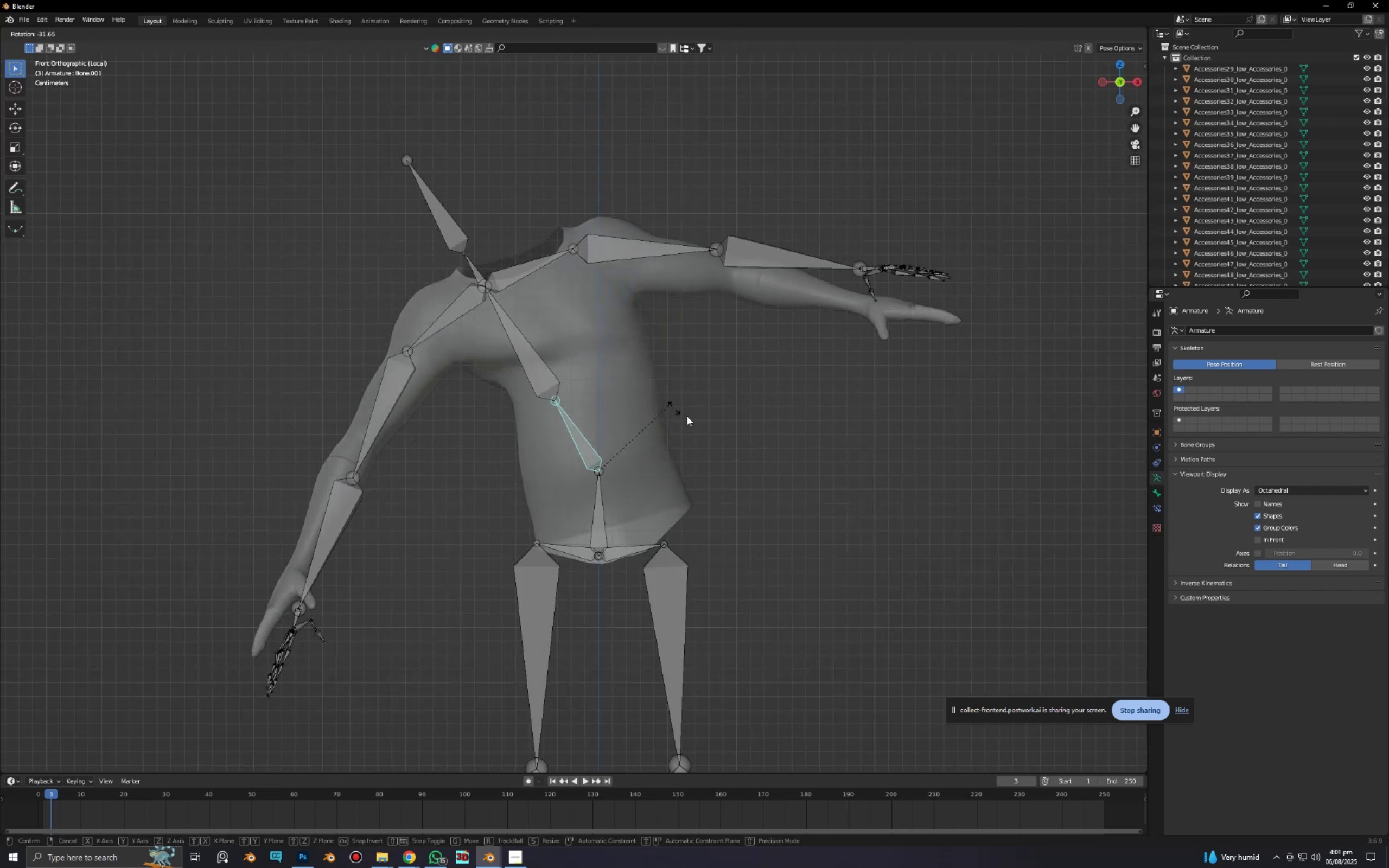 
right_click([783, 477])
 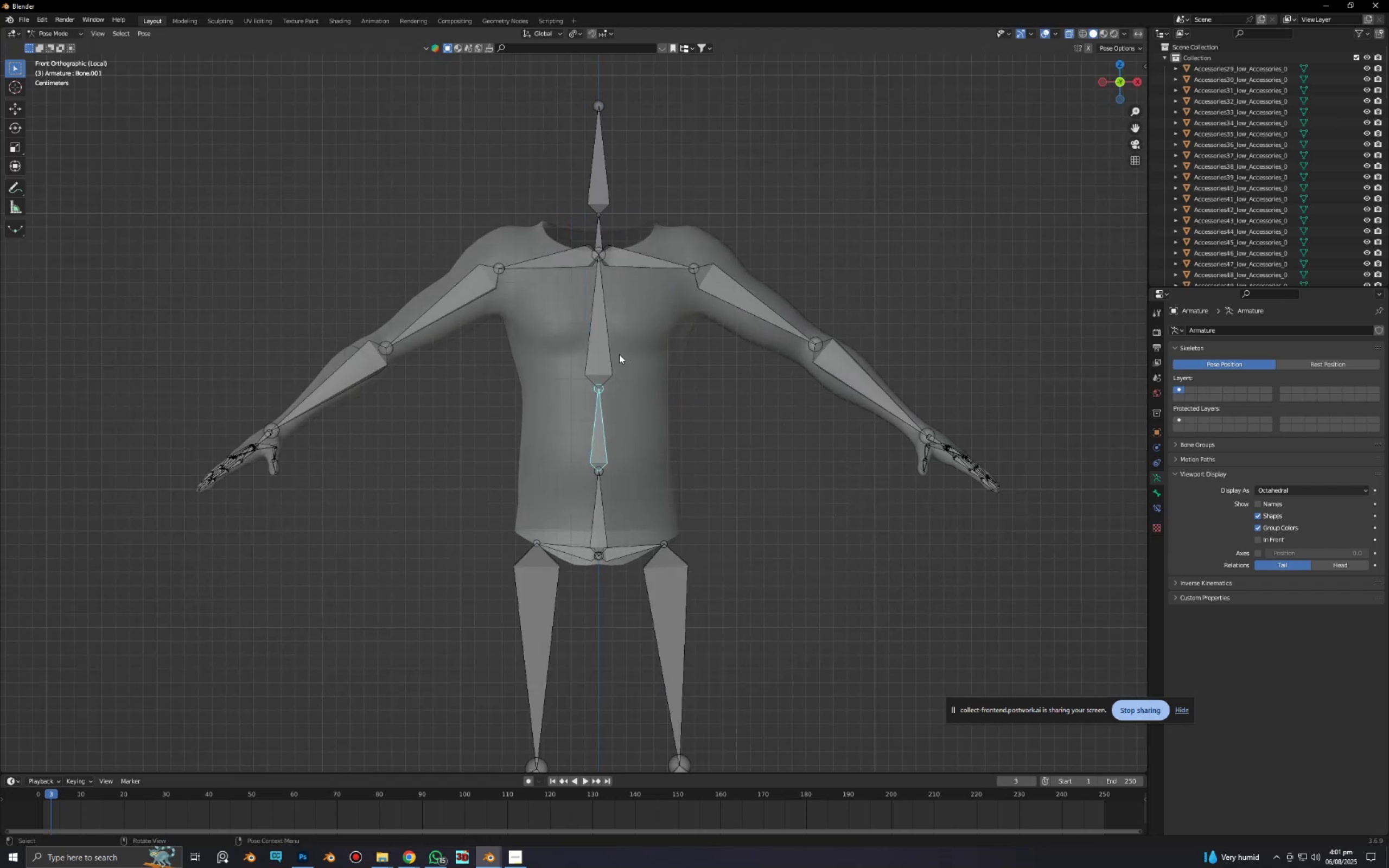 
left_click([617, 354])
 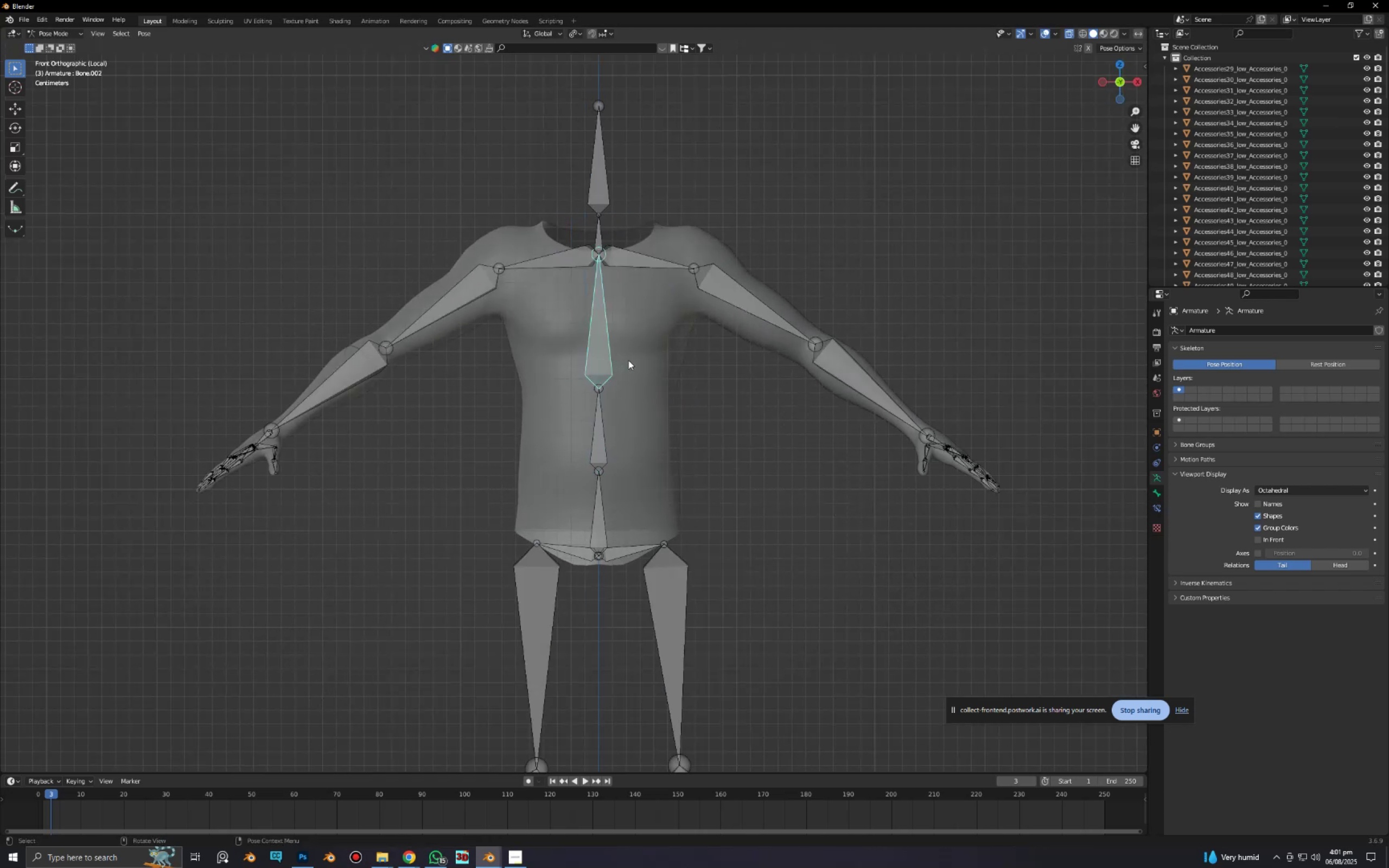 
type(rr)
 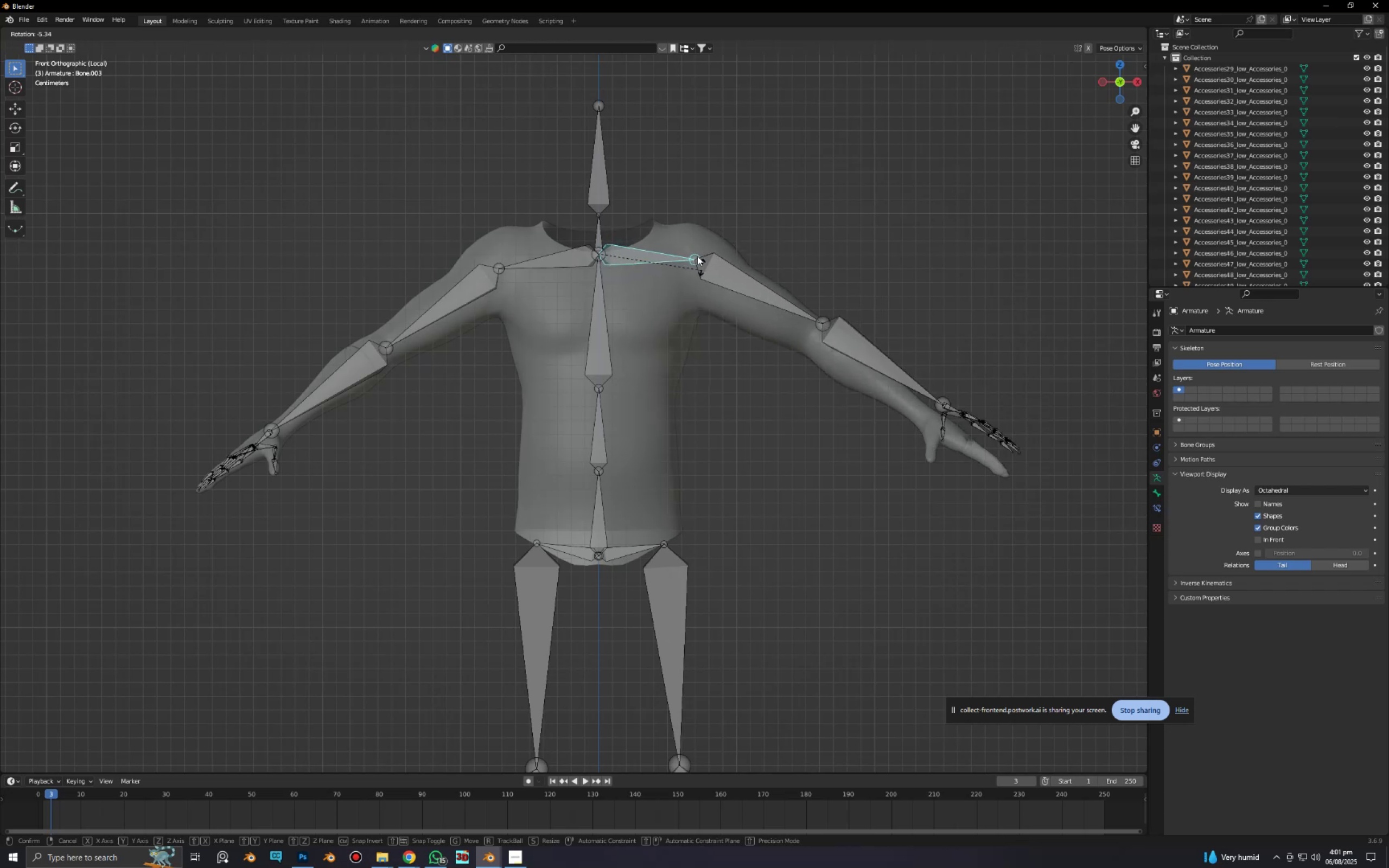 
left_click([557, 264])
 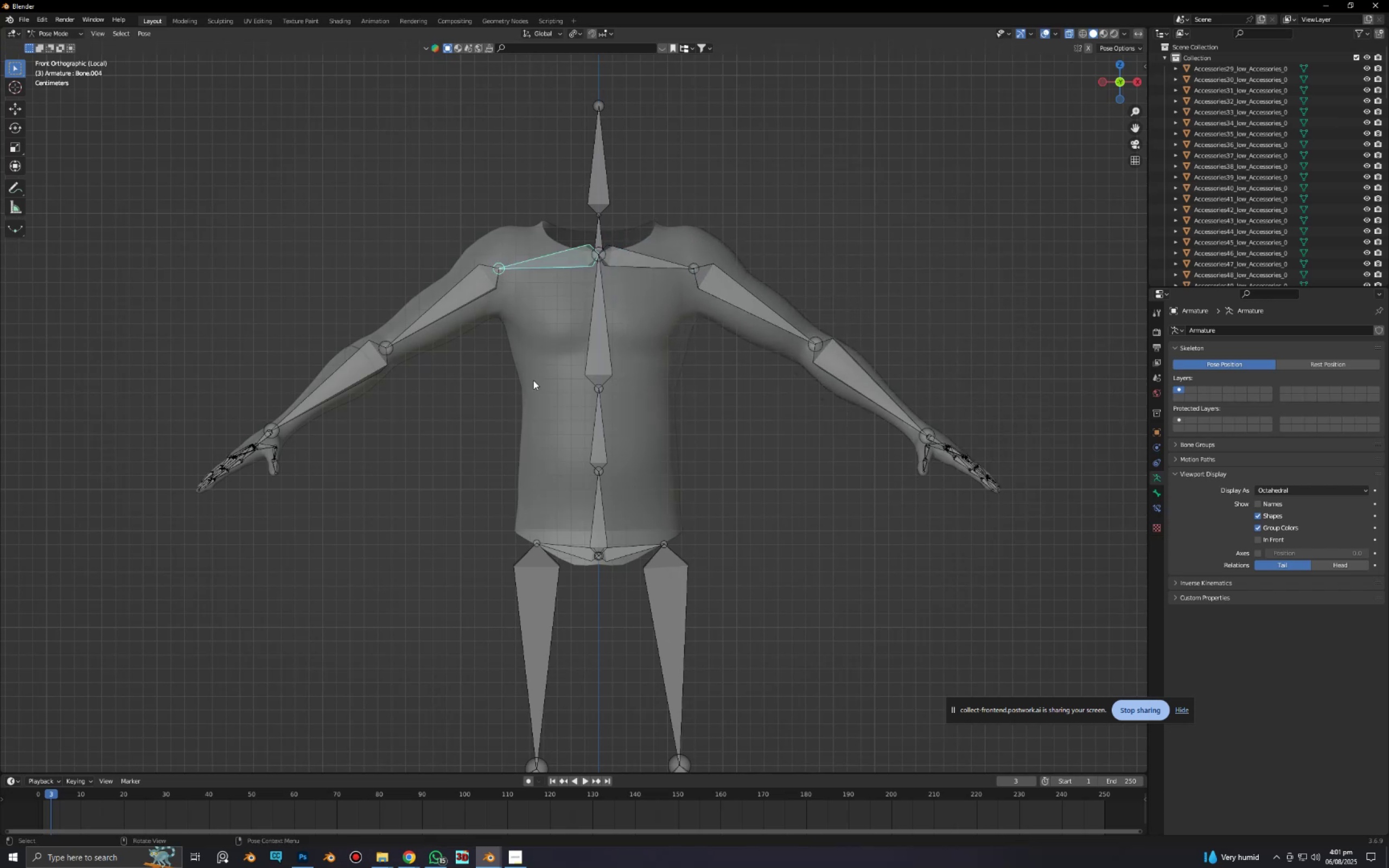 
key(R)
 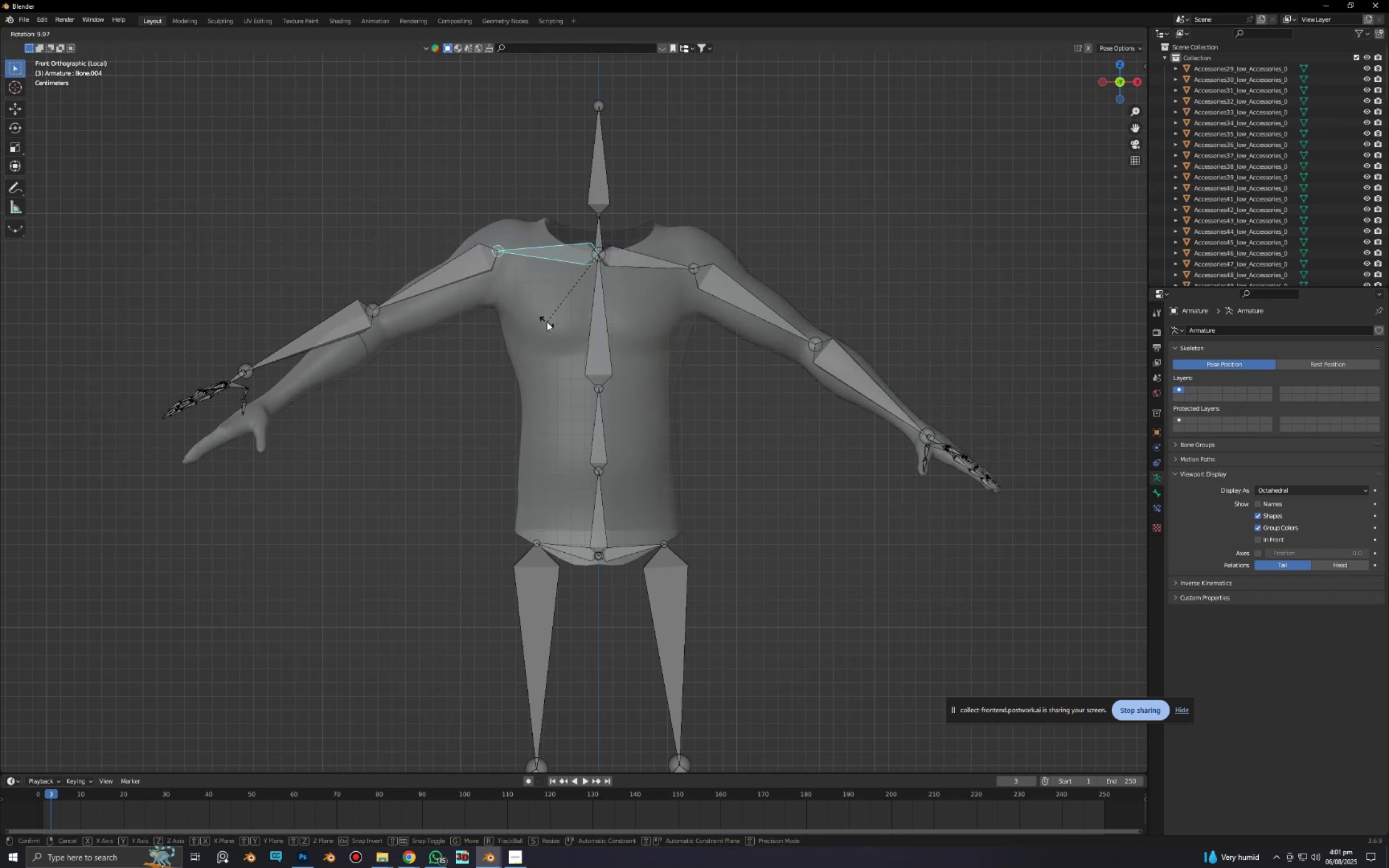 
right_click([538, 283])
 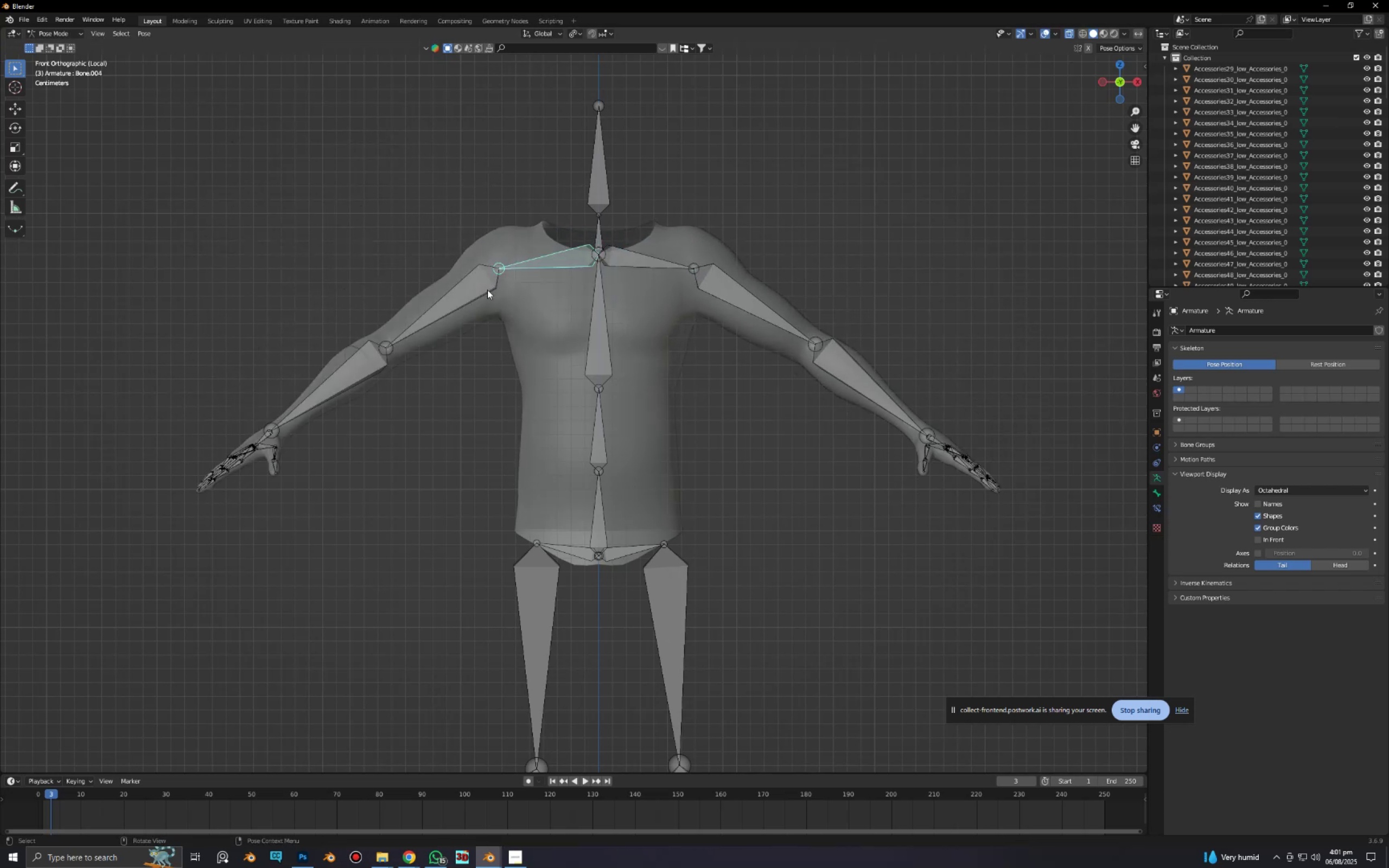 
key(R)
 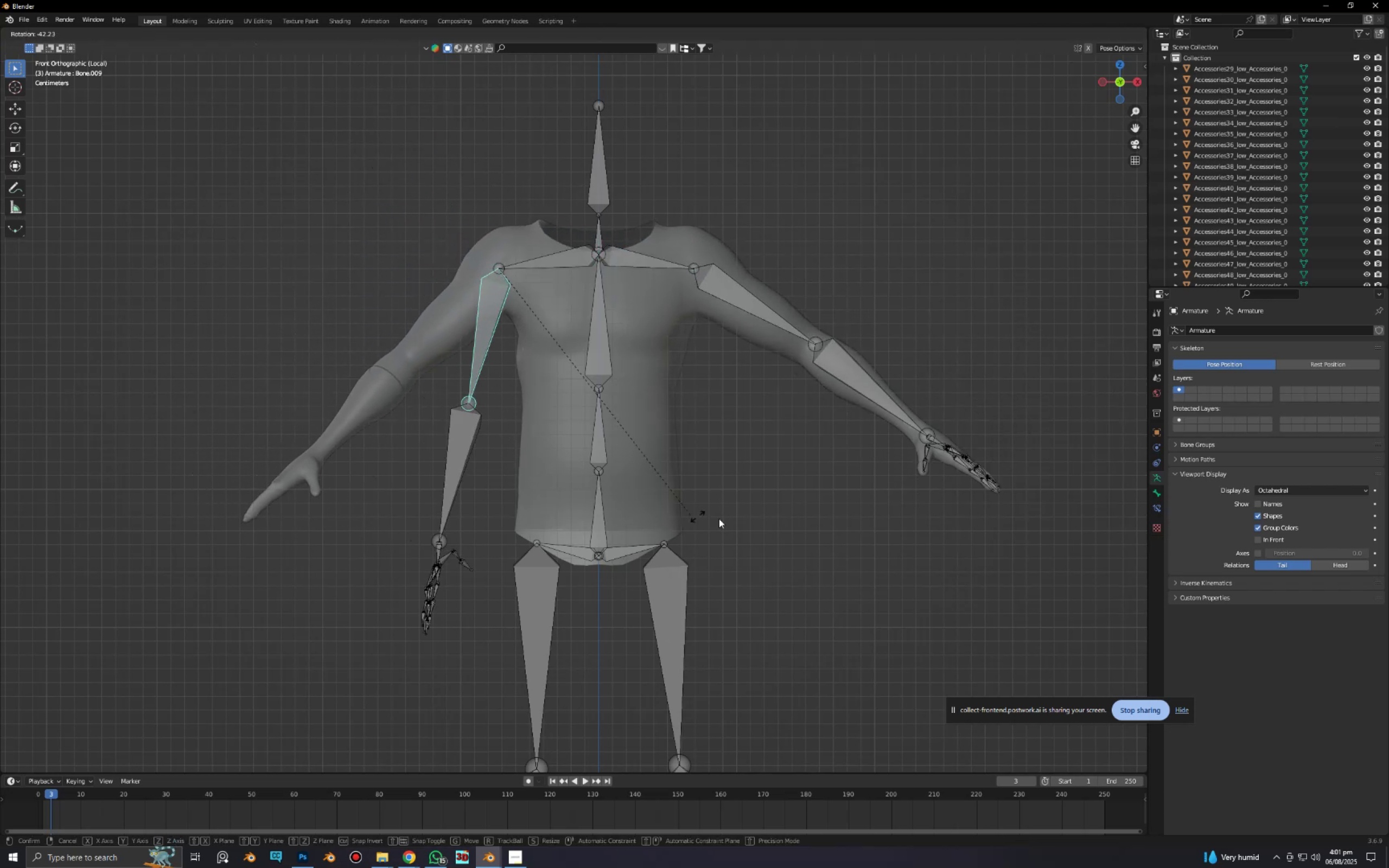 
right_click([716, 459])
 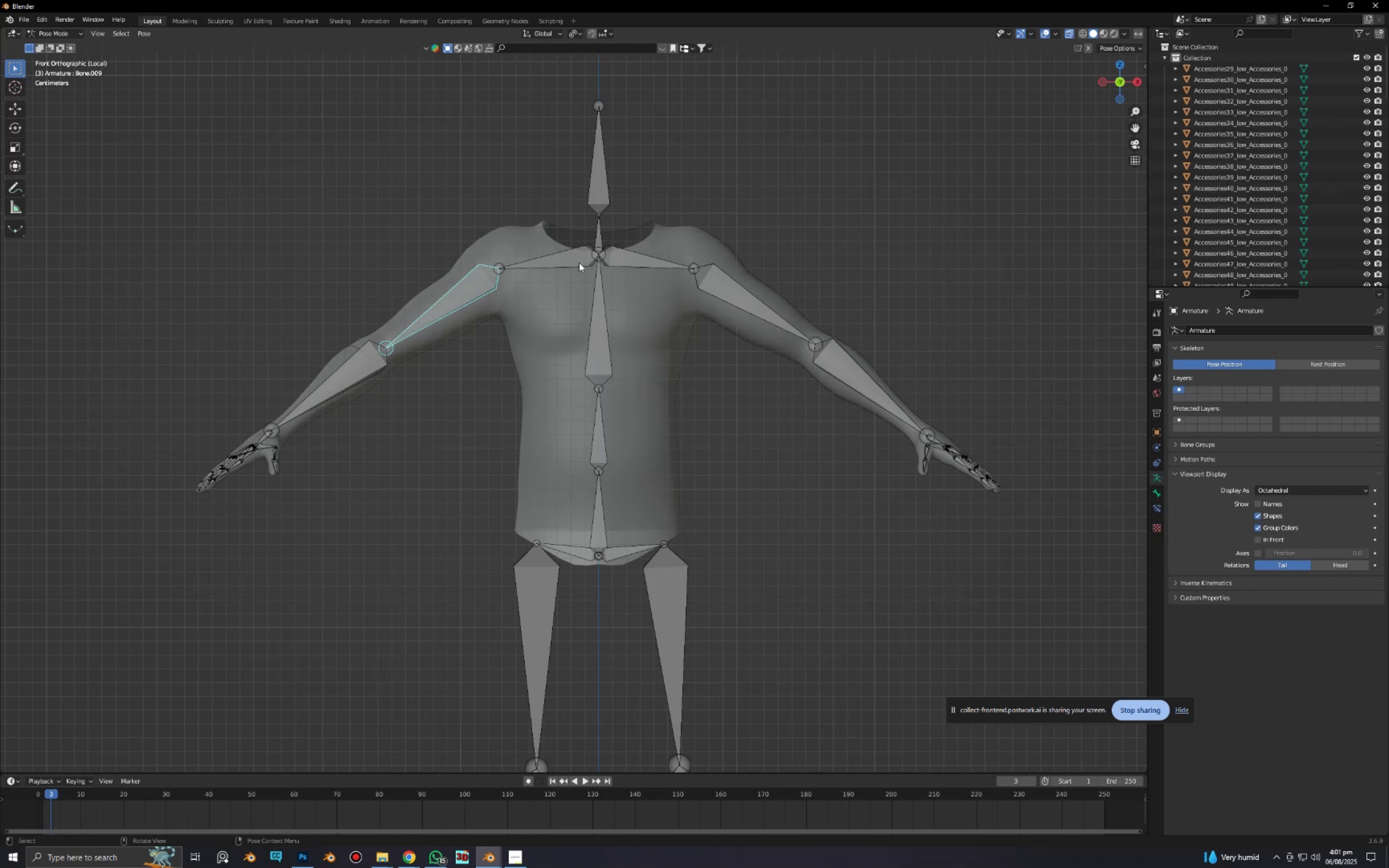 
left_click([577, 261])
 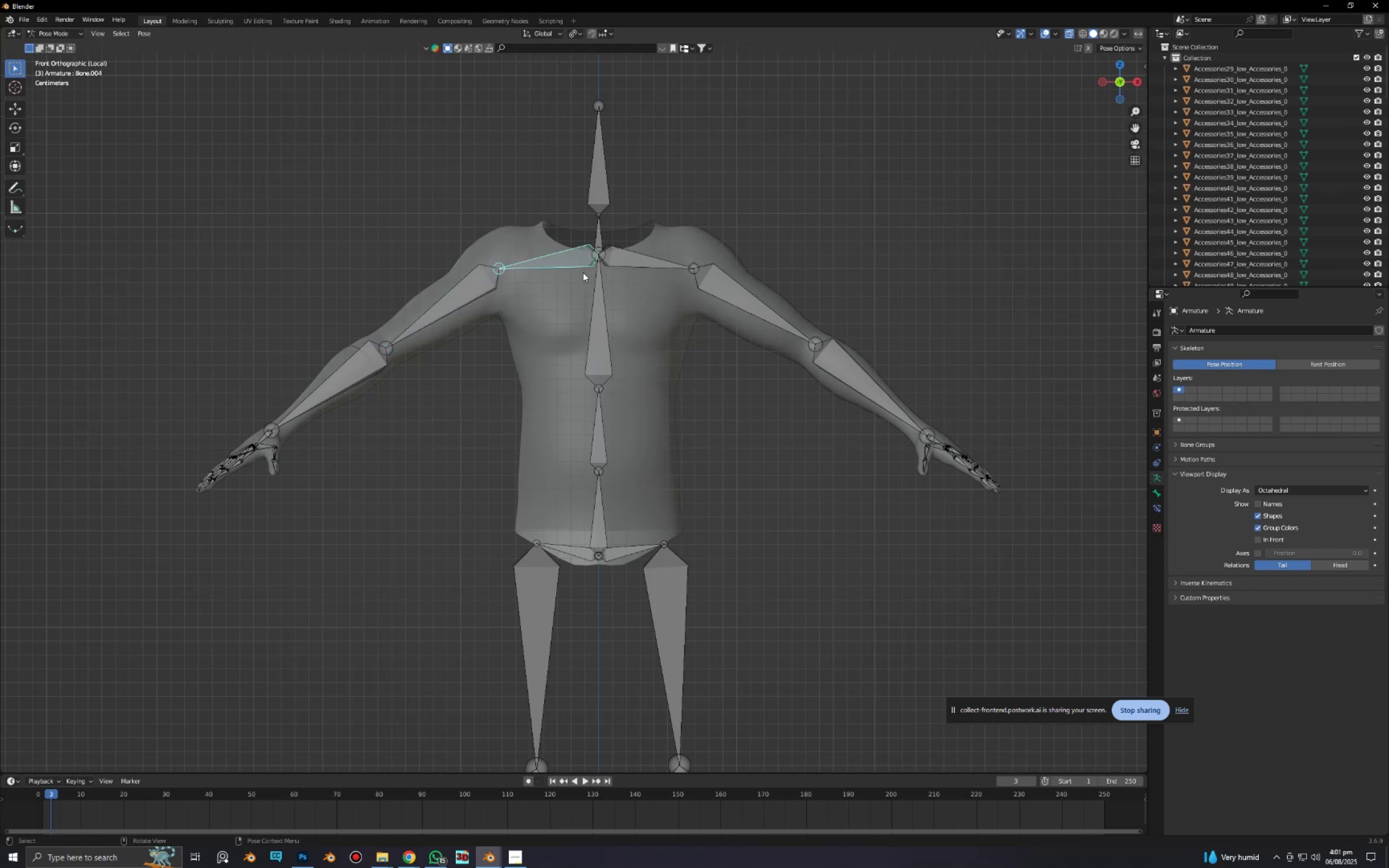 
hold_key(key=ControlLeft, duration=2.61)
 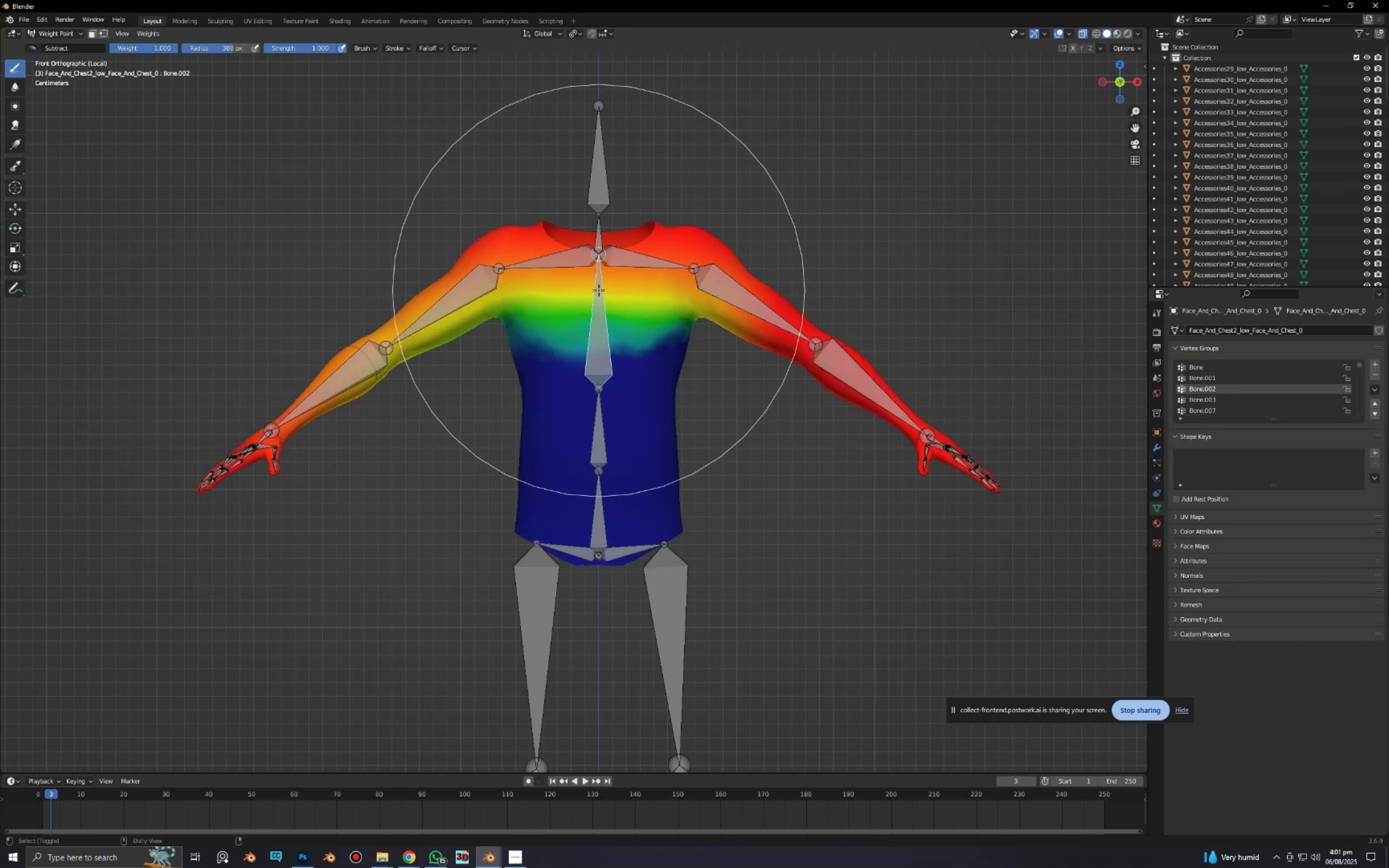 
hold_key(key=Z, duration=1.52)
 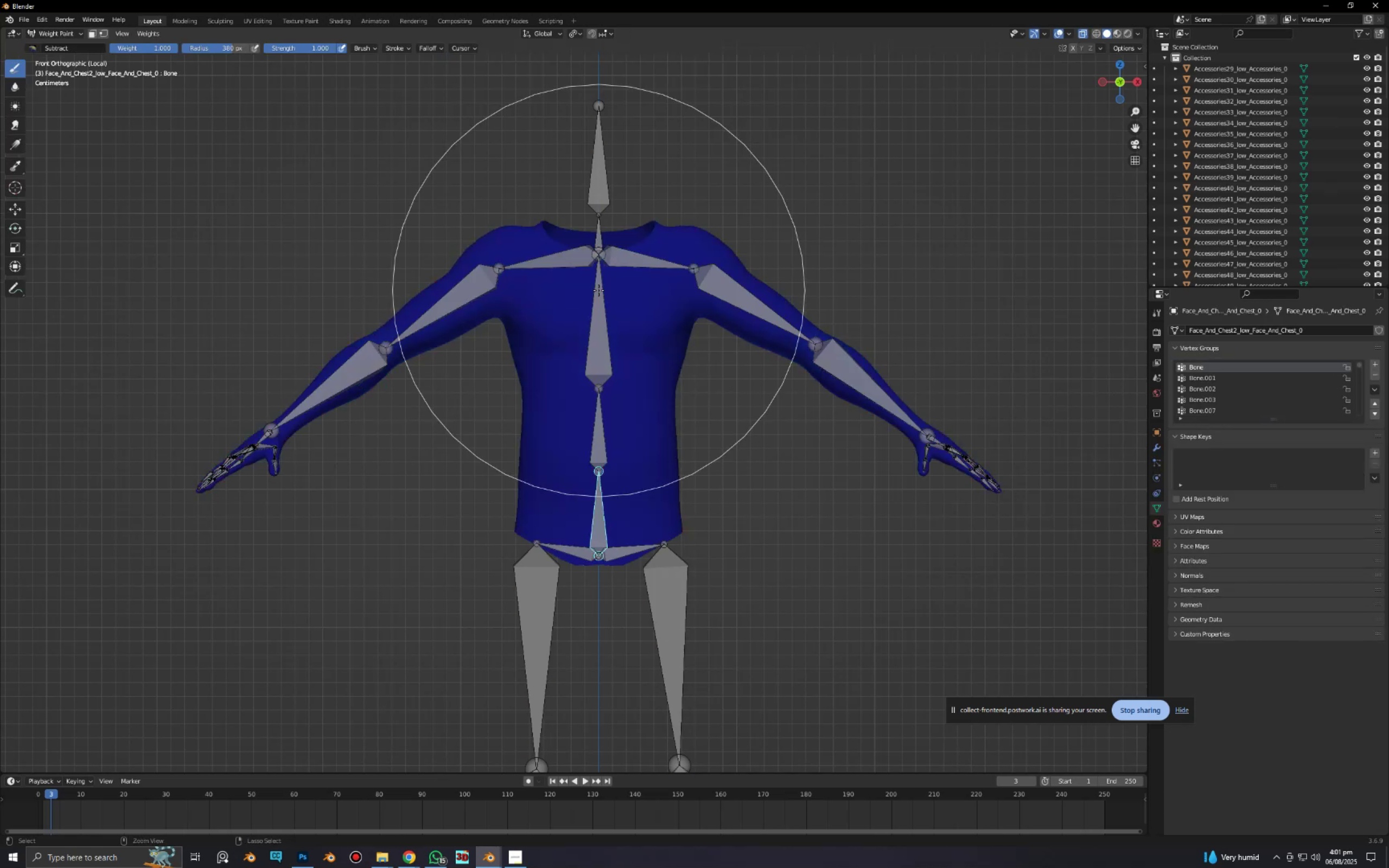 
hold_key(key=Z, duration=0.7)
 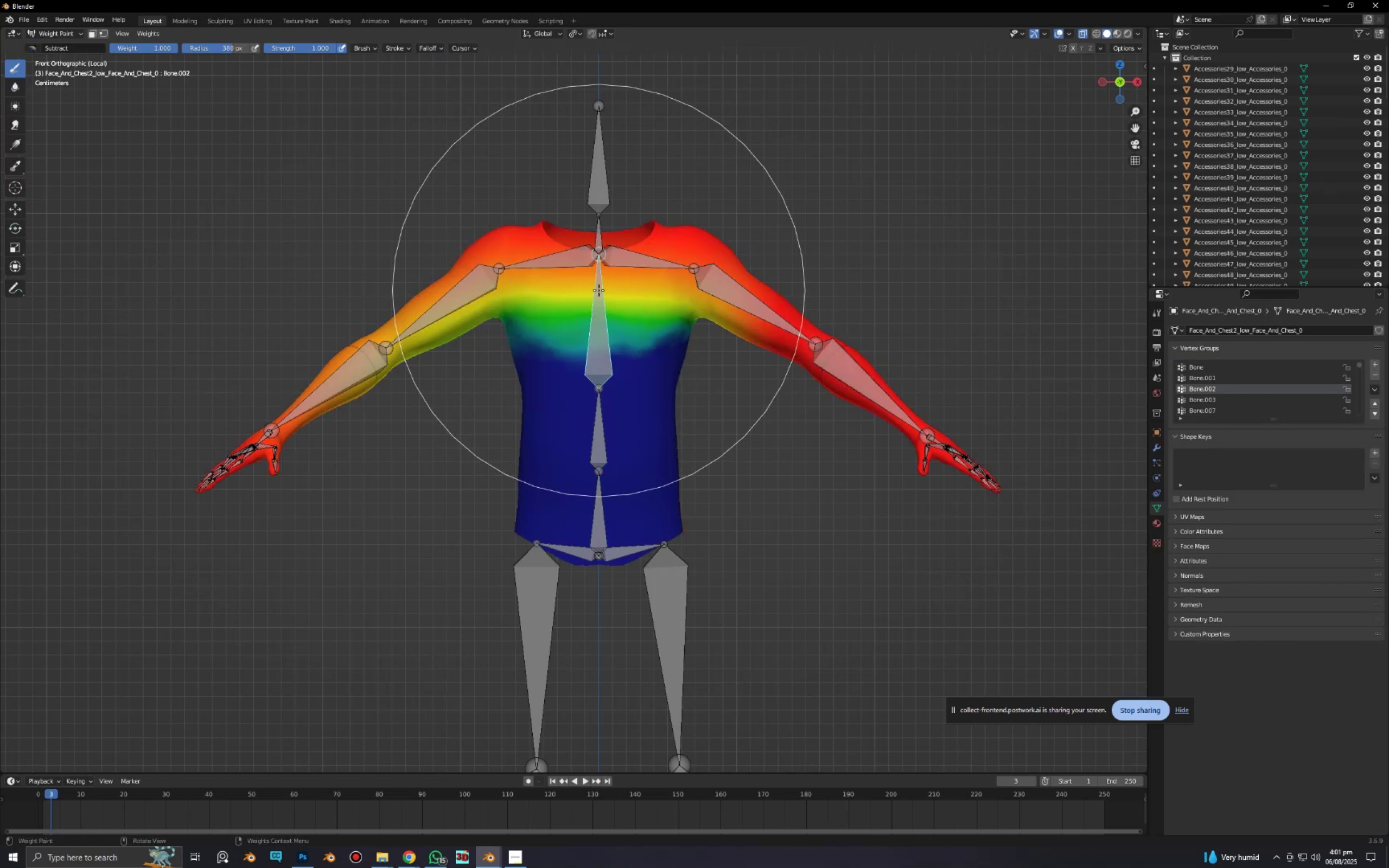 
key(Control+Shift+Z)
 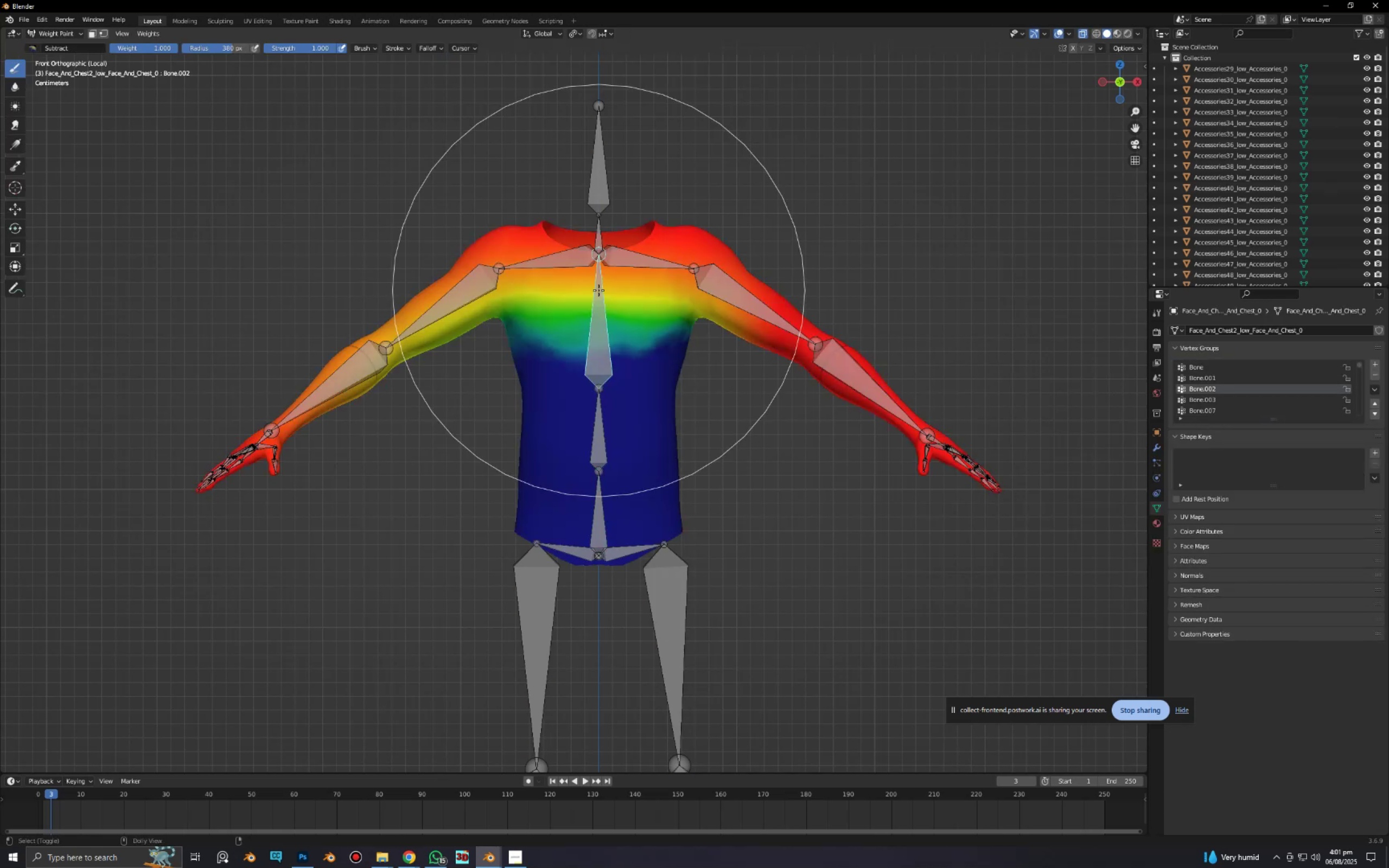 
hold_key(key=Z, duration=0.35)
 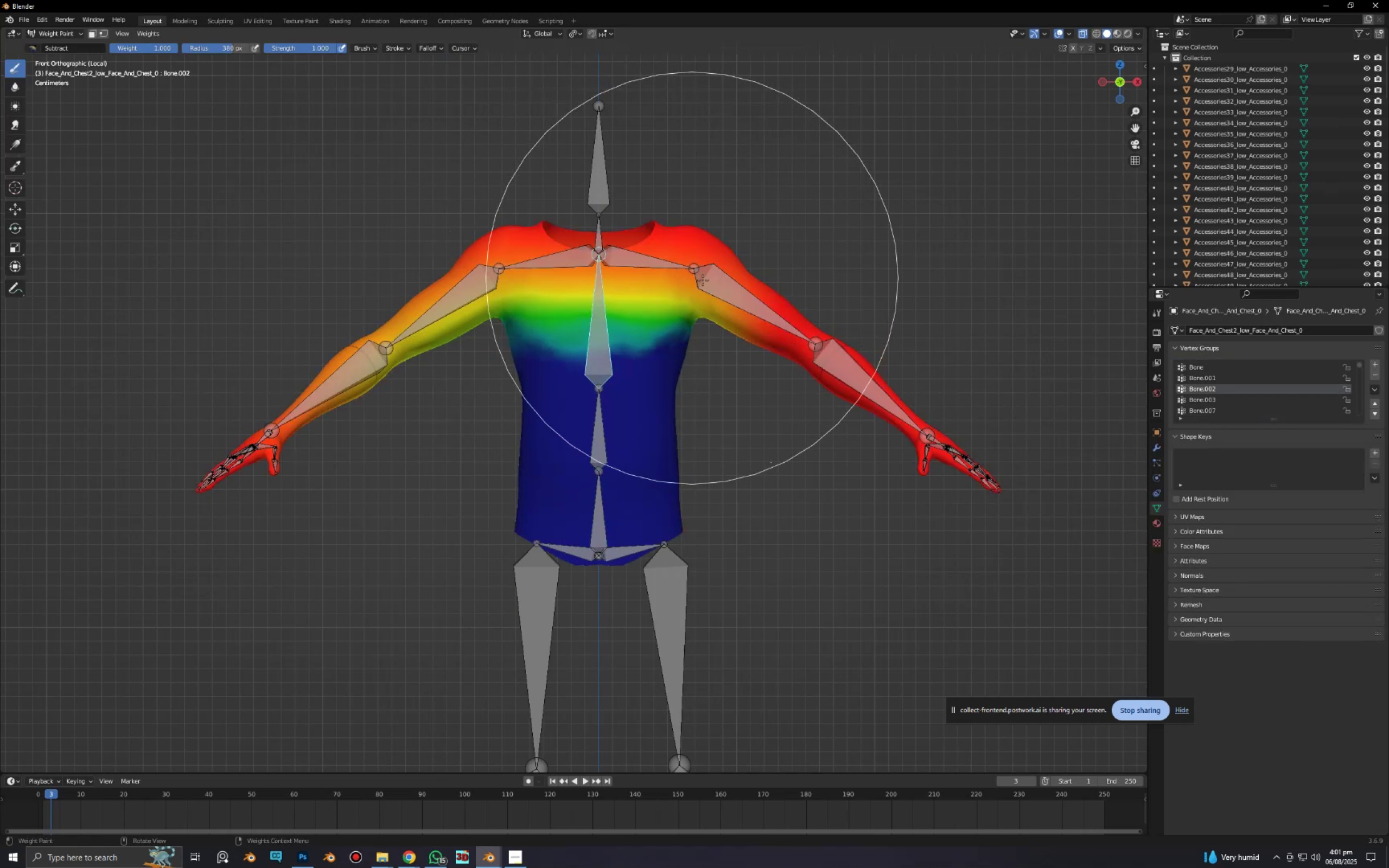 
left_click([721, 281])
 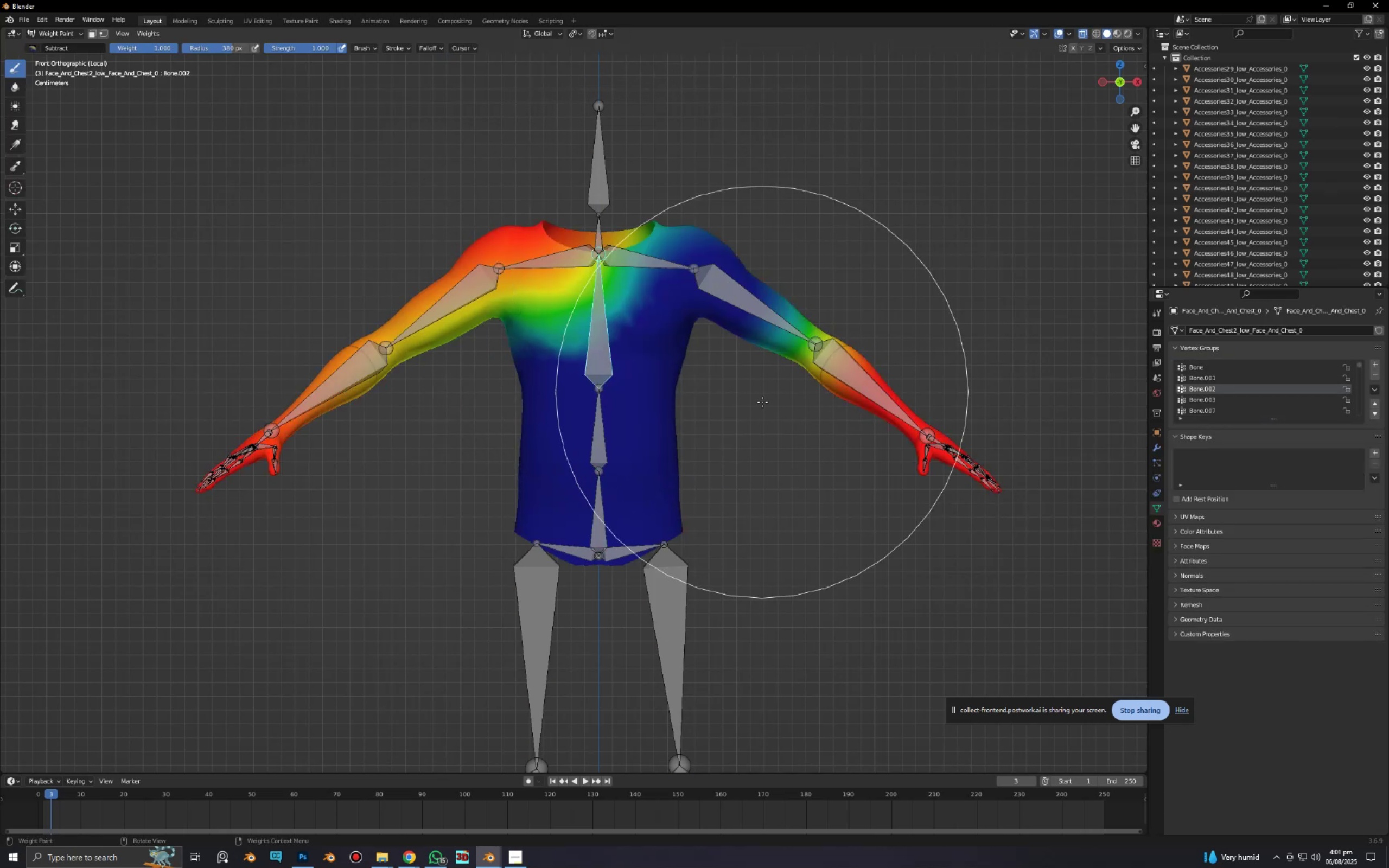 
key(R)
 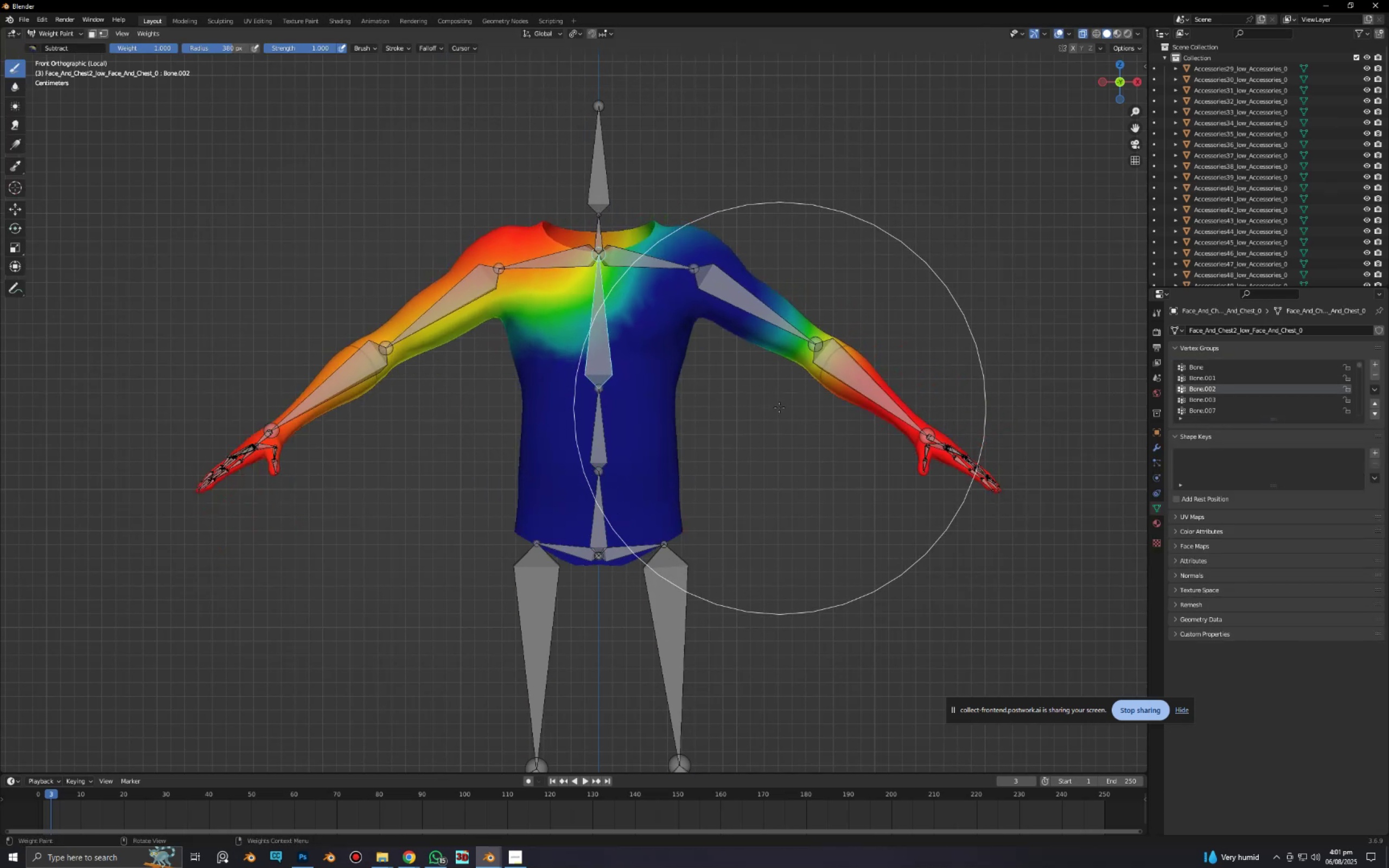 
hold_key(key=ControlLeft, duration=0.38)
left_click([716, 293])
 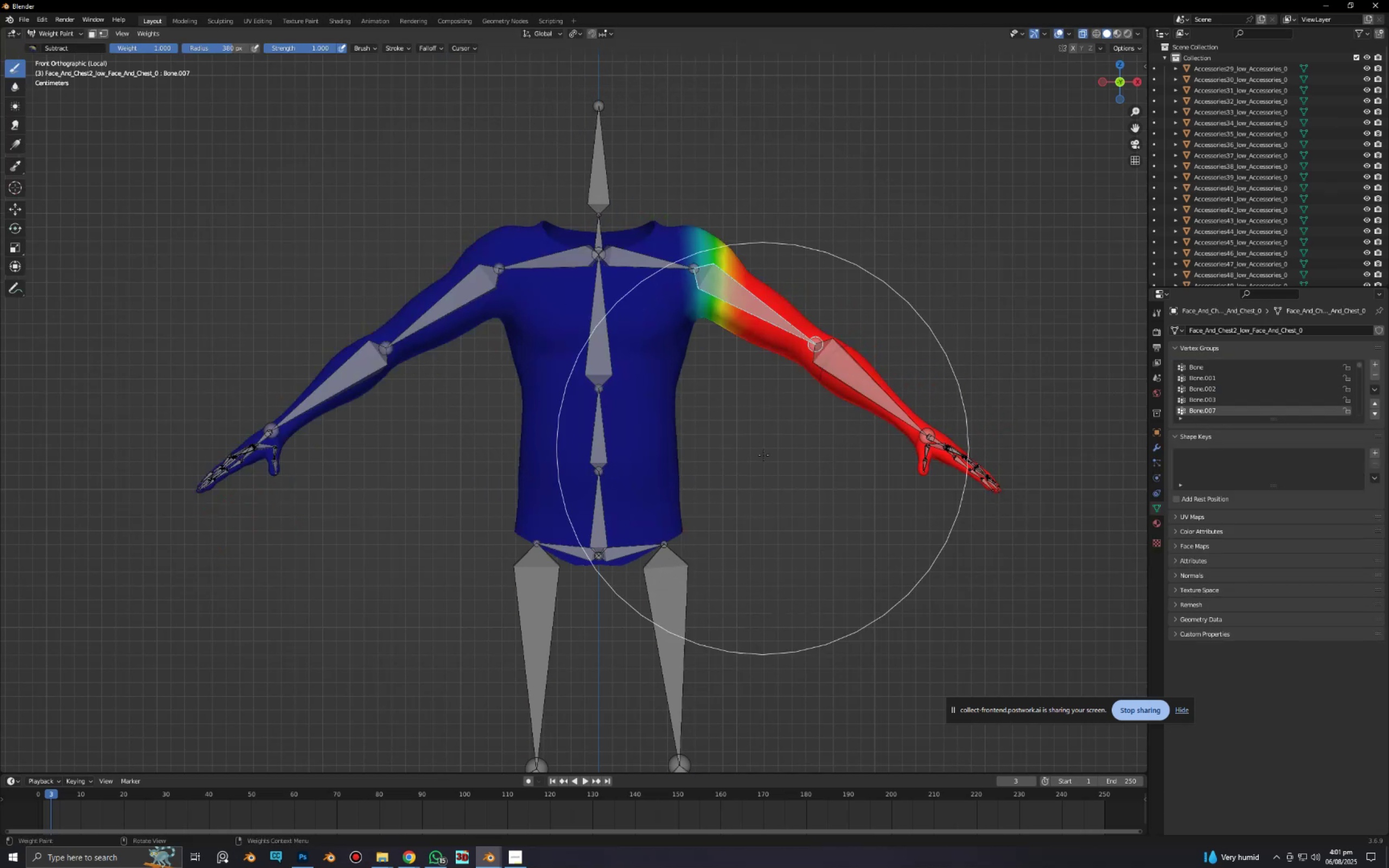 
key(R)
 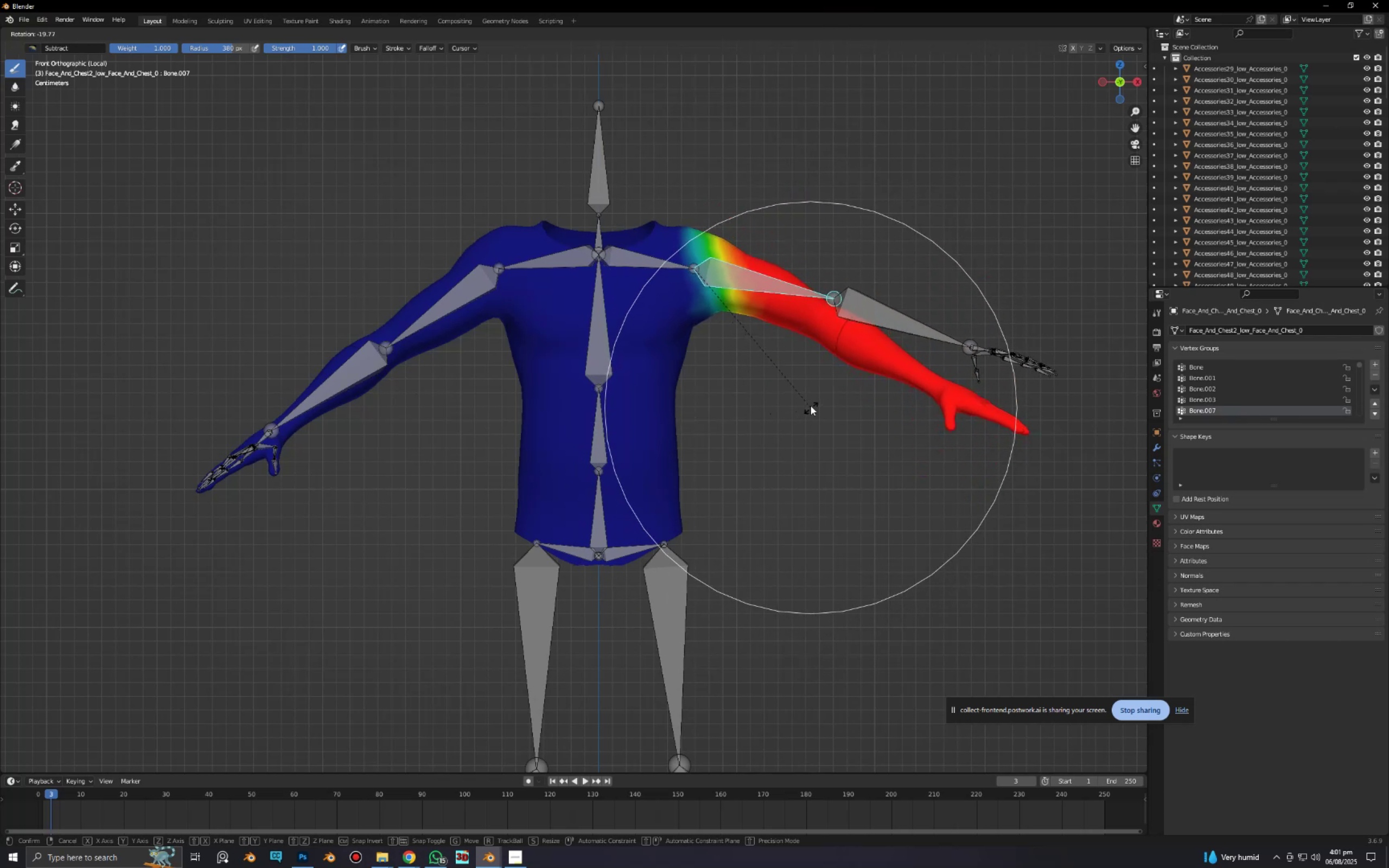 
right_click([825, 354])
 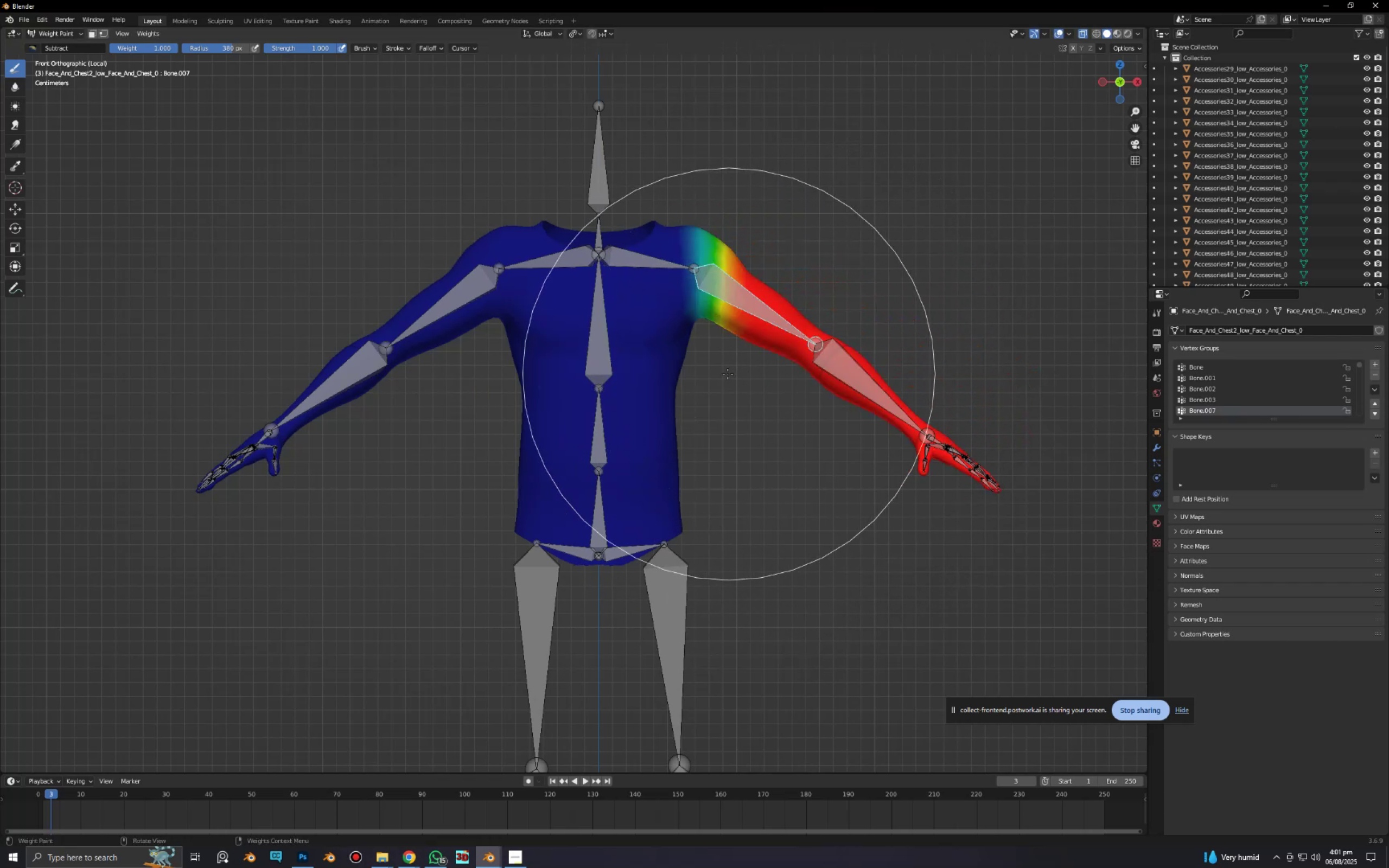 
scroll: coordinate [727, 374], scroll_direction: down, amount: 3.0
 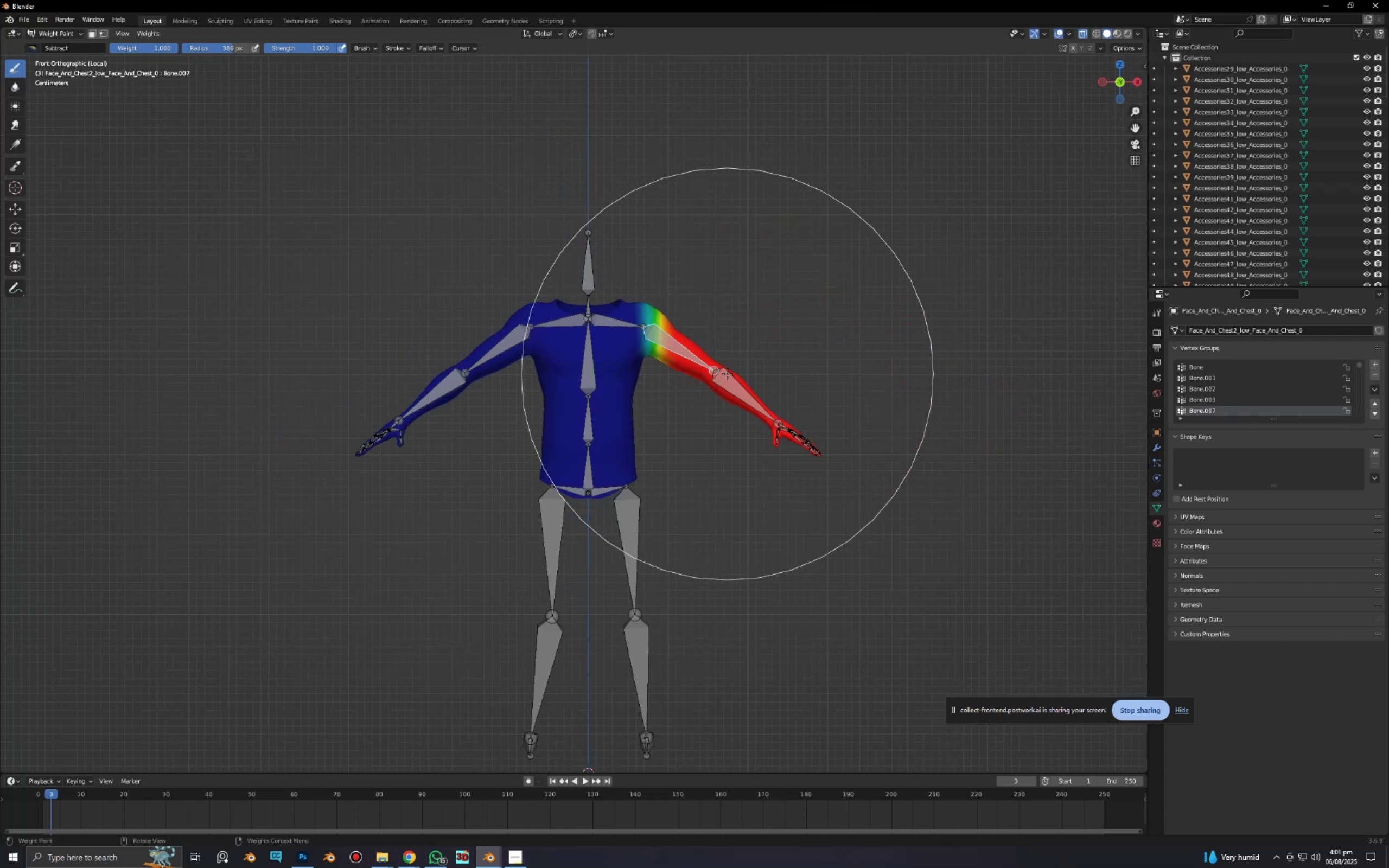 
key(Shift+F)
 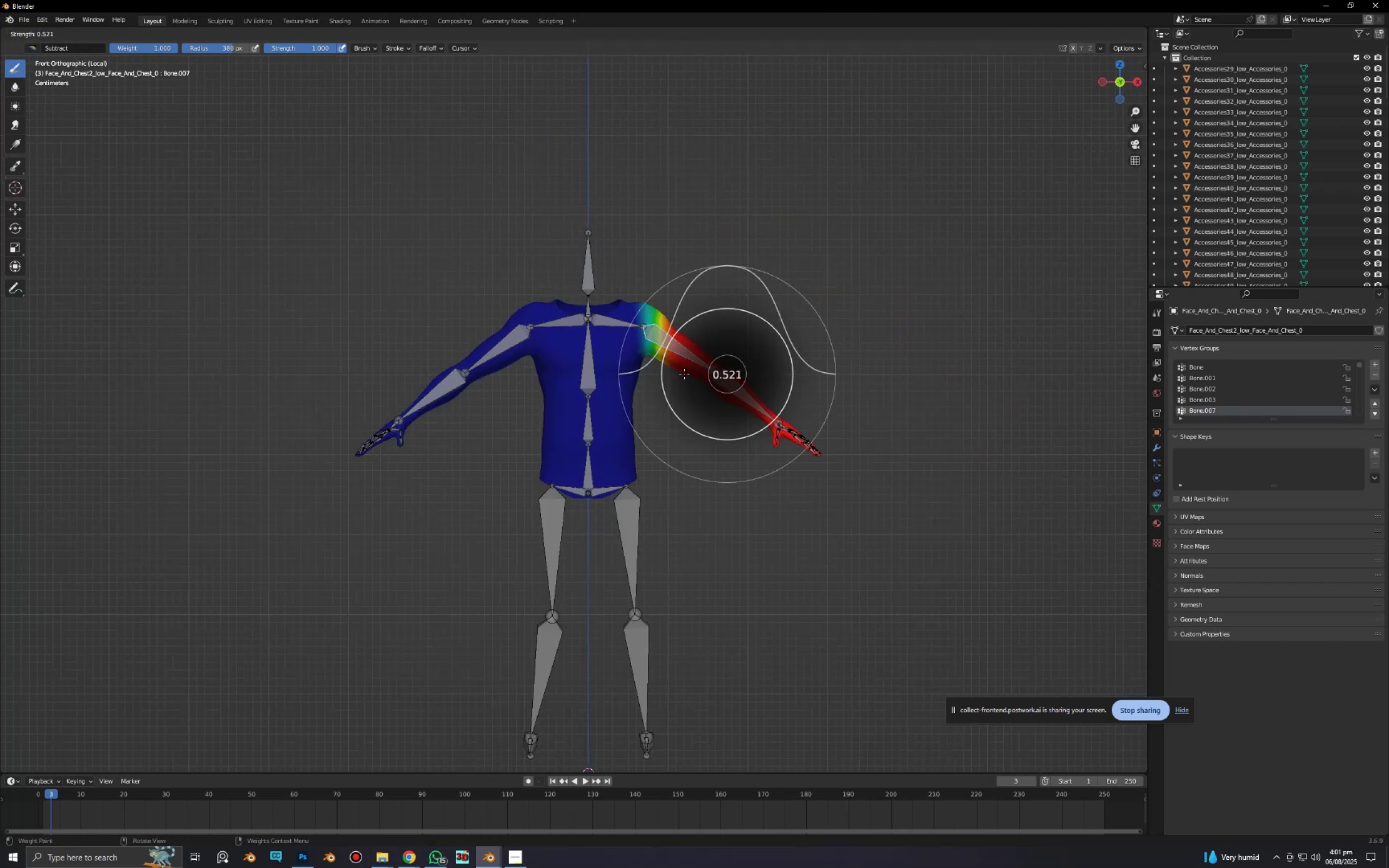 
left_click([684, 374])
 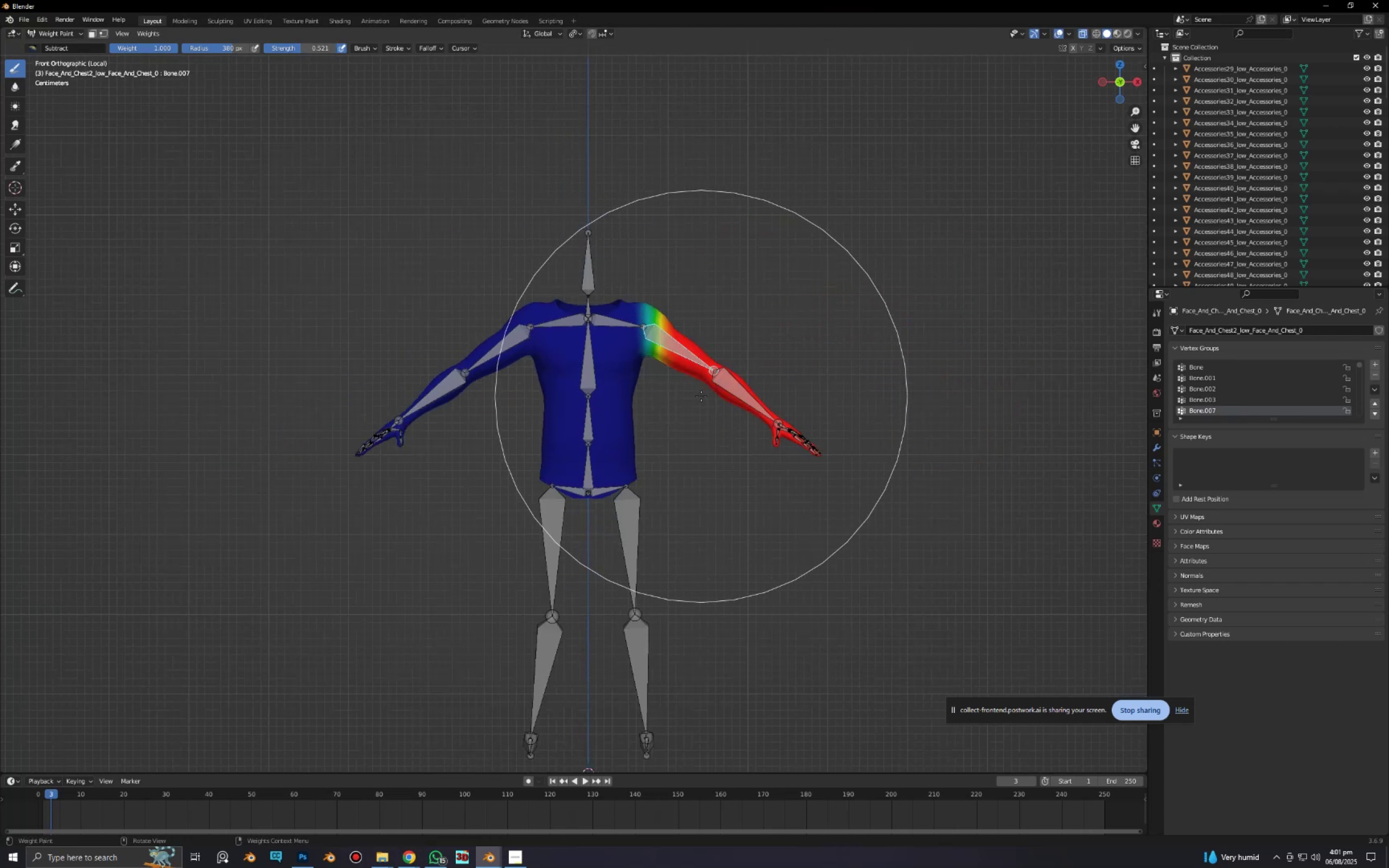 
hold_key(key=ControlLeft, duration=1.54)
 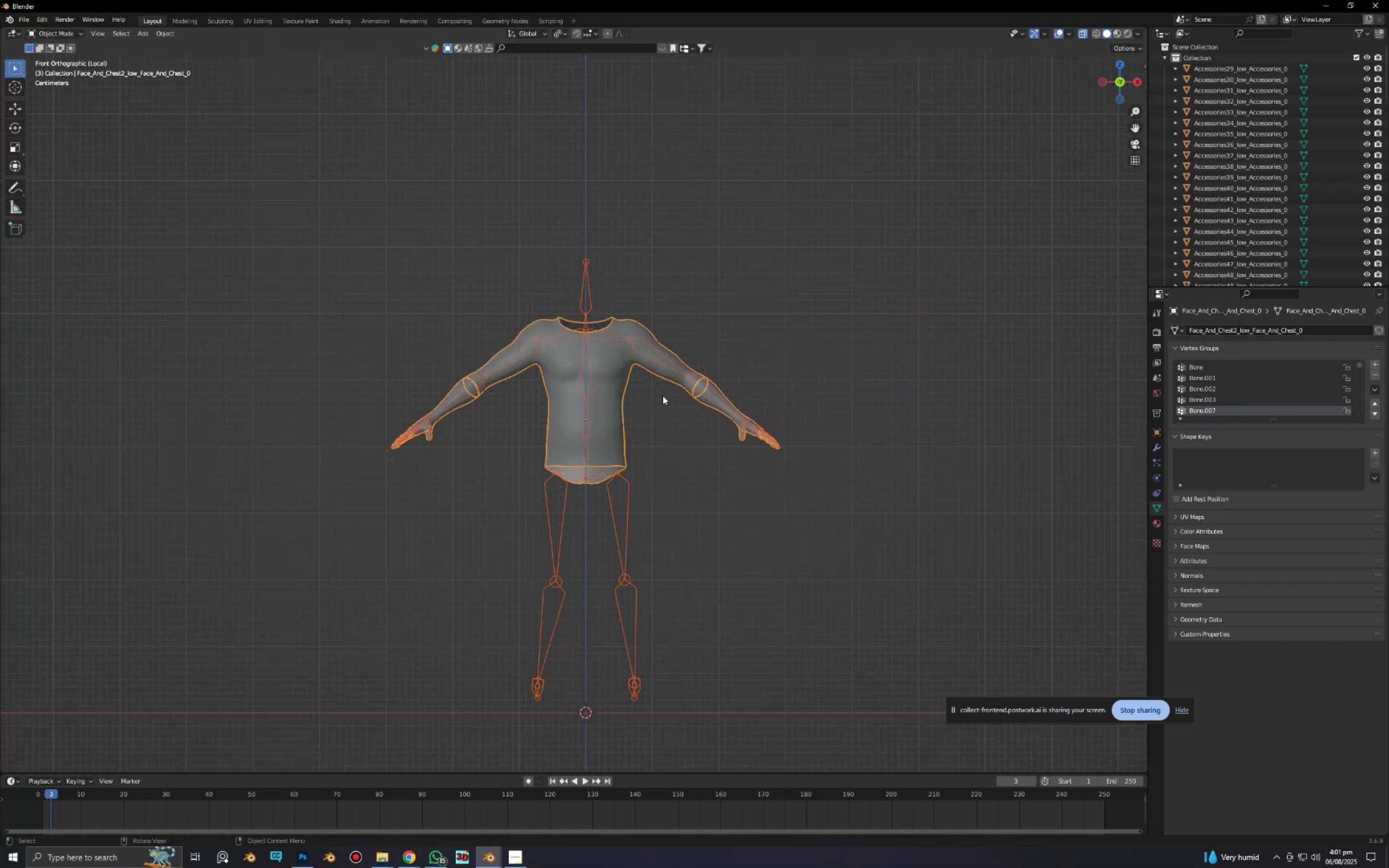 
hold_key(key=Tab, duration=1.27)
 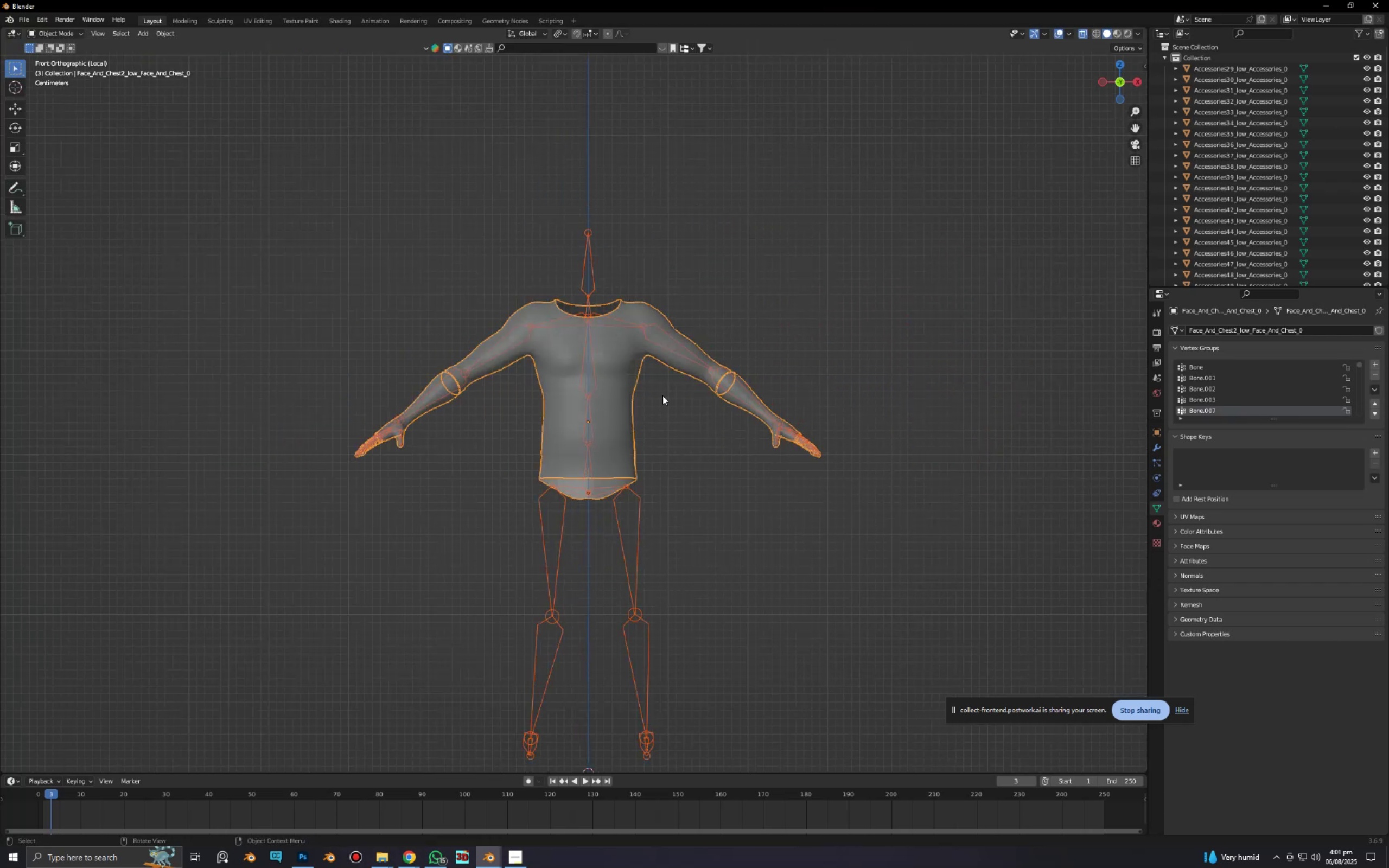 
scroll: coordinate [667, 418], scroll_direction: up, amount: 3.0
 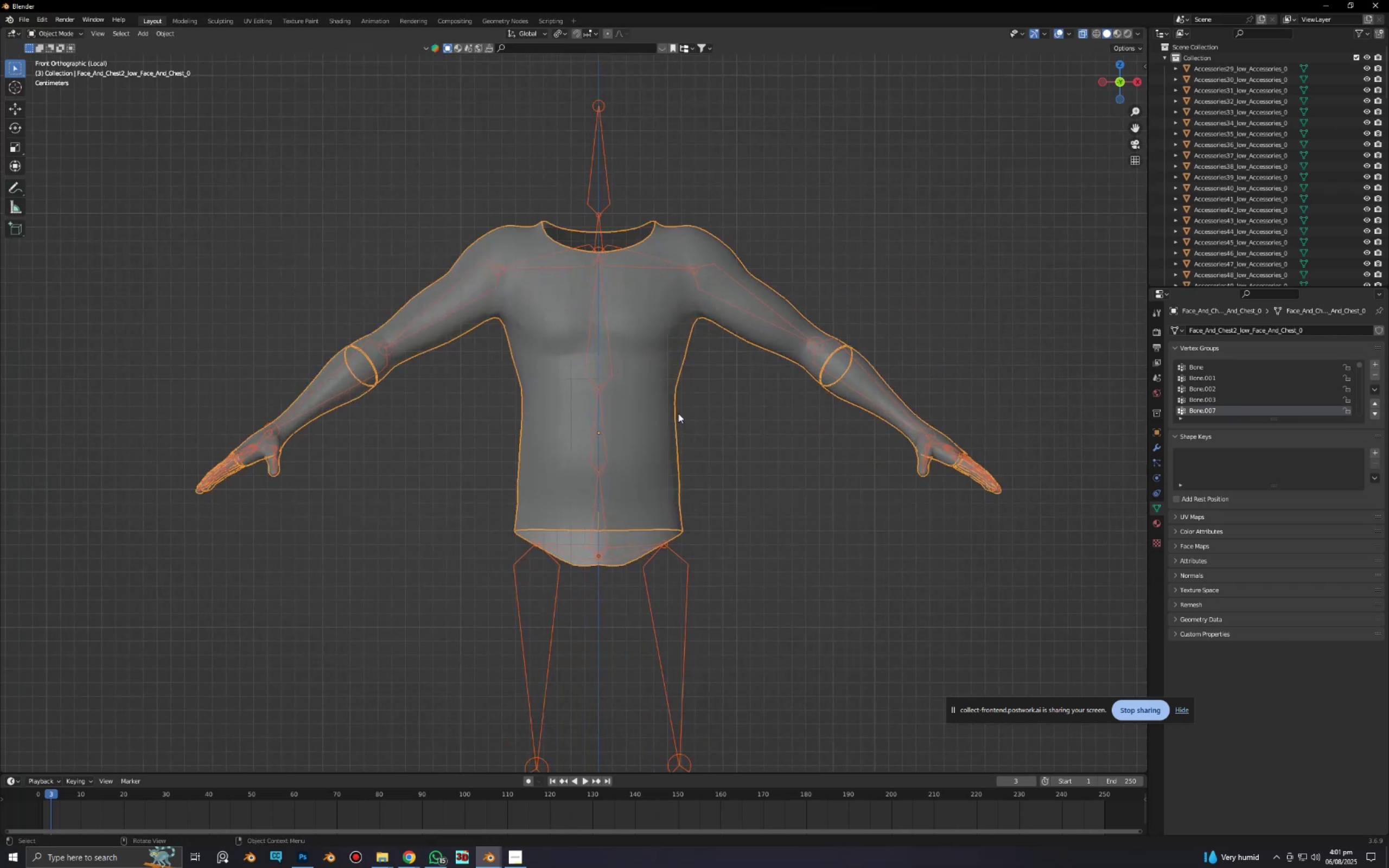 
key(Slash)
 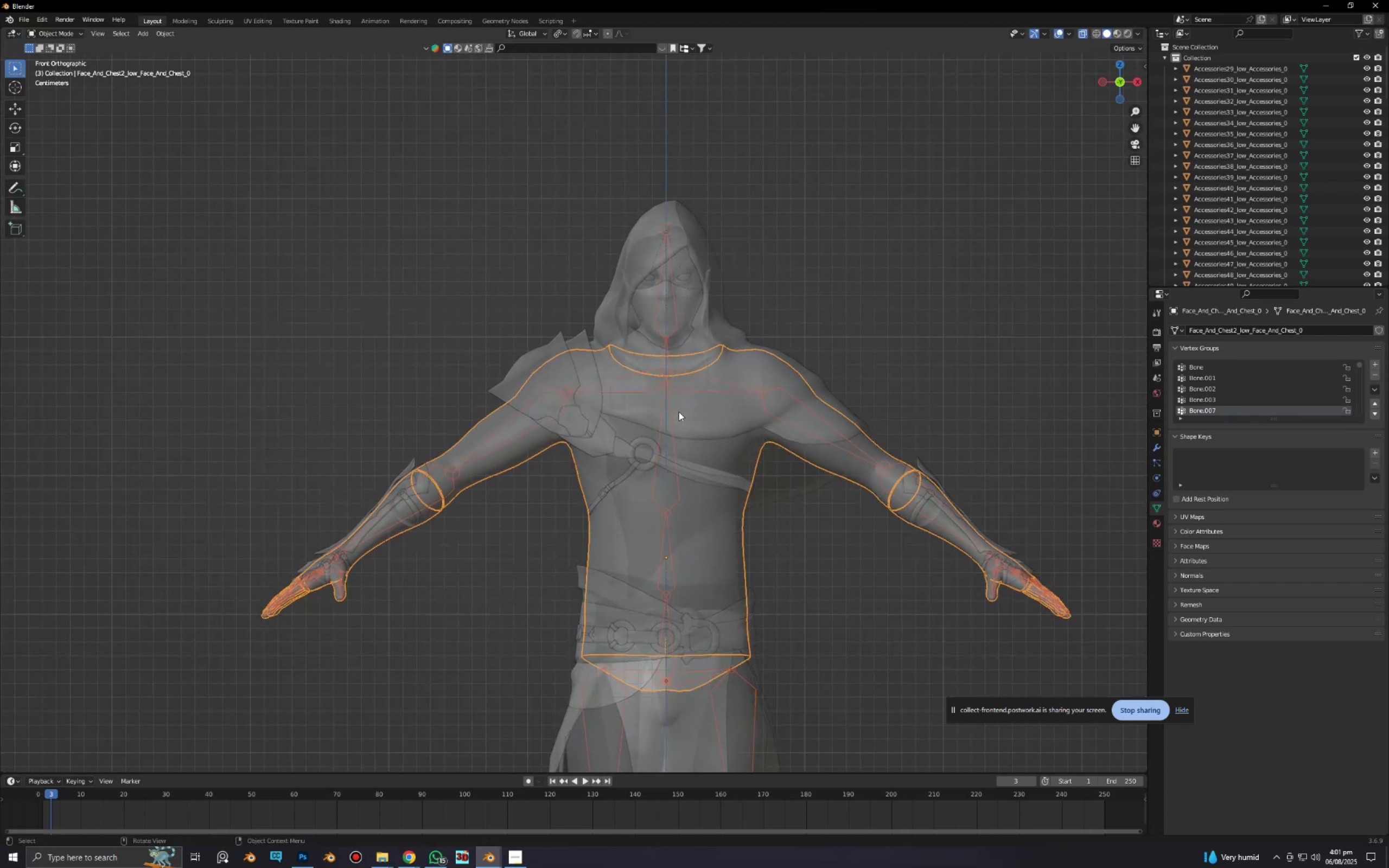 
scroll: coordinate [680, 409], scroll_direction: down, amount: 3.0
 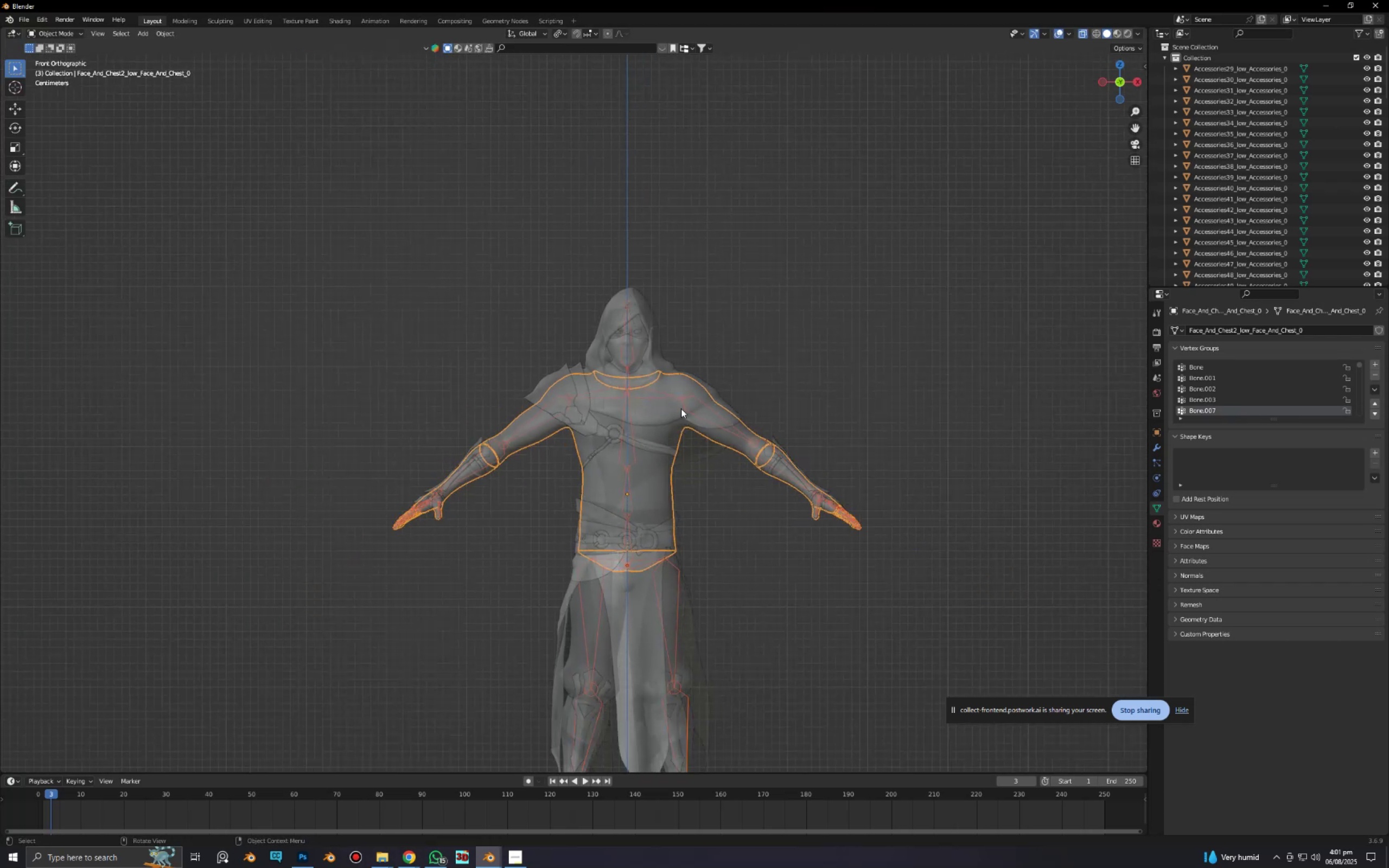 
key(Alt+AltLeft)
 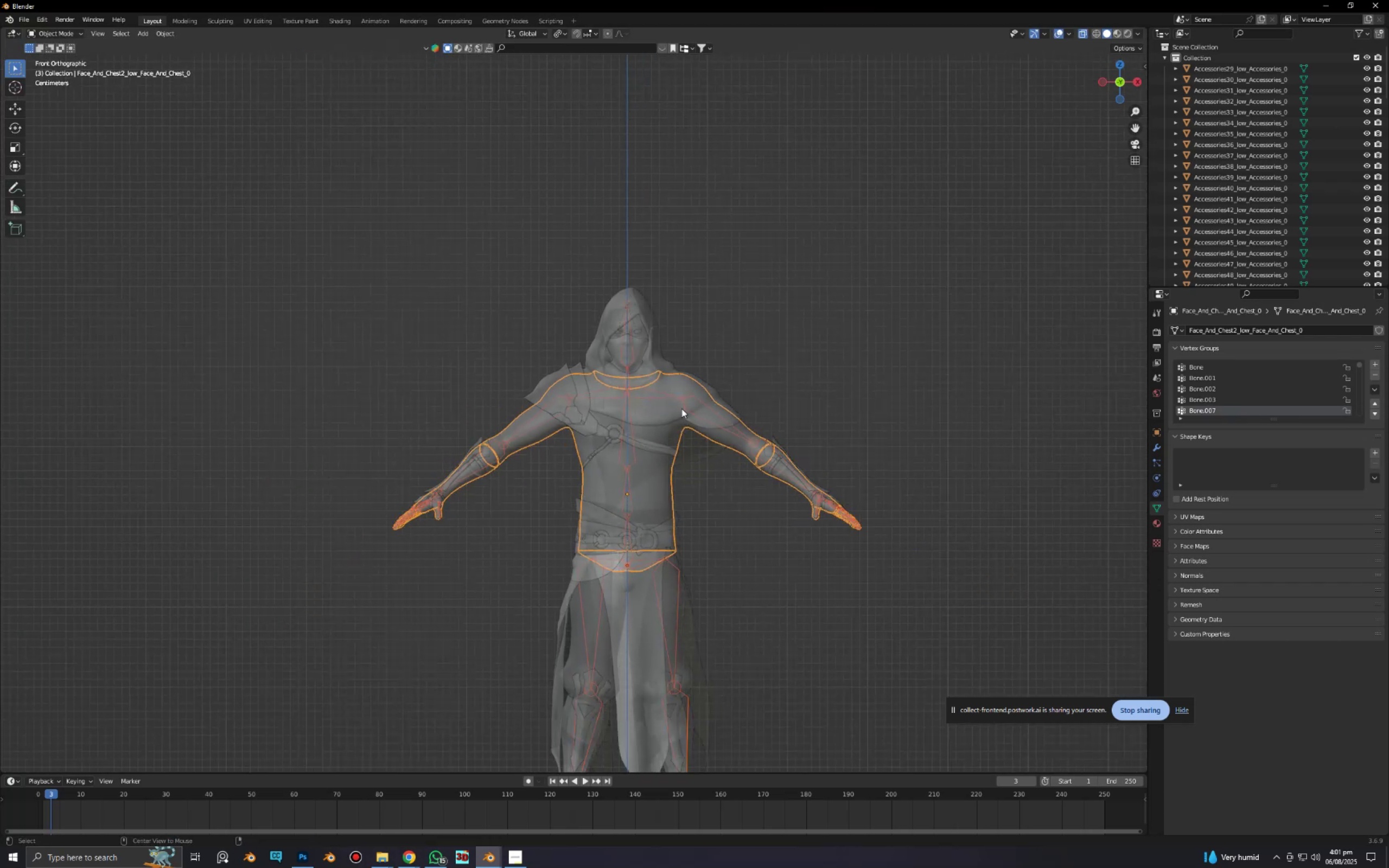 
key(Alt+Z)
 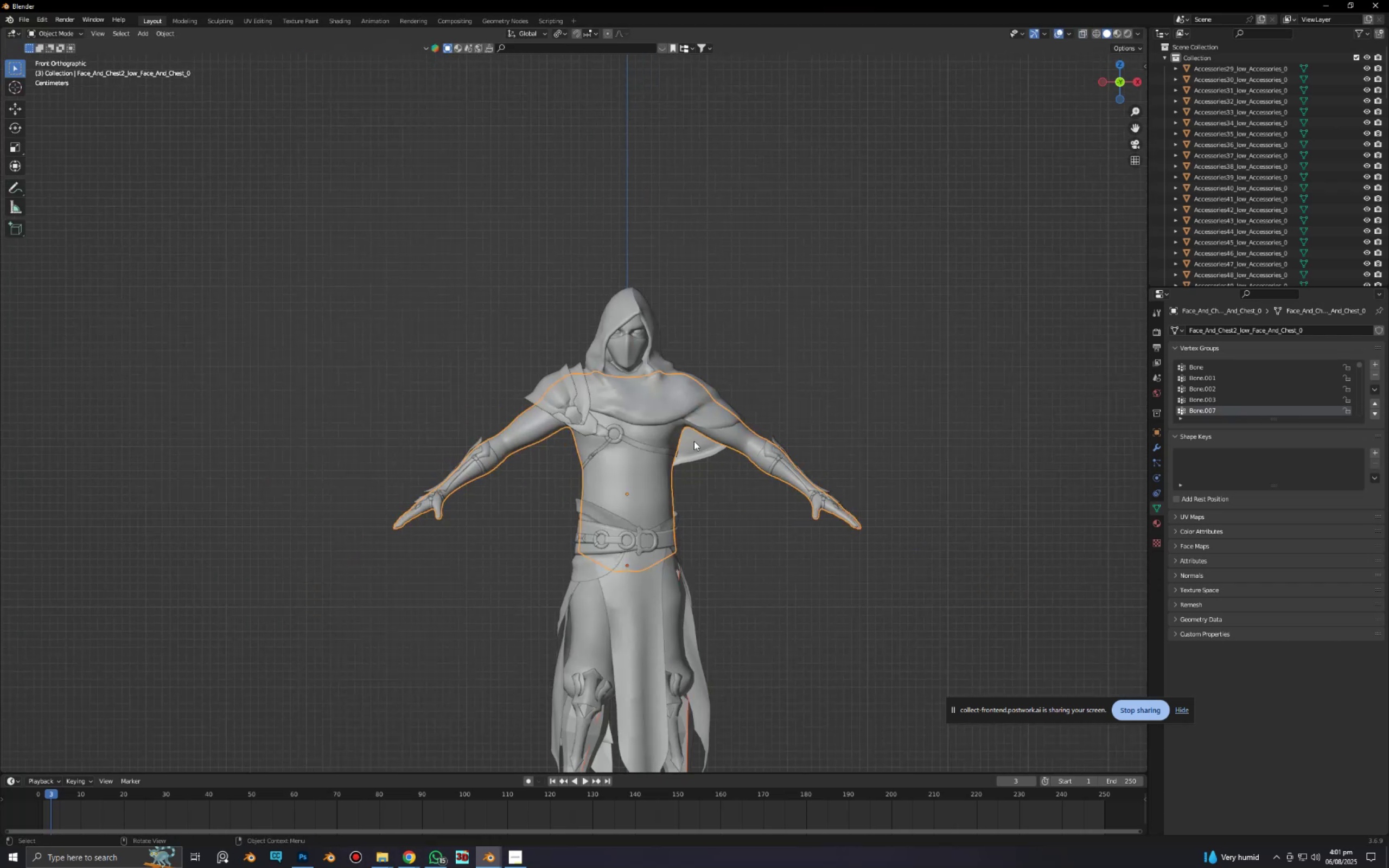 
scroll: coordinate [696, 441], scroll_direction: up, amount: 3.0
 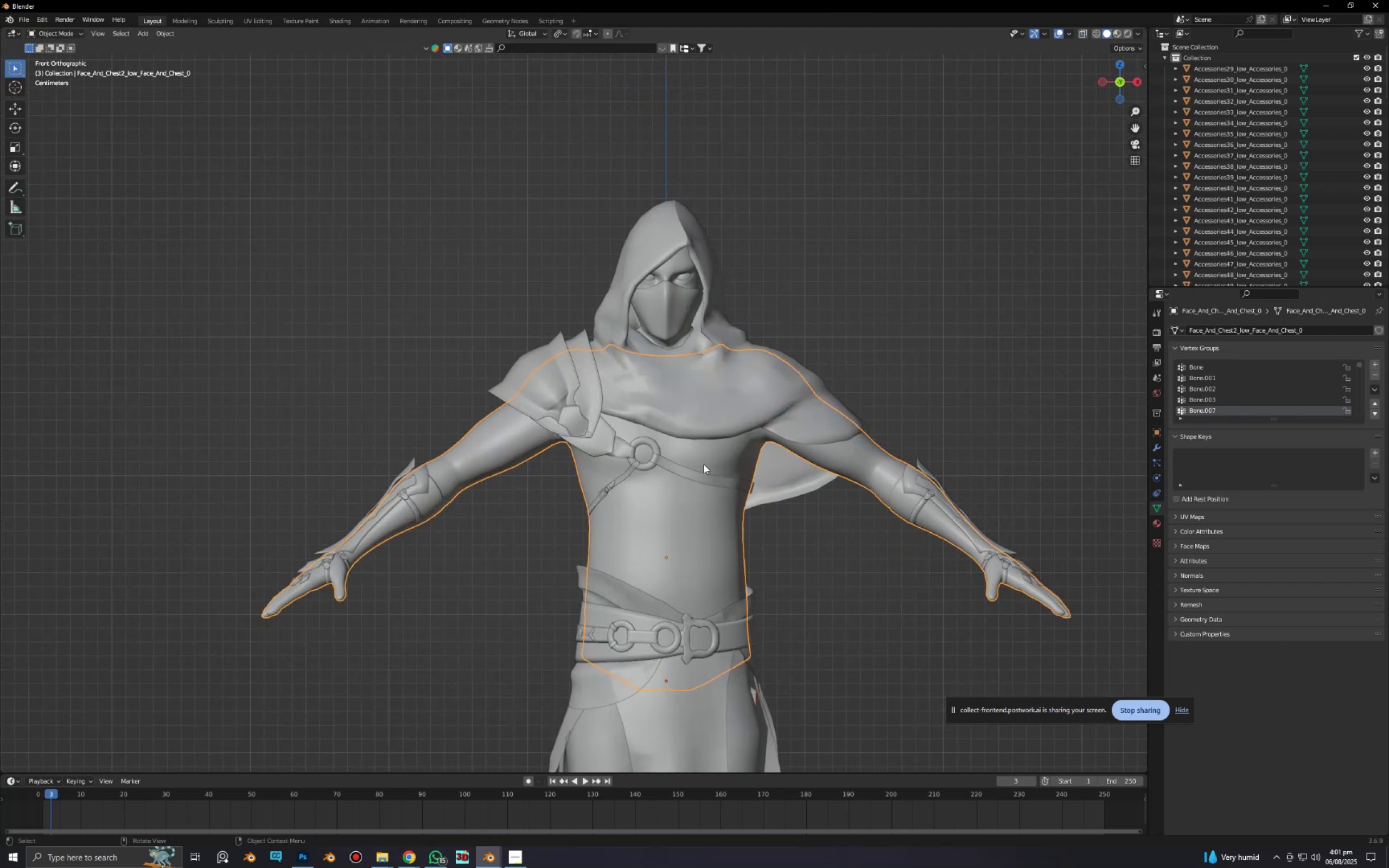 
hold_key(key=ShiftLeft, duration=0.68)
 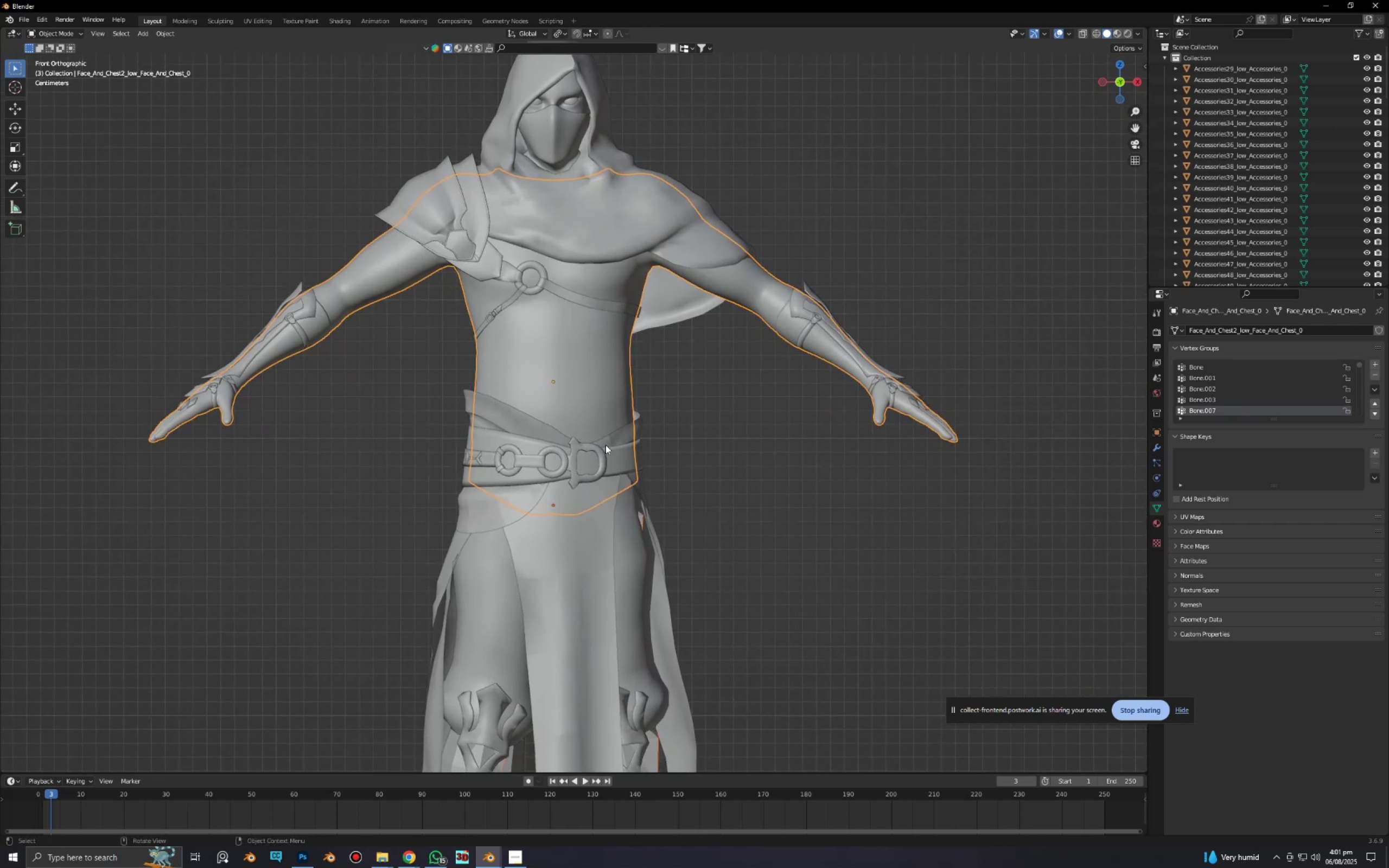 
hold_key(key=ShiftLeft, duration=0.47)
 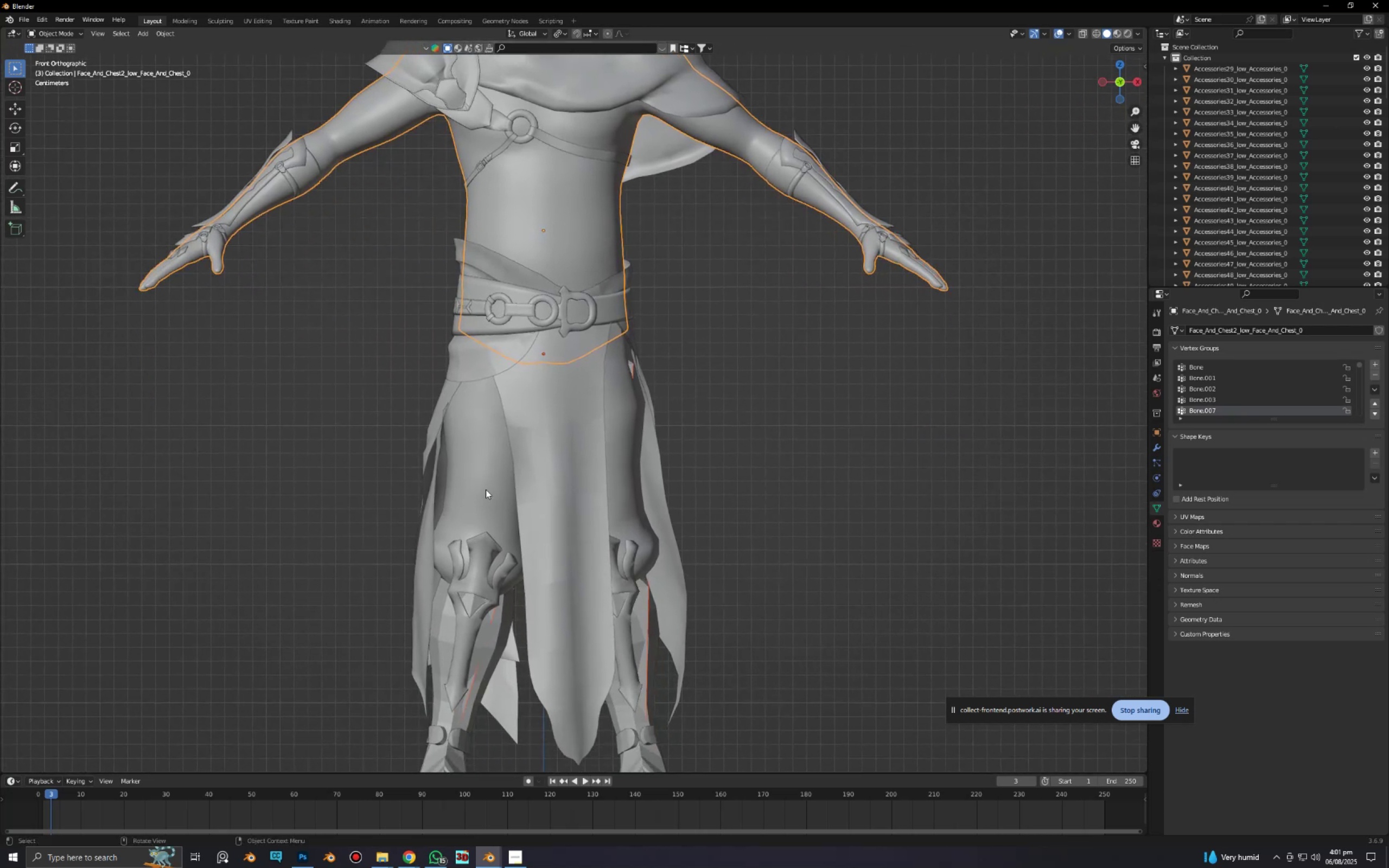 
left_click([486, 489])
 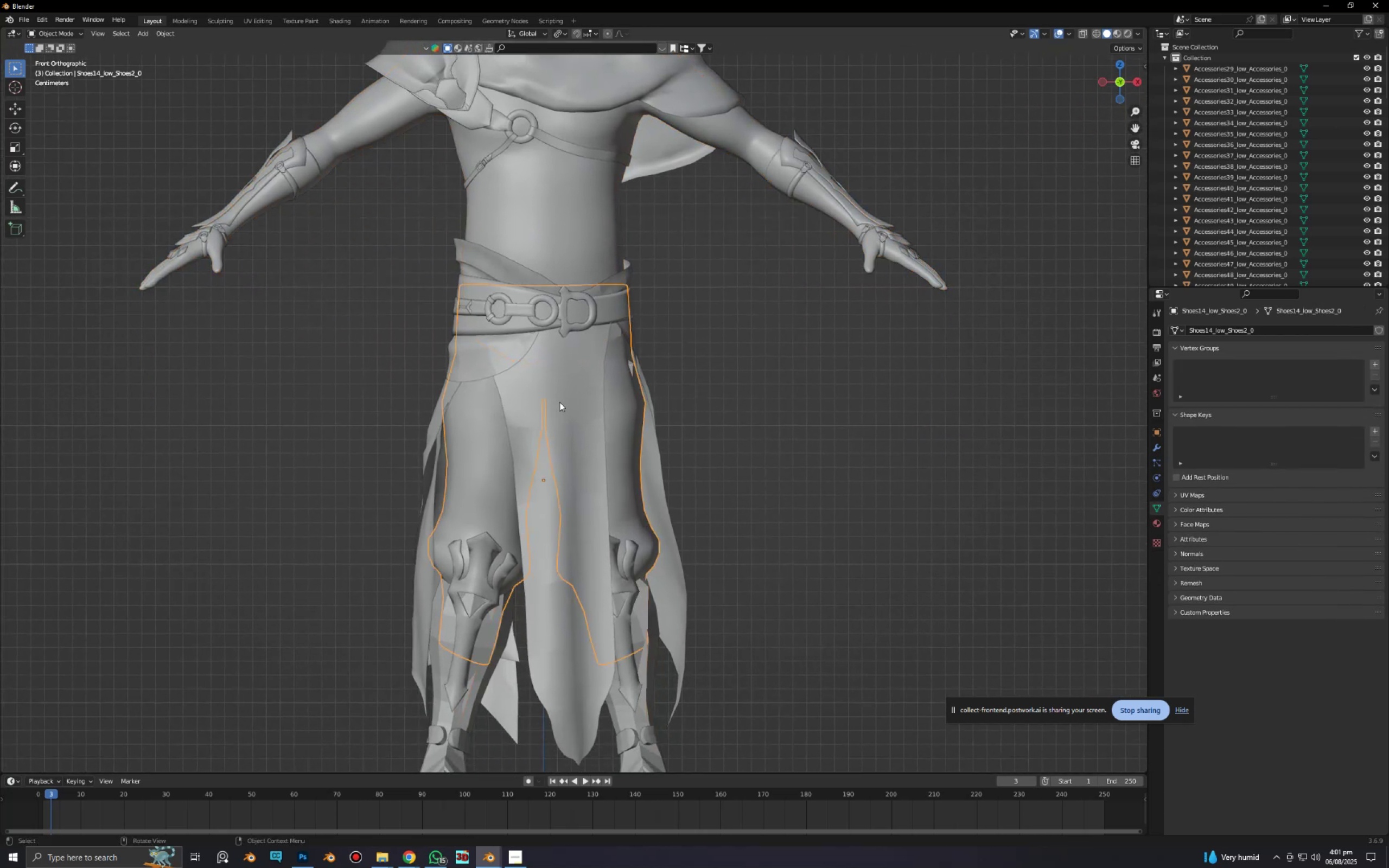 
scroll: coordinate [560, 399], scroll_direction: down, amount: 4.0
 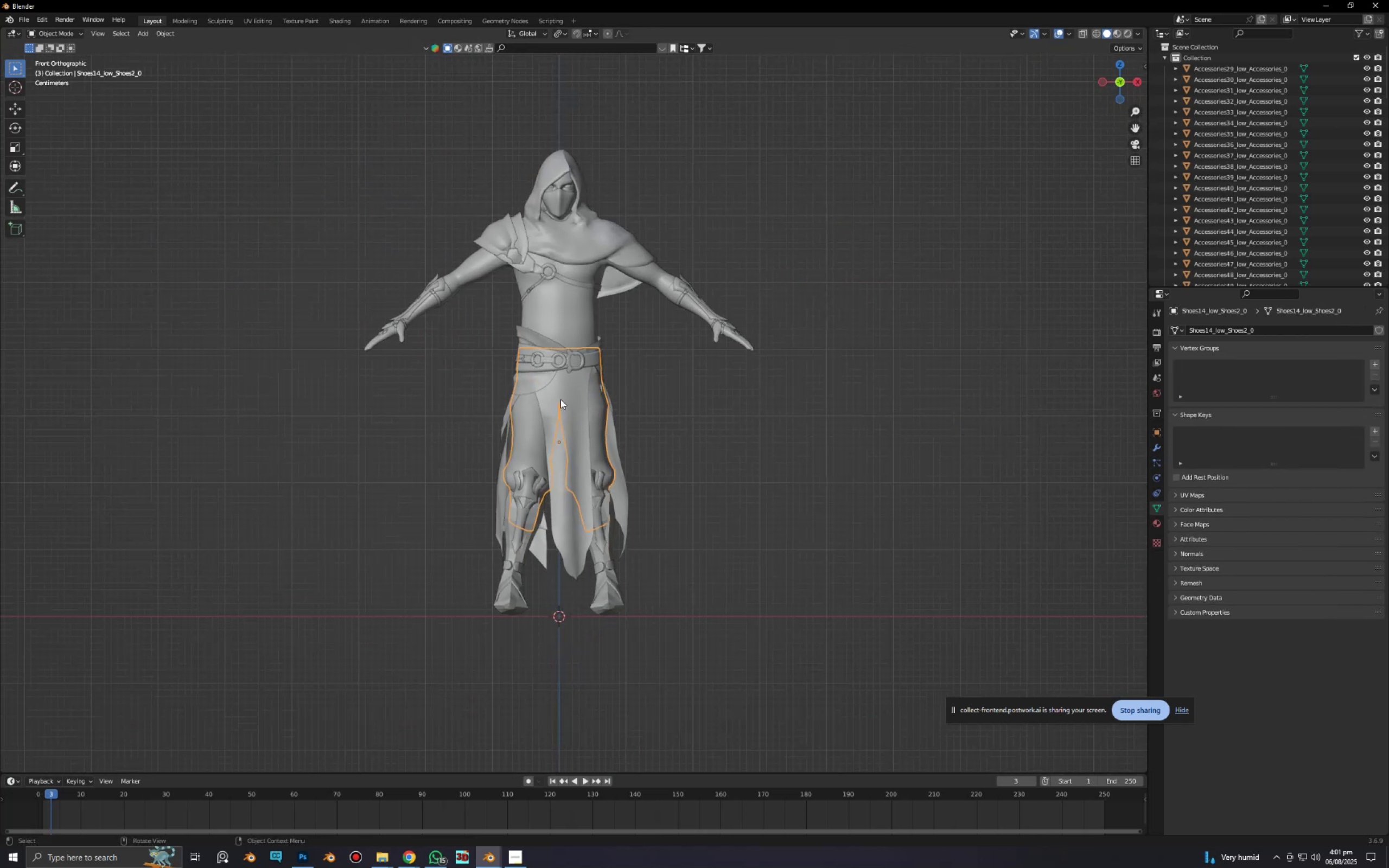 
hold_key(key=ShiftLeft, duration=0.69)
 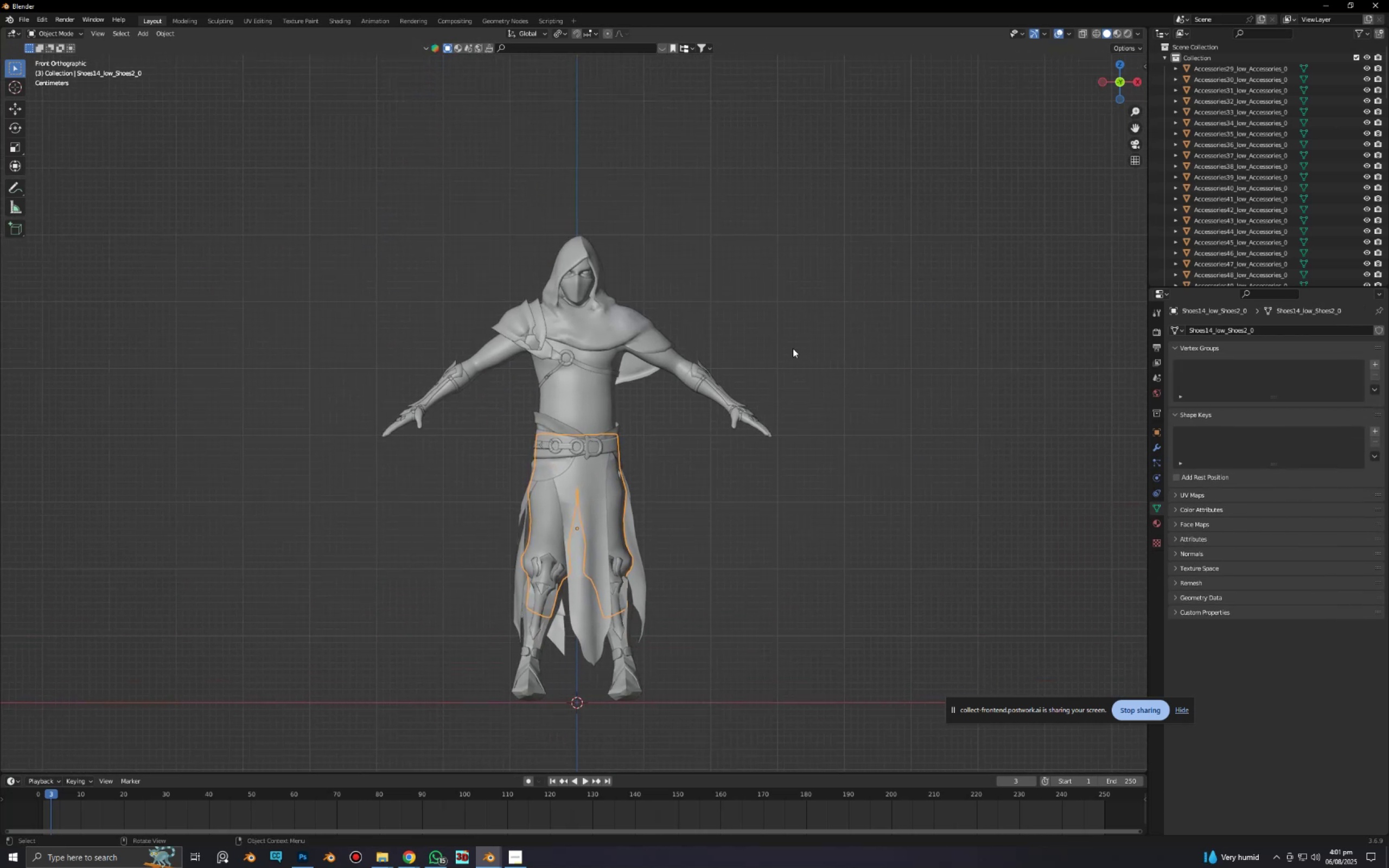 
key(Alt+AltLeft)
 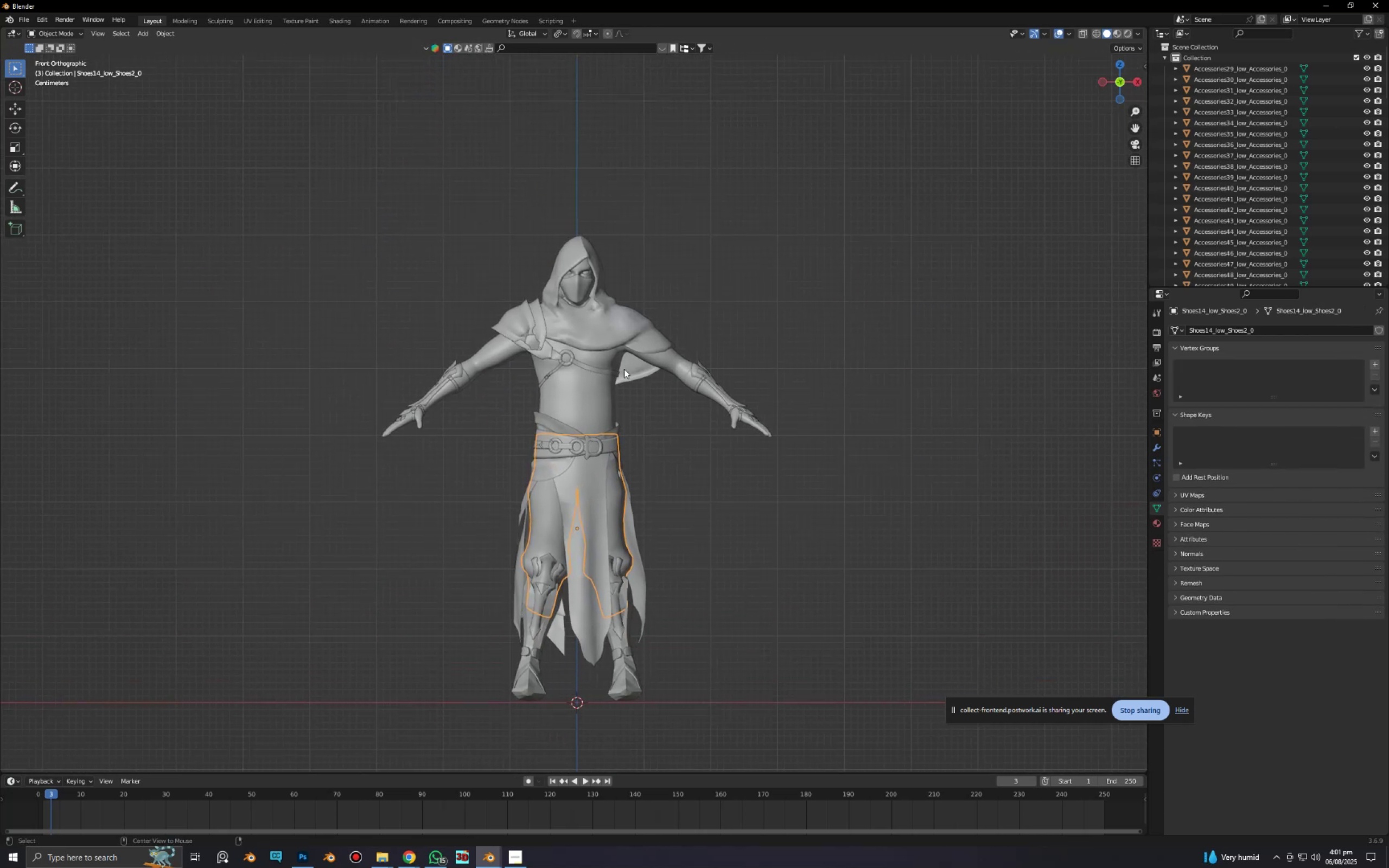 
key(Alt+Z)
 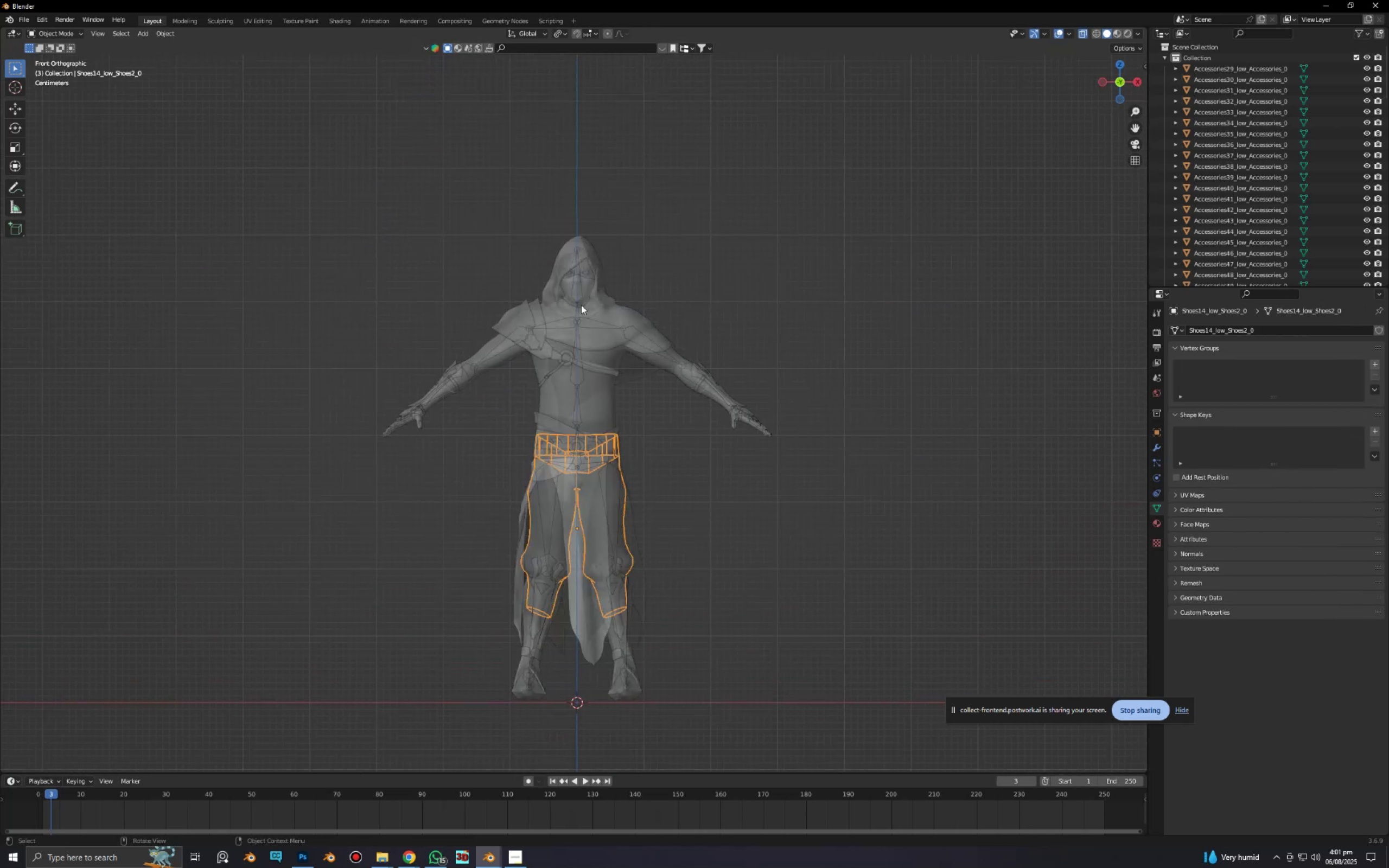 
hold_key(key=ShiftLeft, duration=0.94)
left_click([576, 250])
 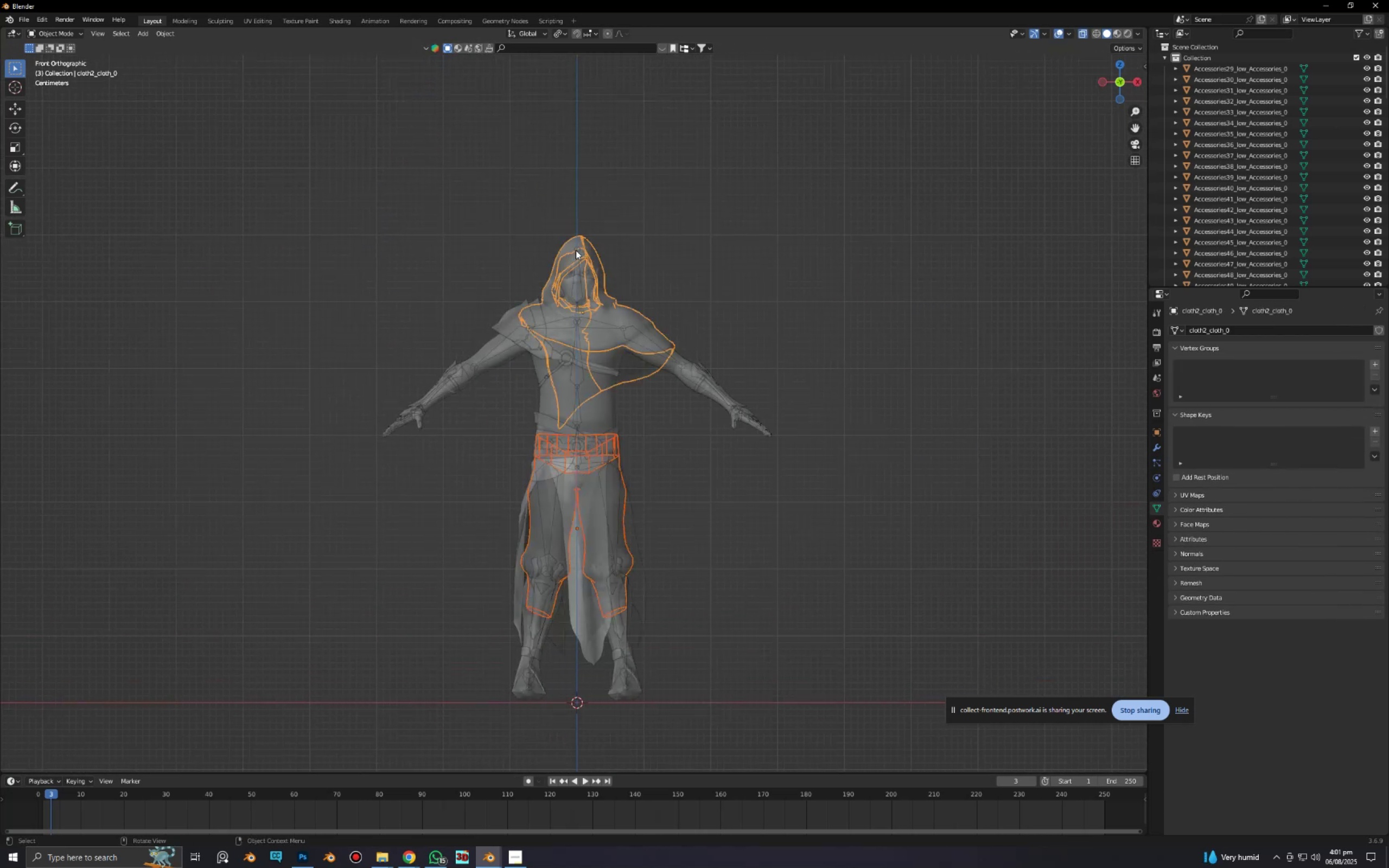 
hold_key(key=ShiftLeft, duration=0.64)
left_click([576, 250])
 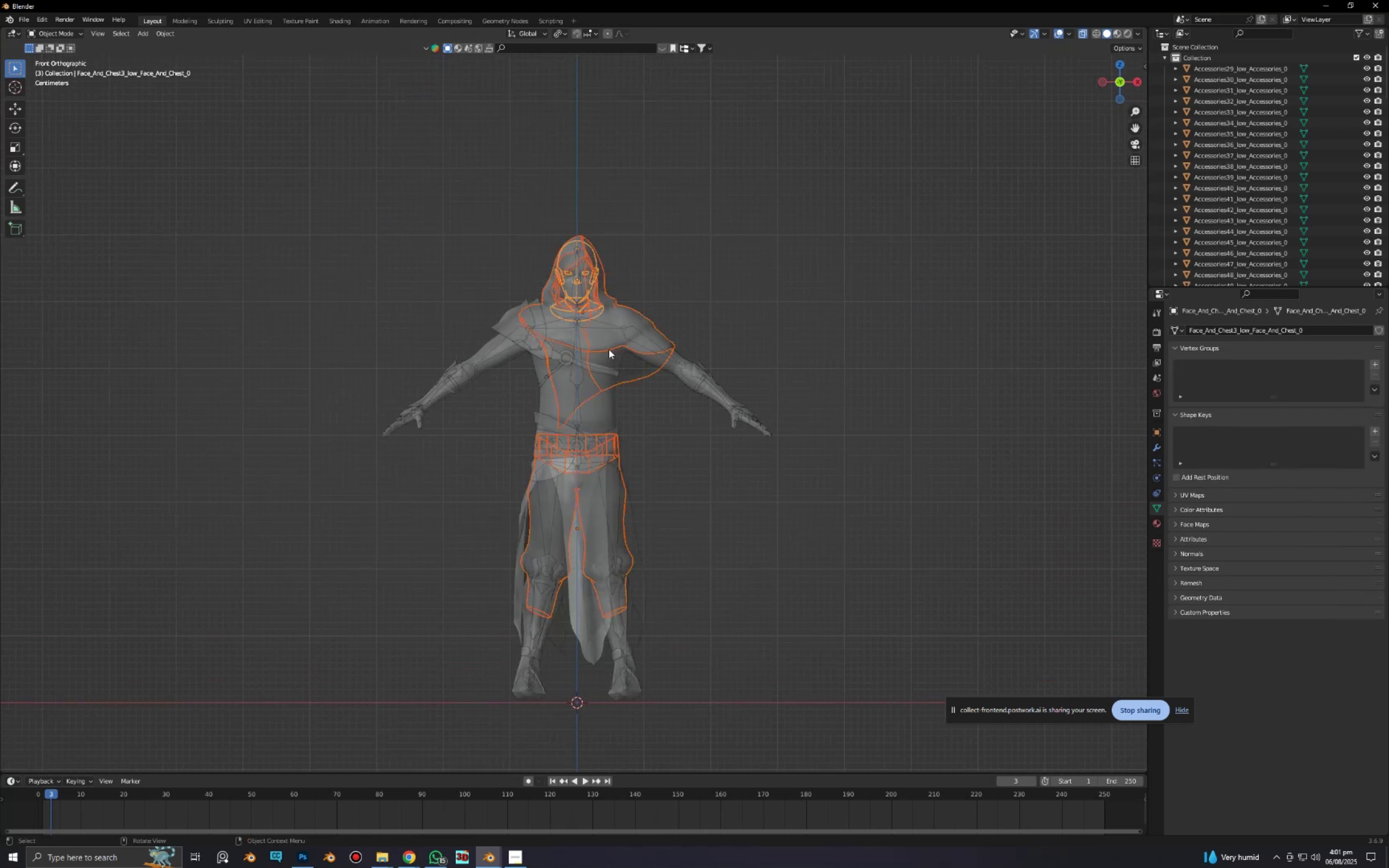 
scroll: coordinate [617, 373], scroll_direction: up, amount: 2.0
 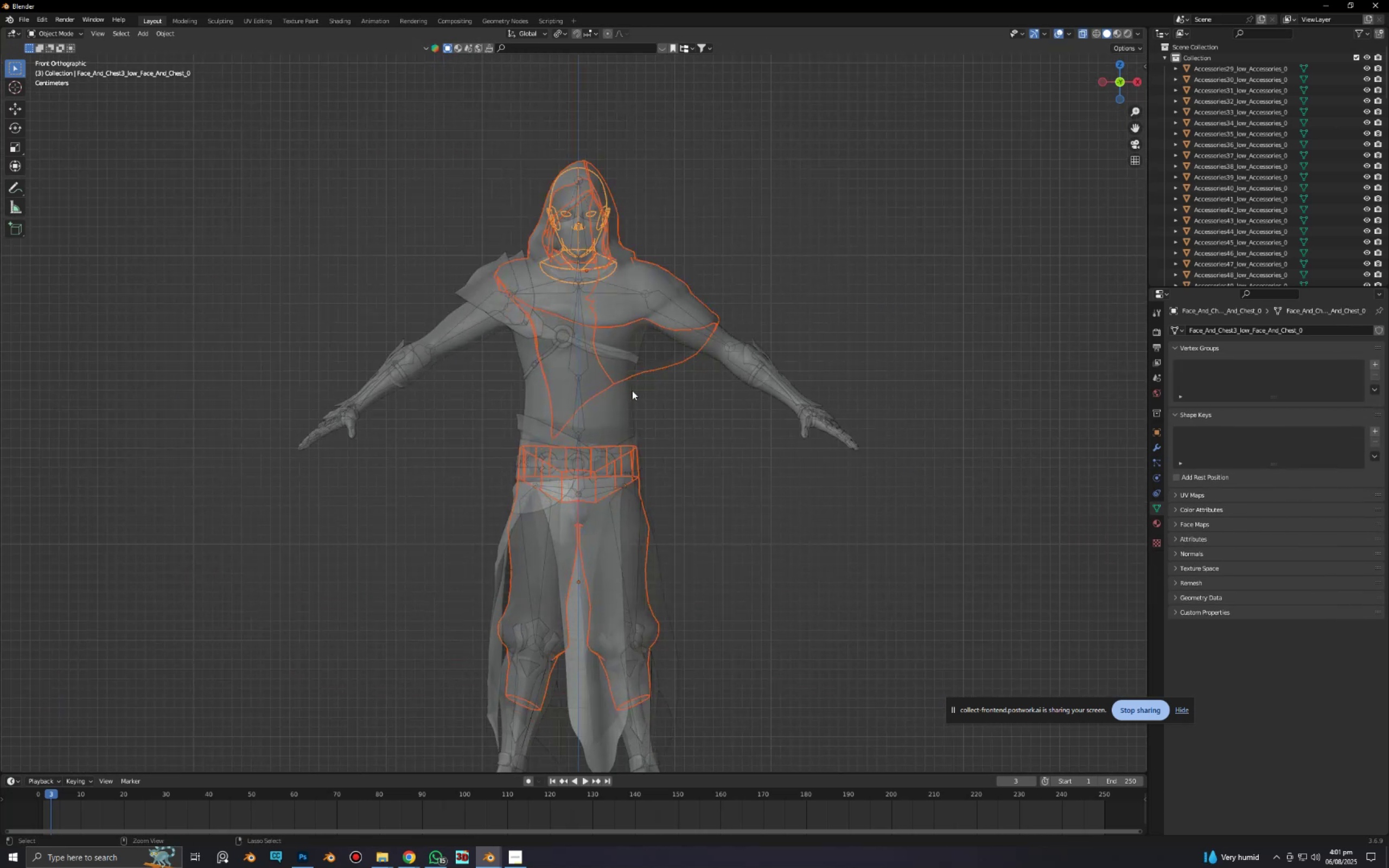 
key(Control+Z)
 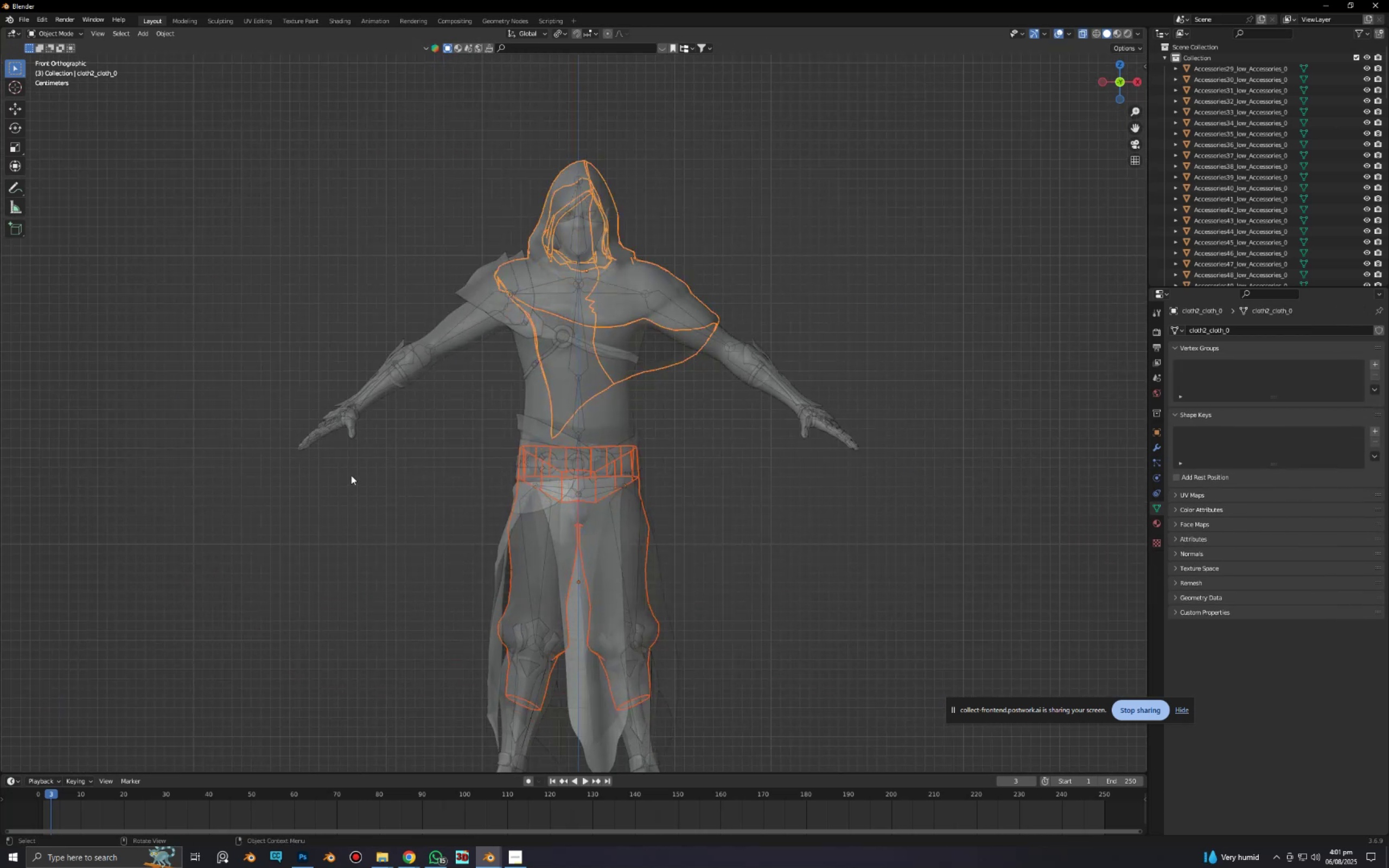 
key(Control+ControlLeft)
 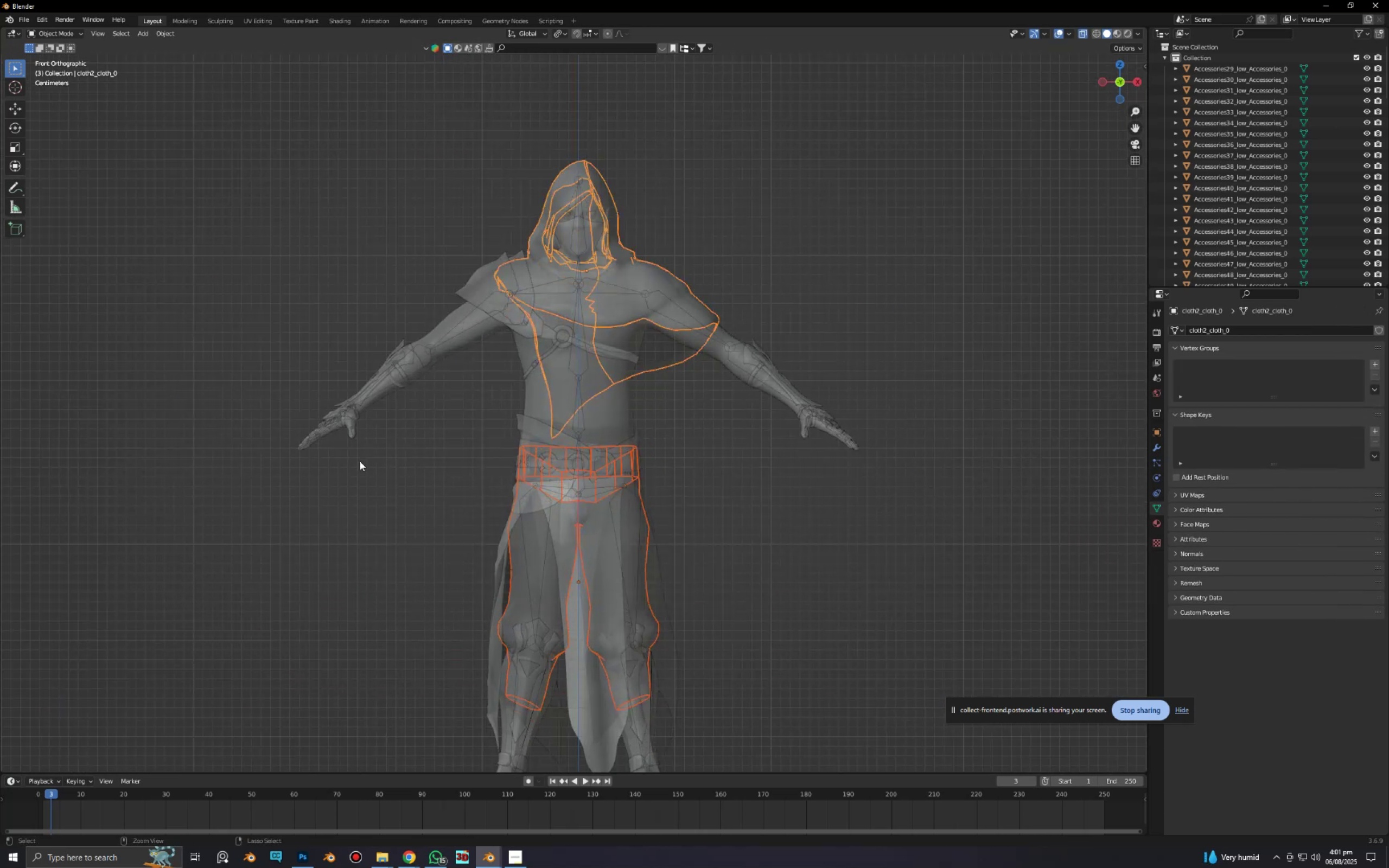 
key(Control+Z)
 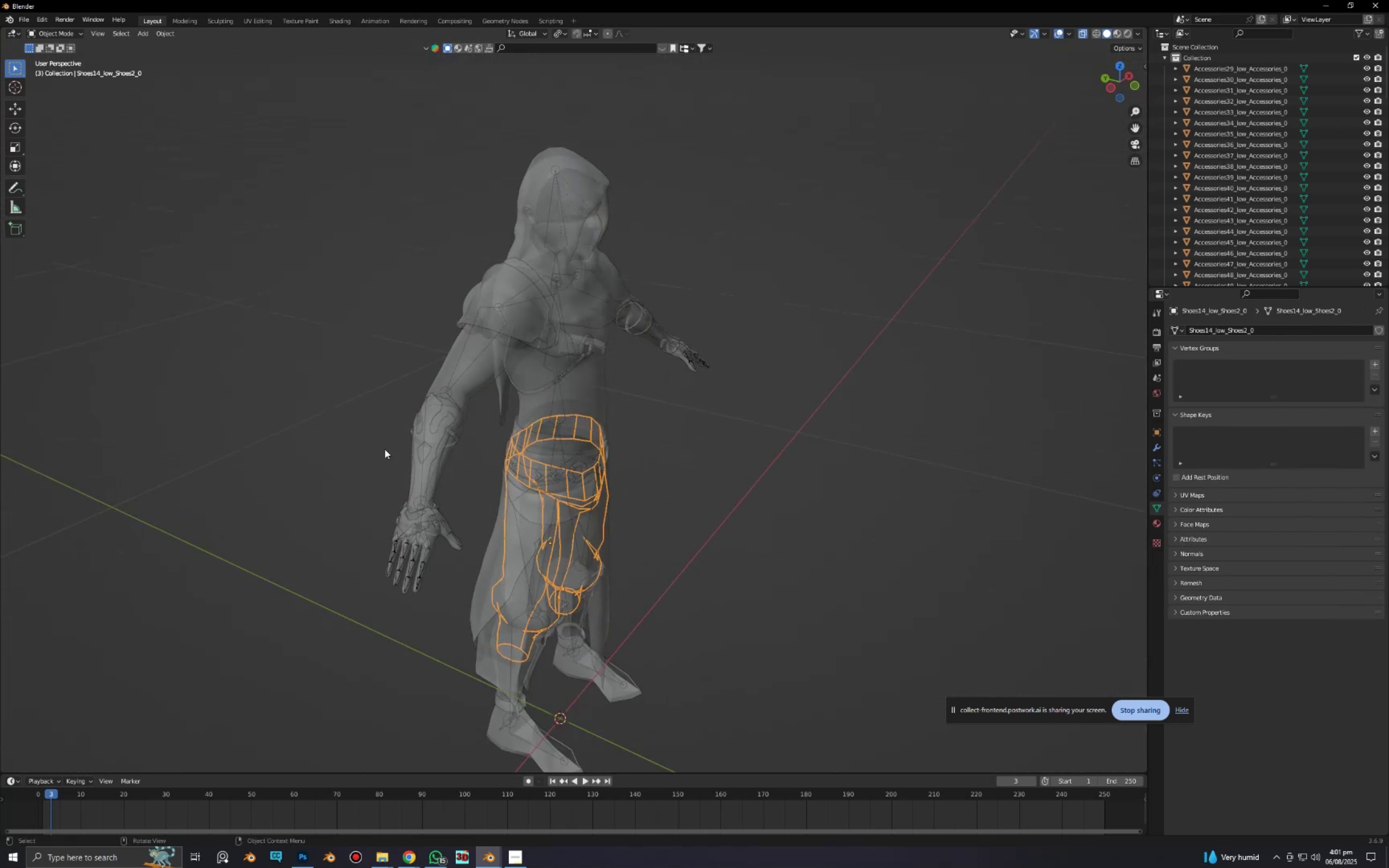 
scroll: coordinate [409, 495], scroll_direction: up, amount: 4.0
 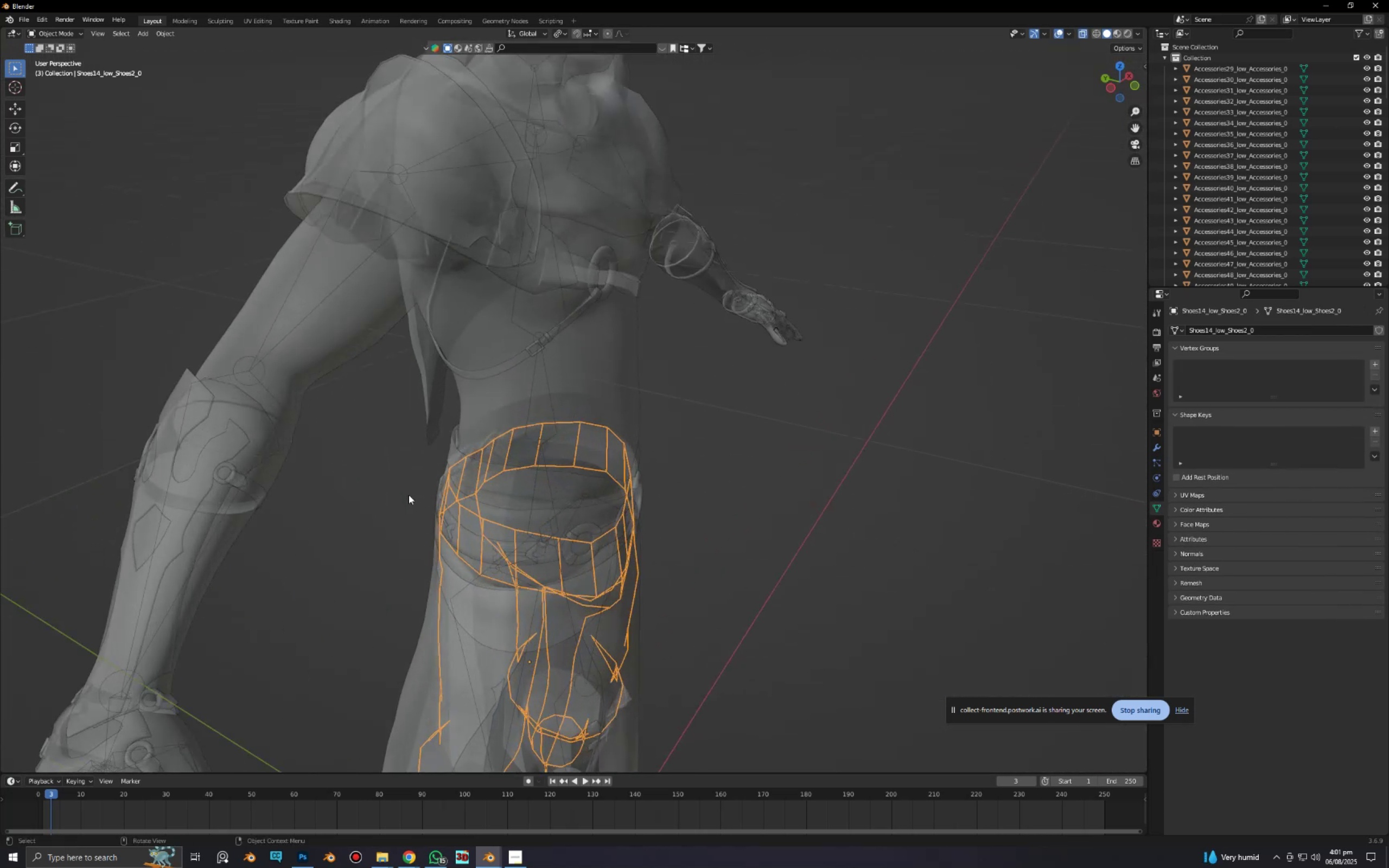 
hold_key(key=ShiftLeft, duration=0.53)
 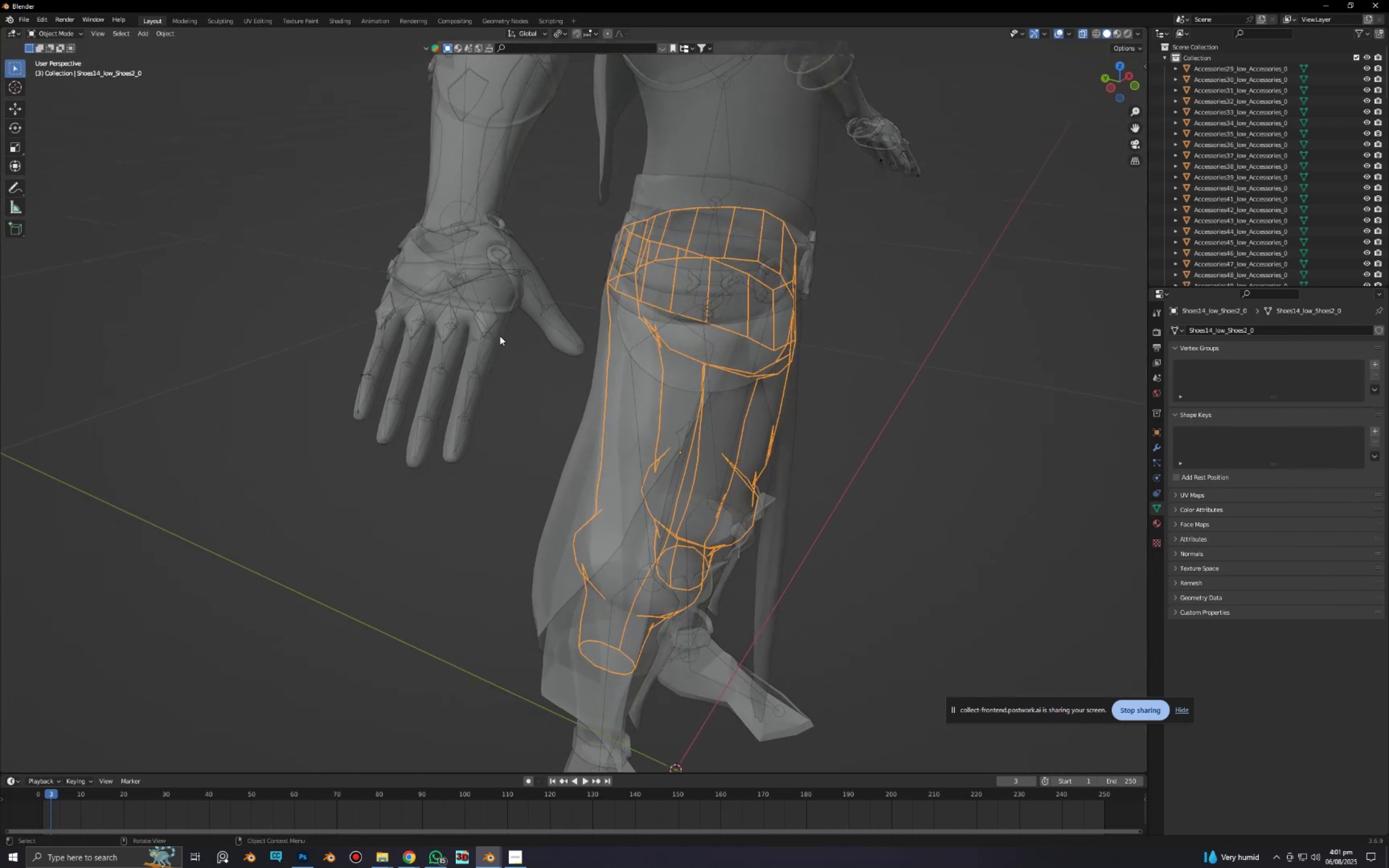 
key(Alt+AltLeft)
 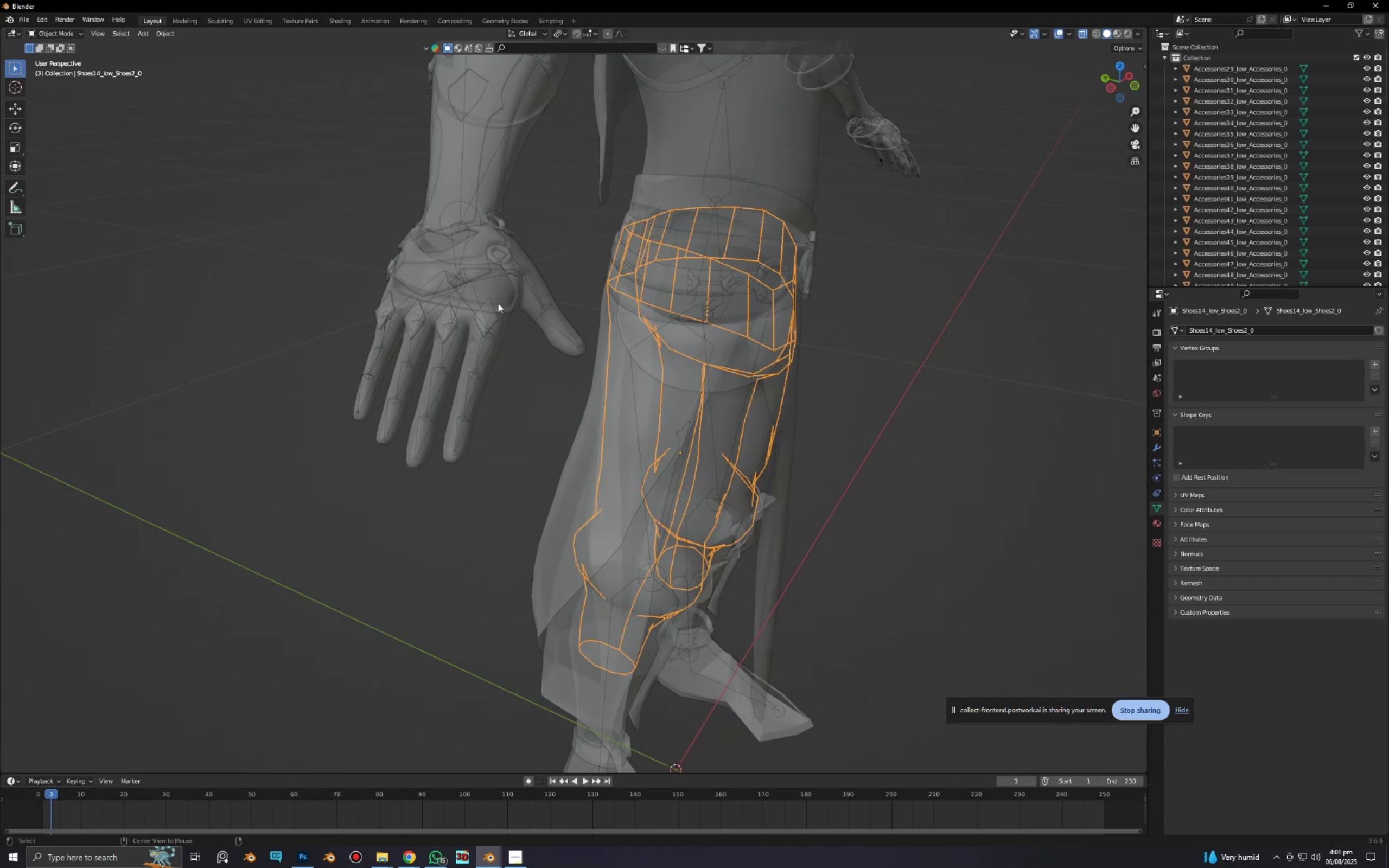 
key(Alt+Z)
 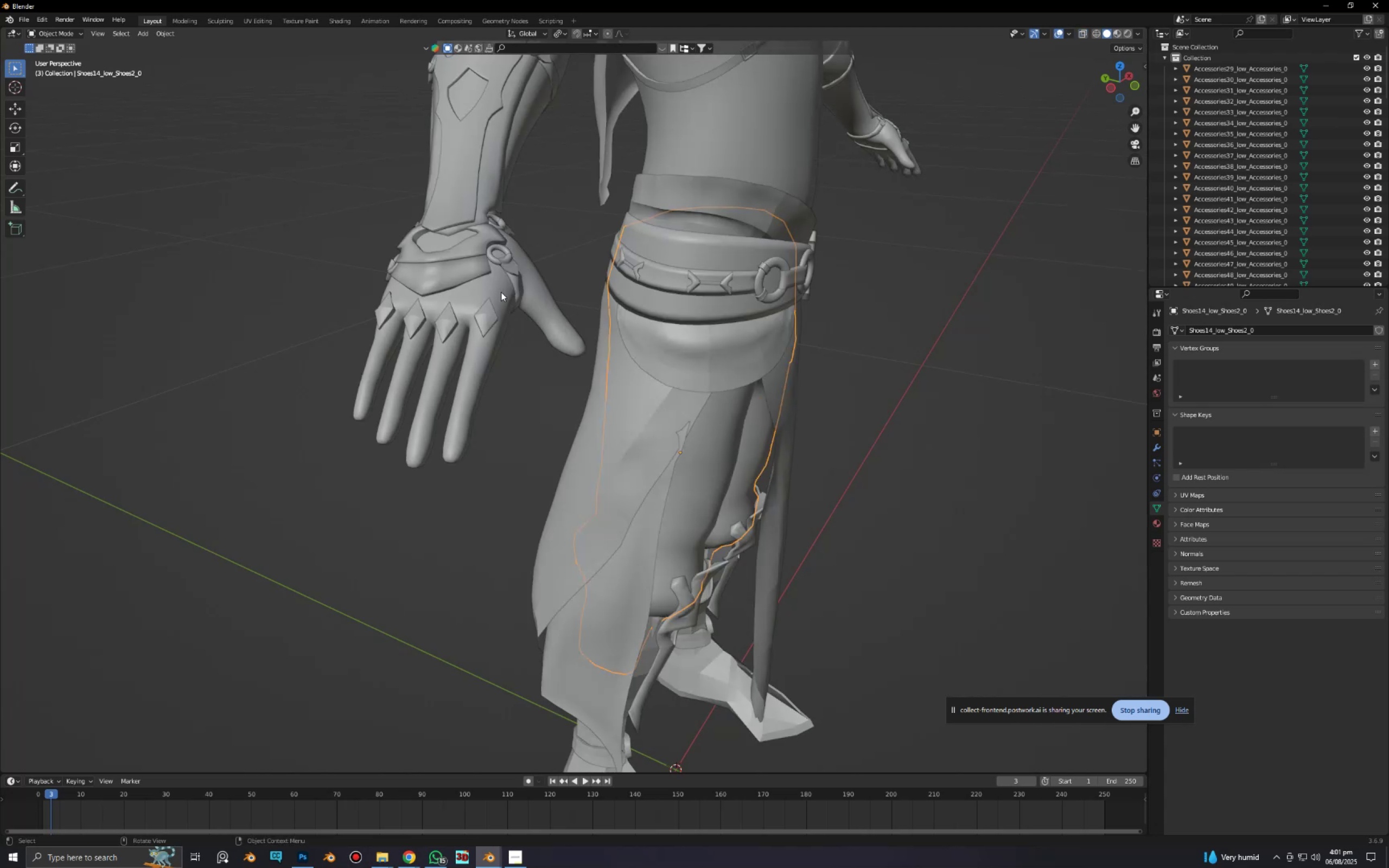 
key(Shift+ShiftLeft)
 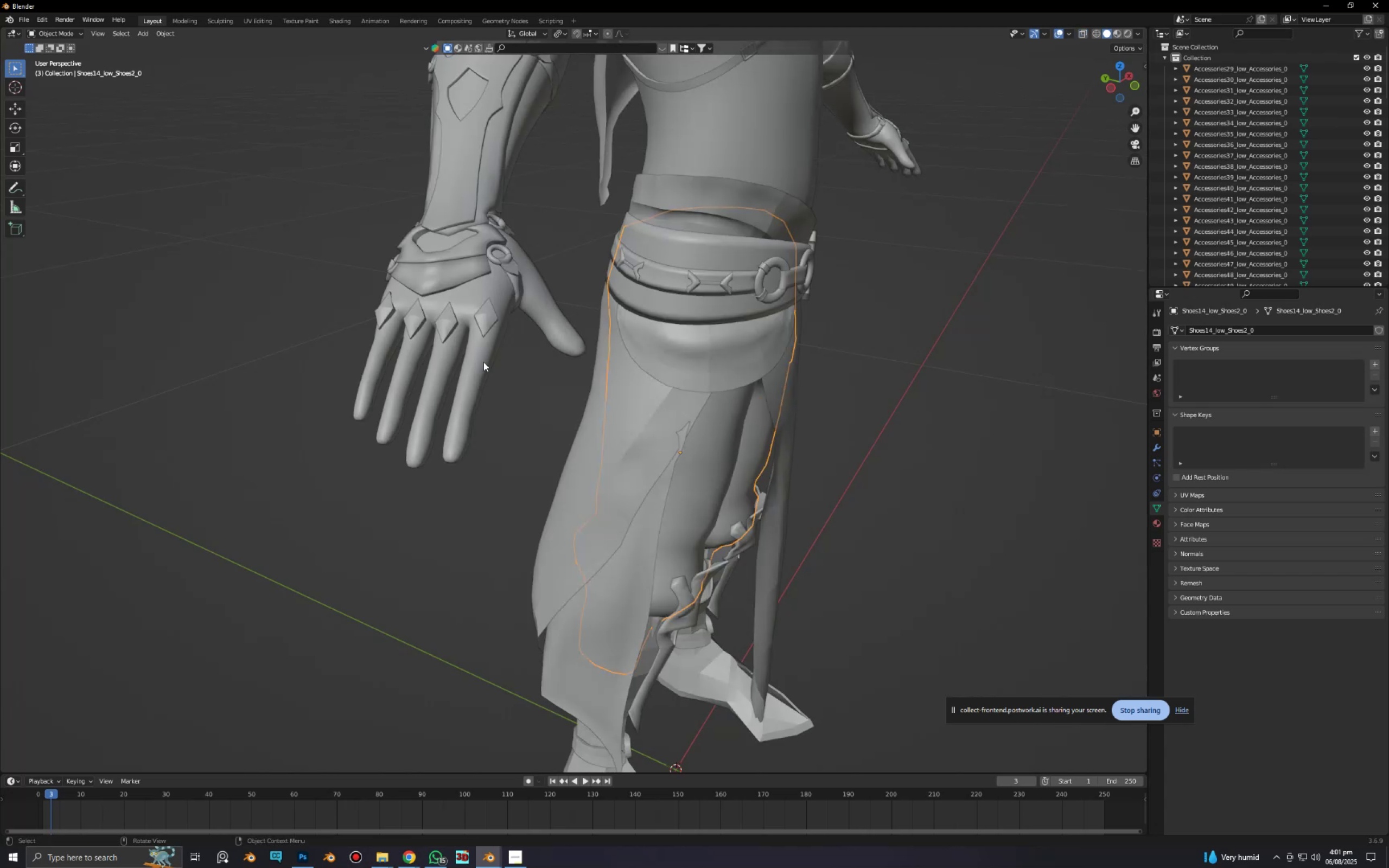 
hold_key(key=AltLeft, duration=0.33)
 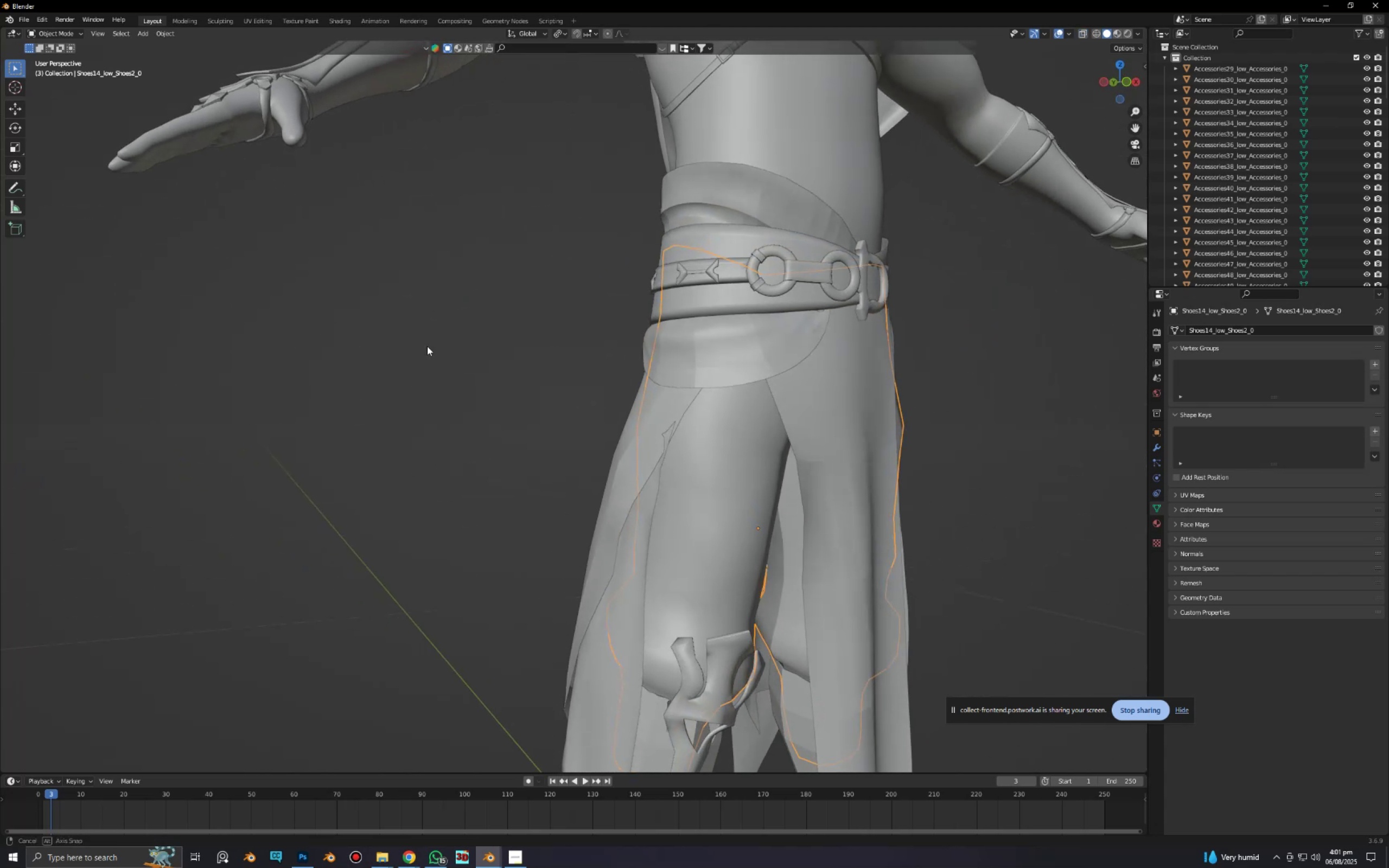 
hold_key(key=ShiftLeft, duration=0.46)
 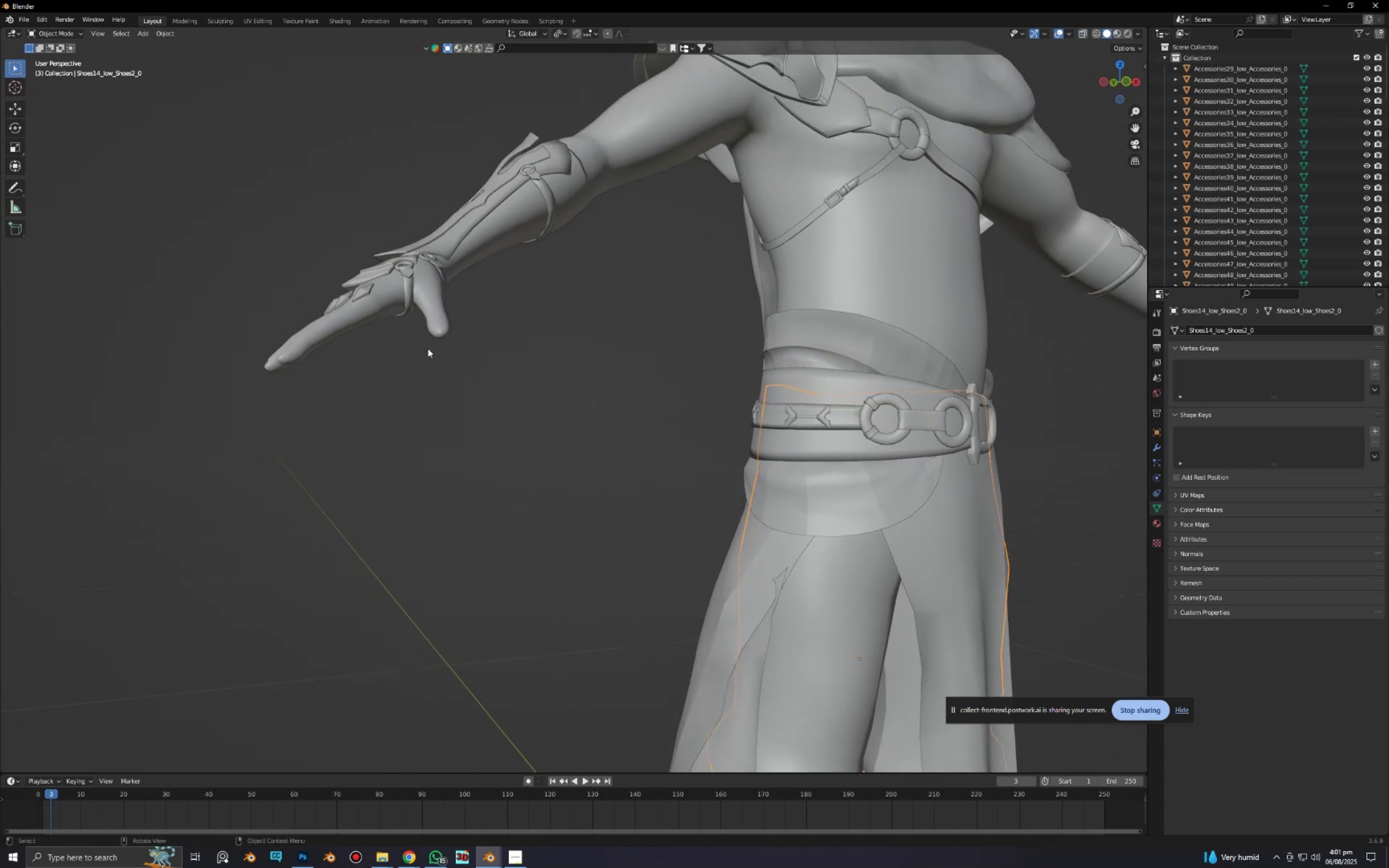 
scroll: coordinate [428, 340], scroll_direction: up, amount: 5.0
 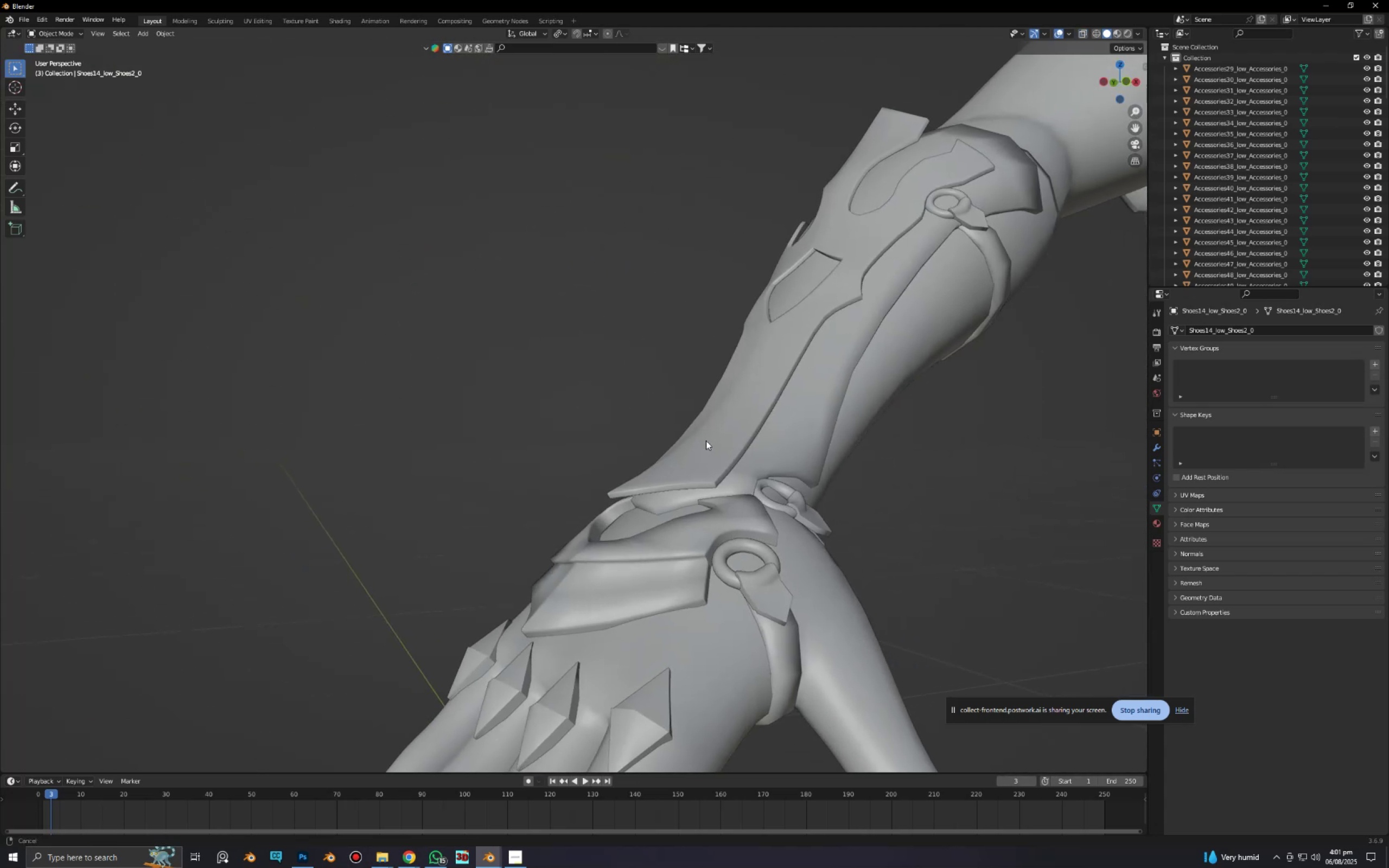 
hold_key(key=ShiftLeft, duration=0.9)
 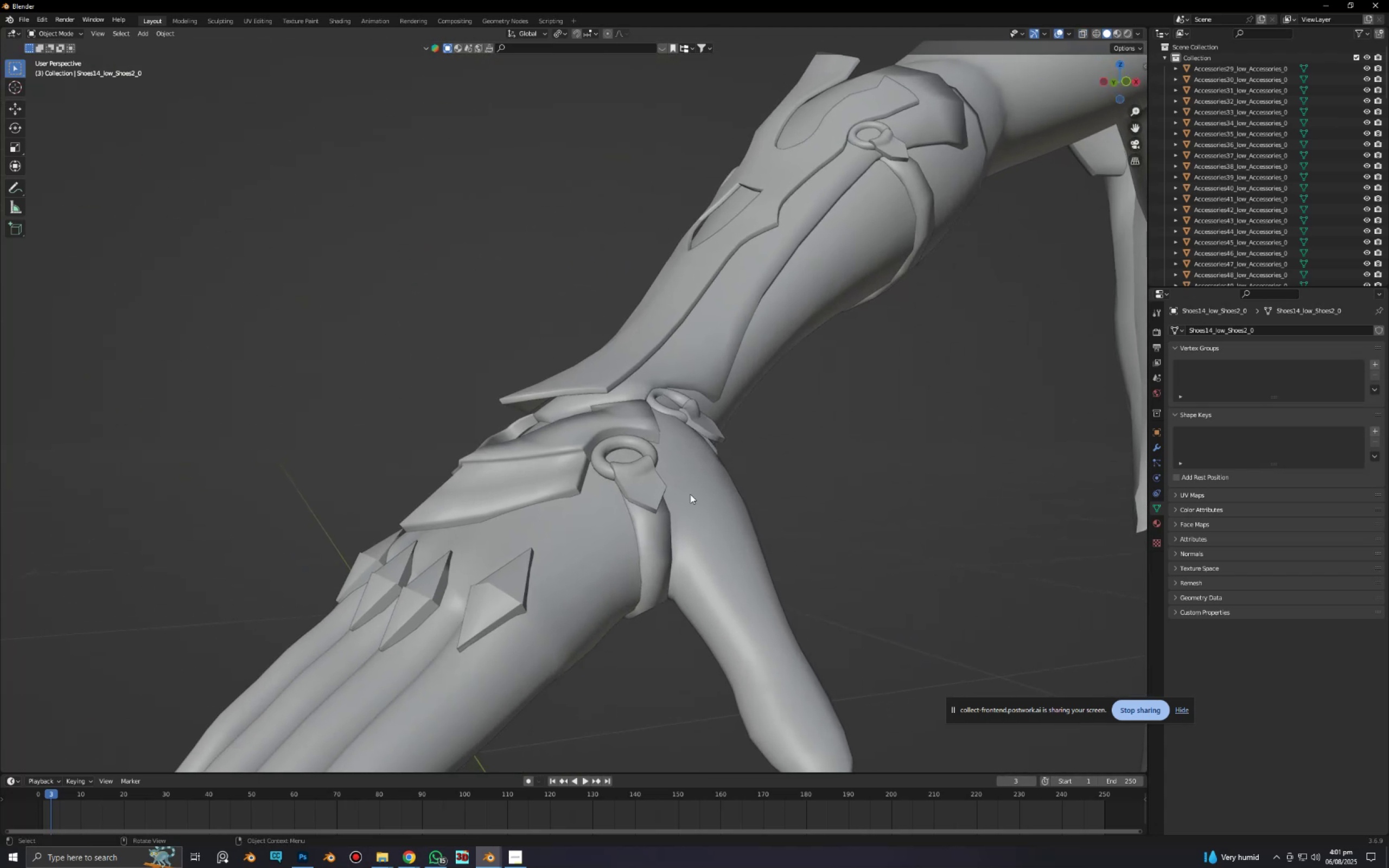 
key(Alt+AltLeft)
 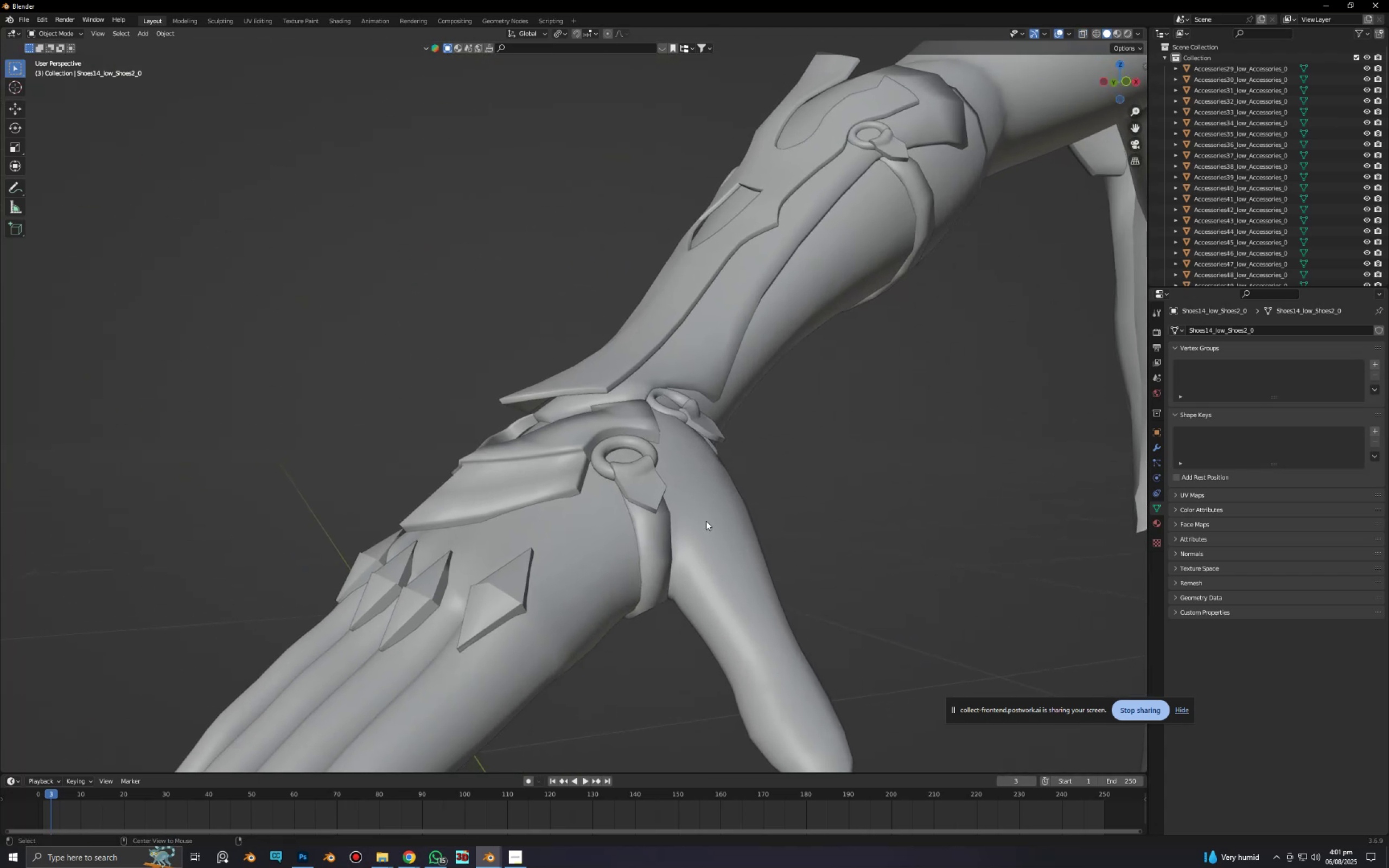 
key(Alt+Z)
 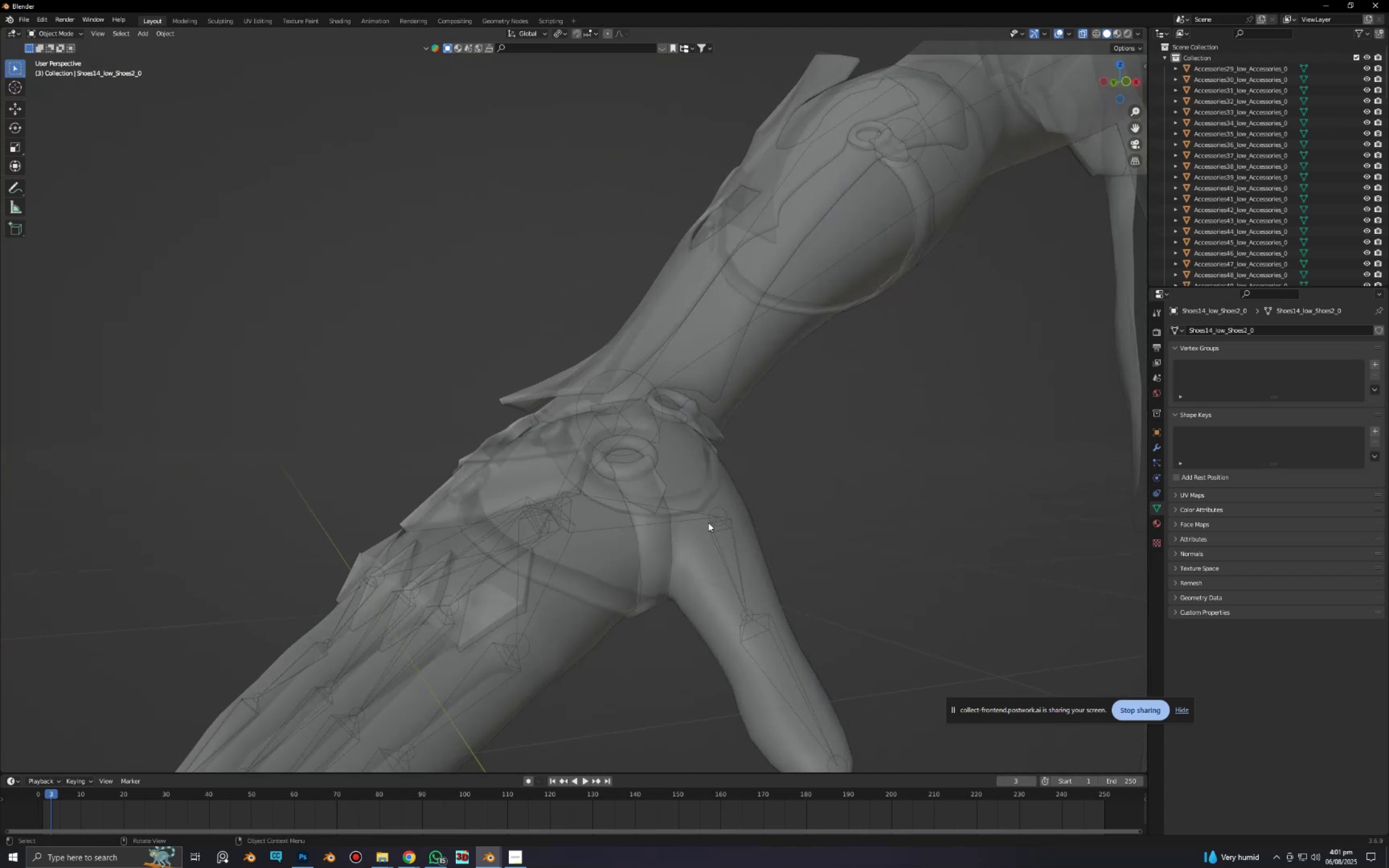 
hold_key(key=ShiftLeft, duration=1.52)
left_click([718, 520])
 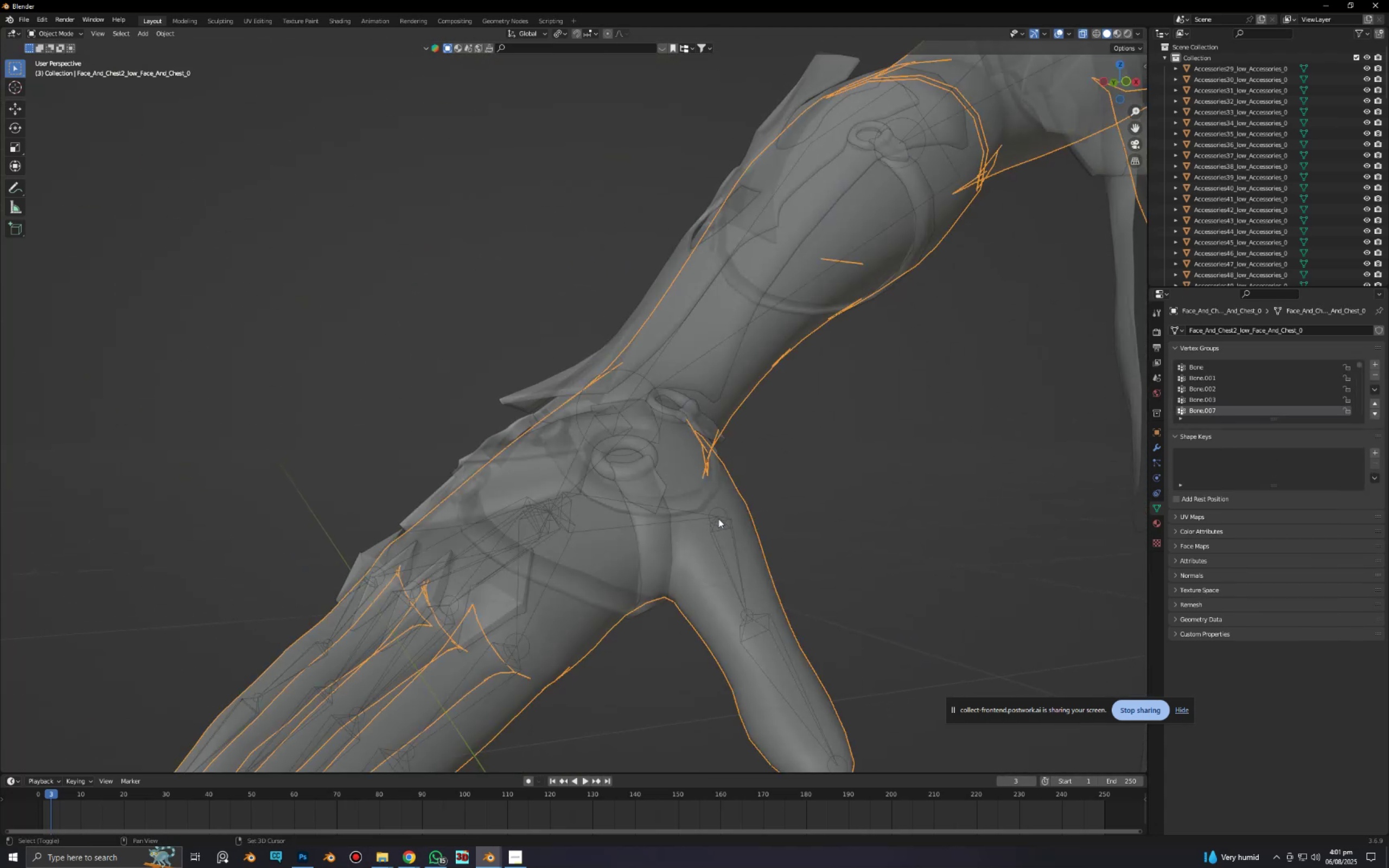 
left_click([718, 519])
 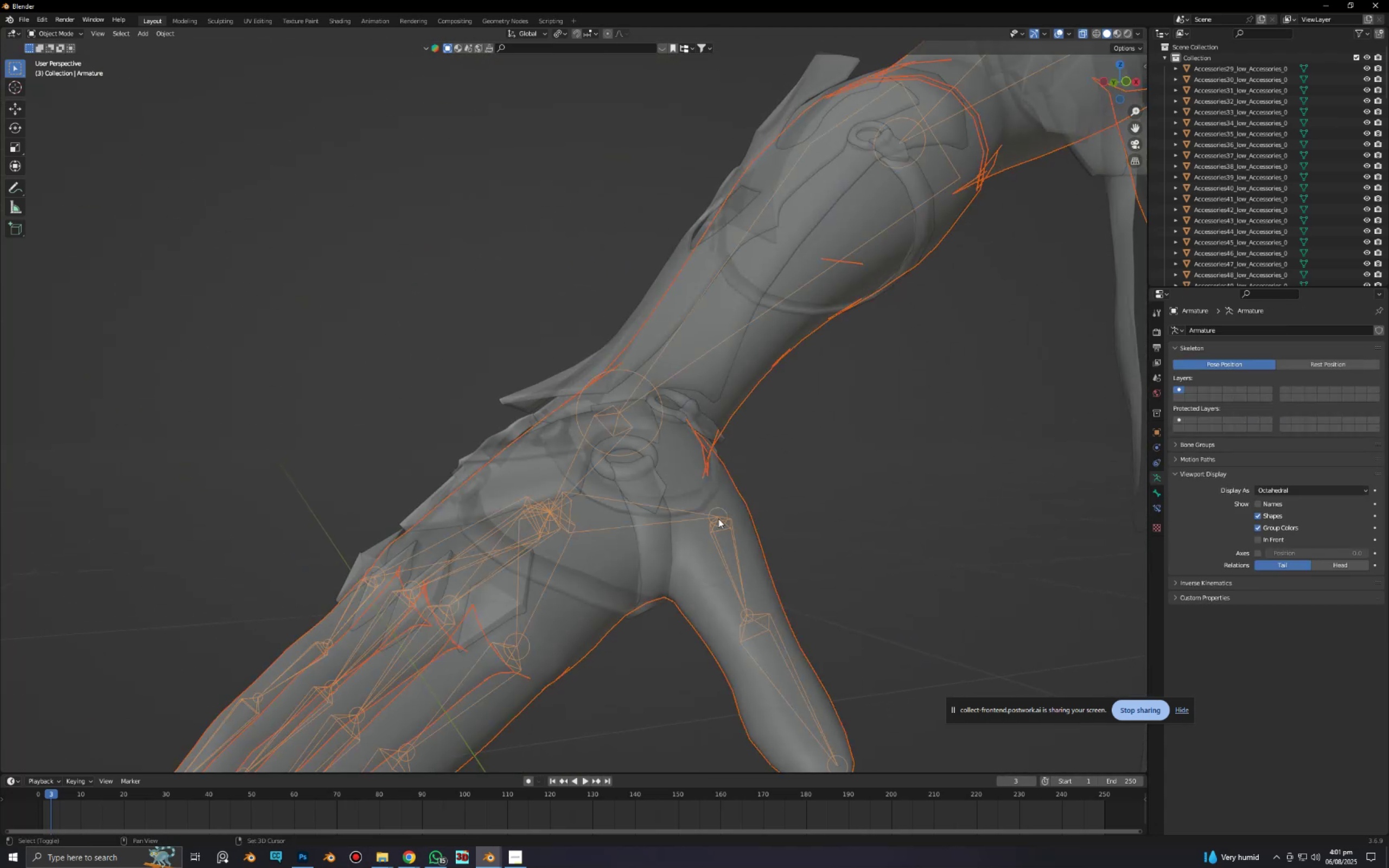 
key(Shift+ShiftLeft)
 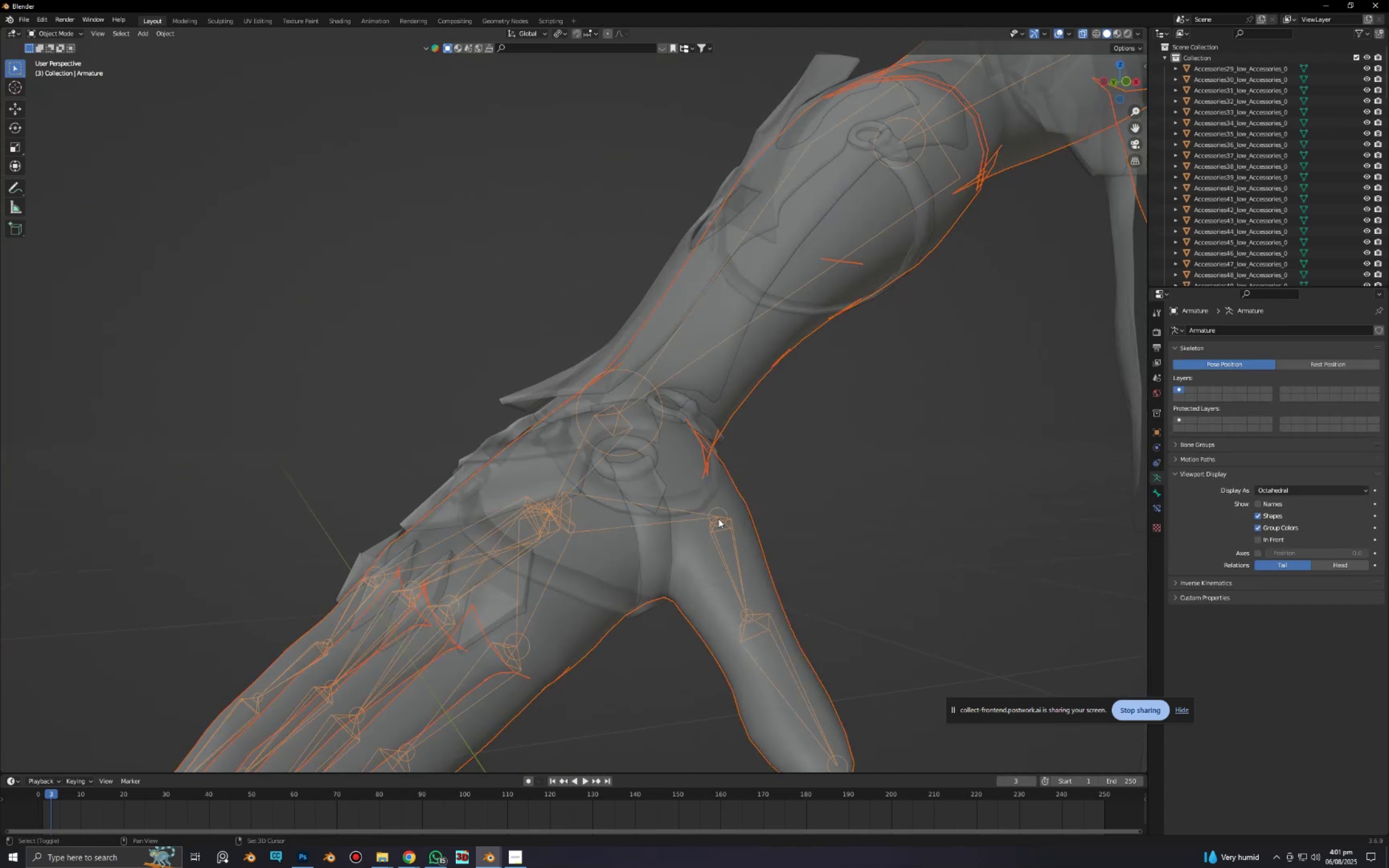 
key(Shift+ShiftLeft)
 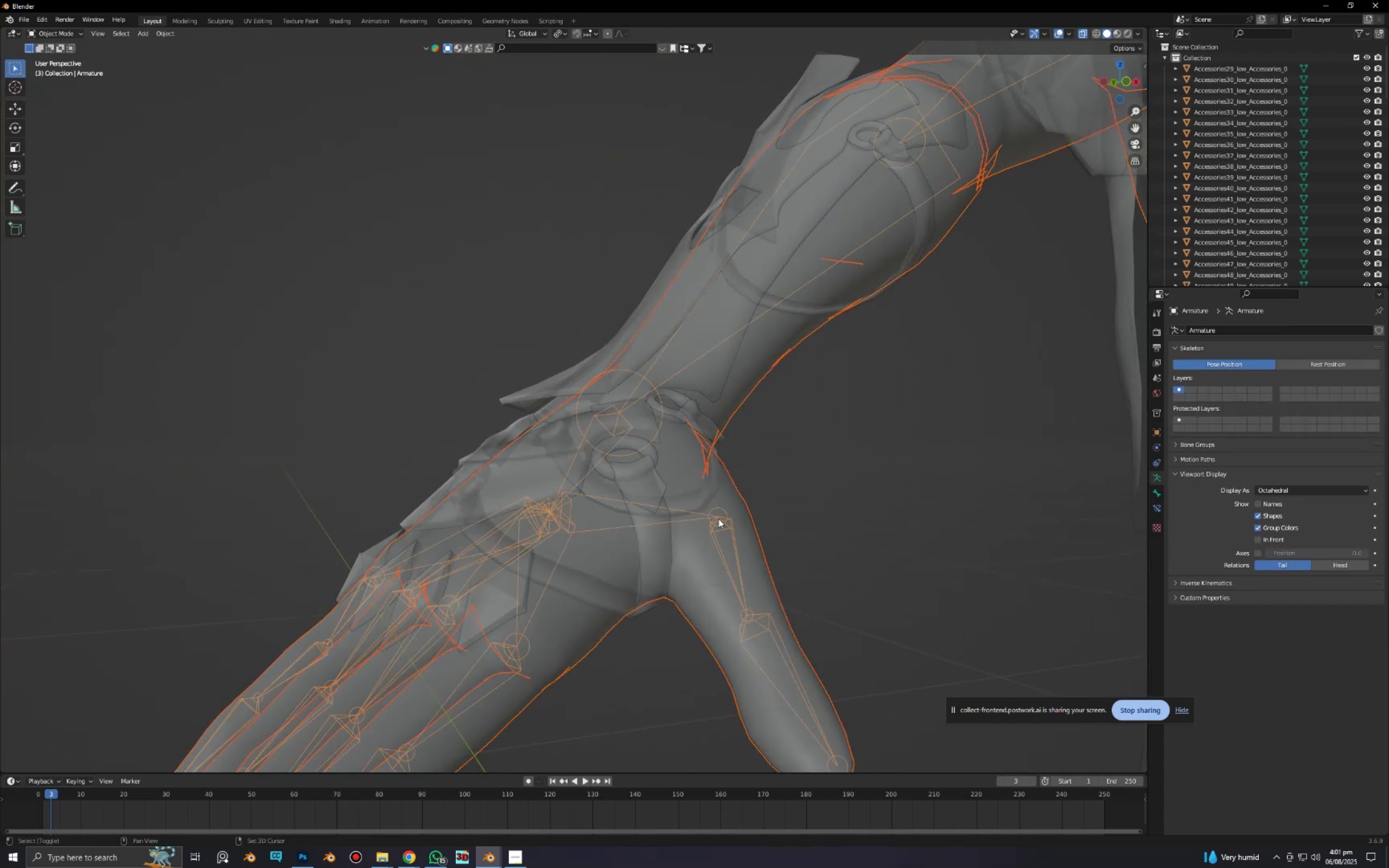 
key(Shift+ShiftLeft)
 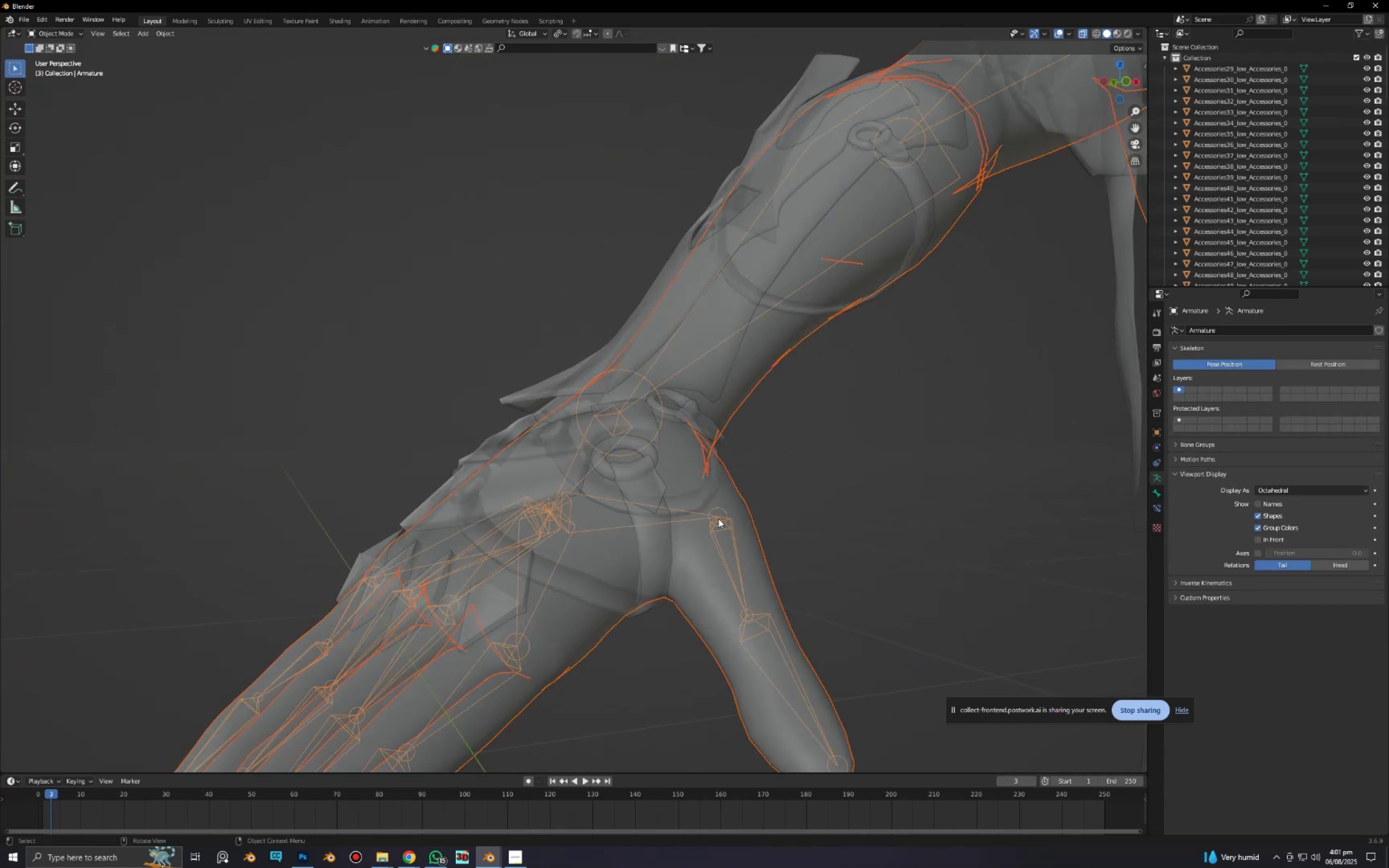 
key(Shift+ShiftLeft)
 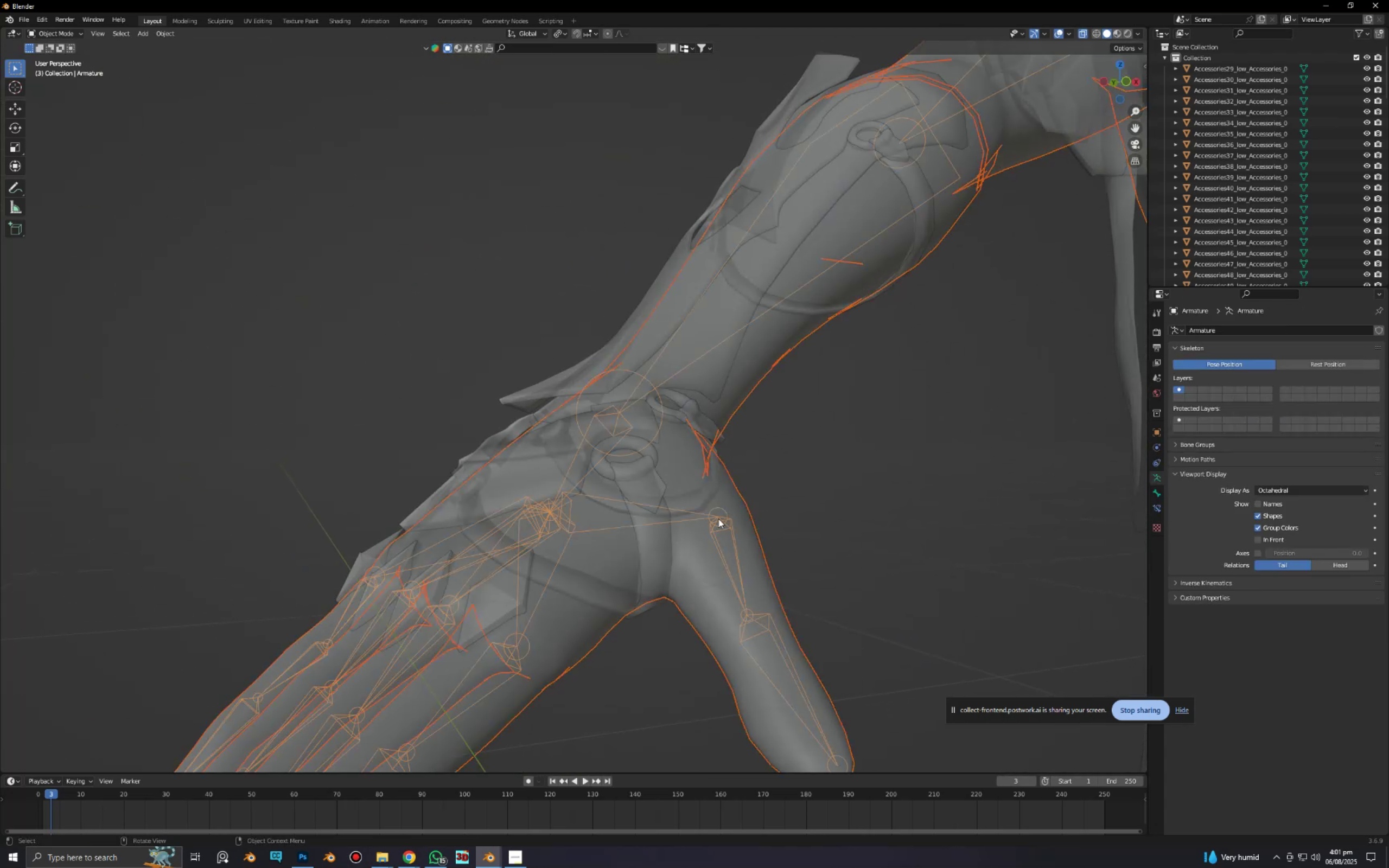 
key(Shift+ShiftLeft)
 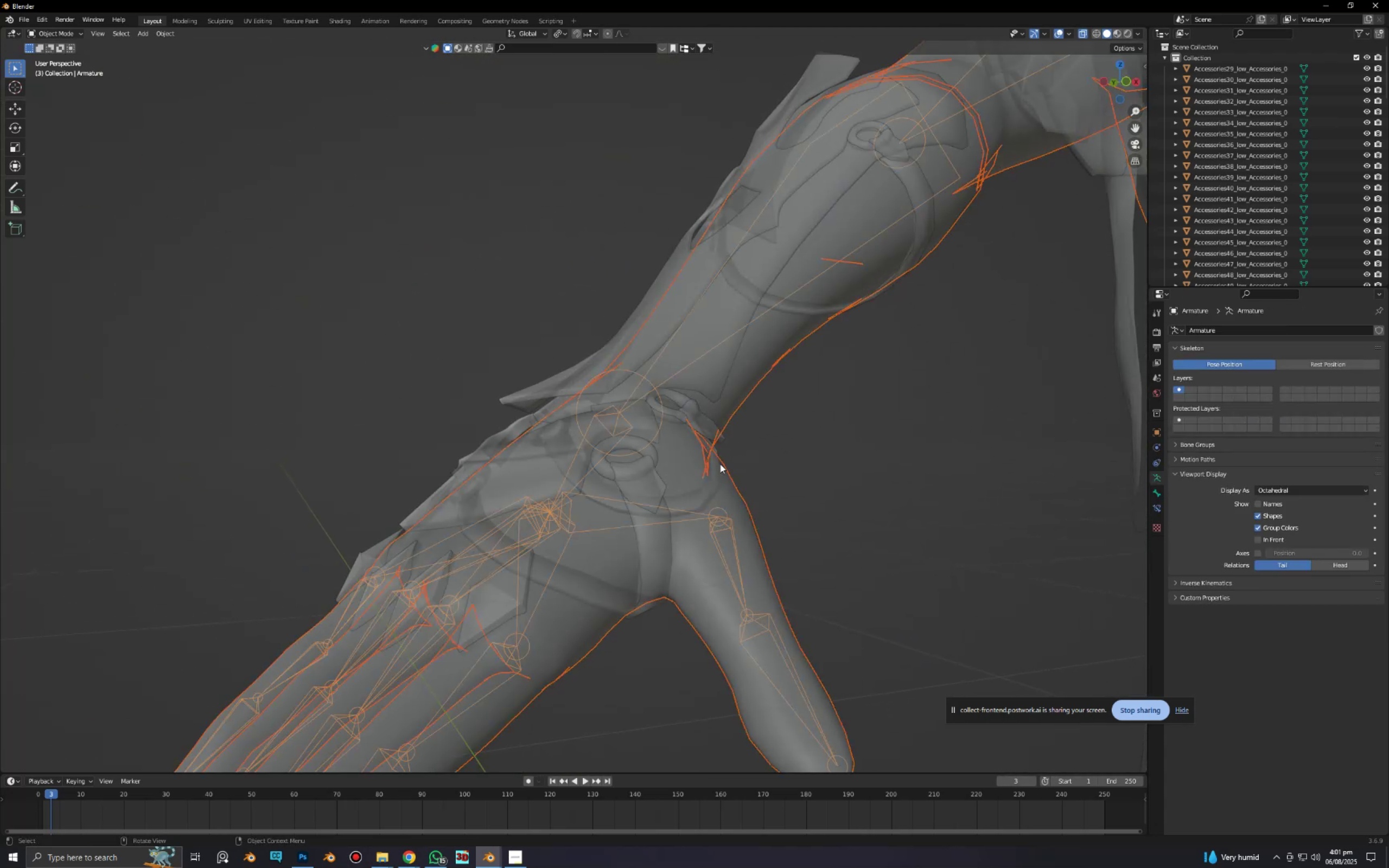 
hold_key(key=ControlLeft, duration=1.02)
left_click_drag(start_coordinate=[714, 403], to_coordinate=[767, 445])
 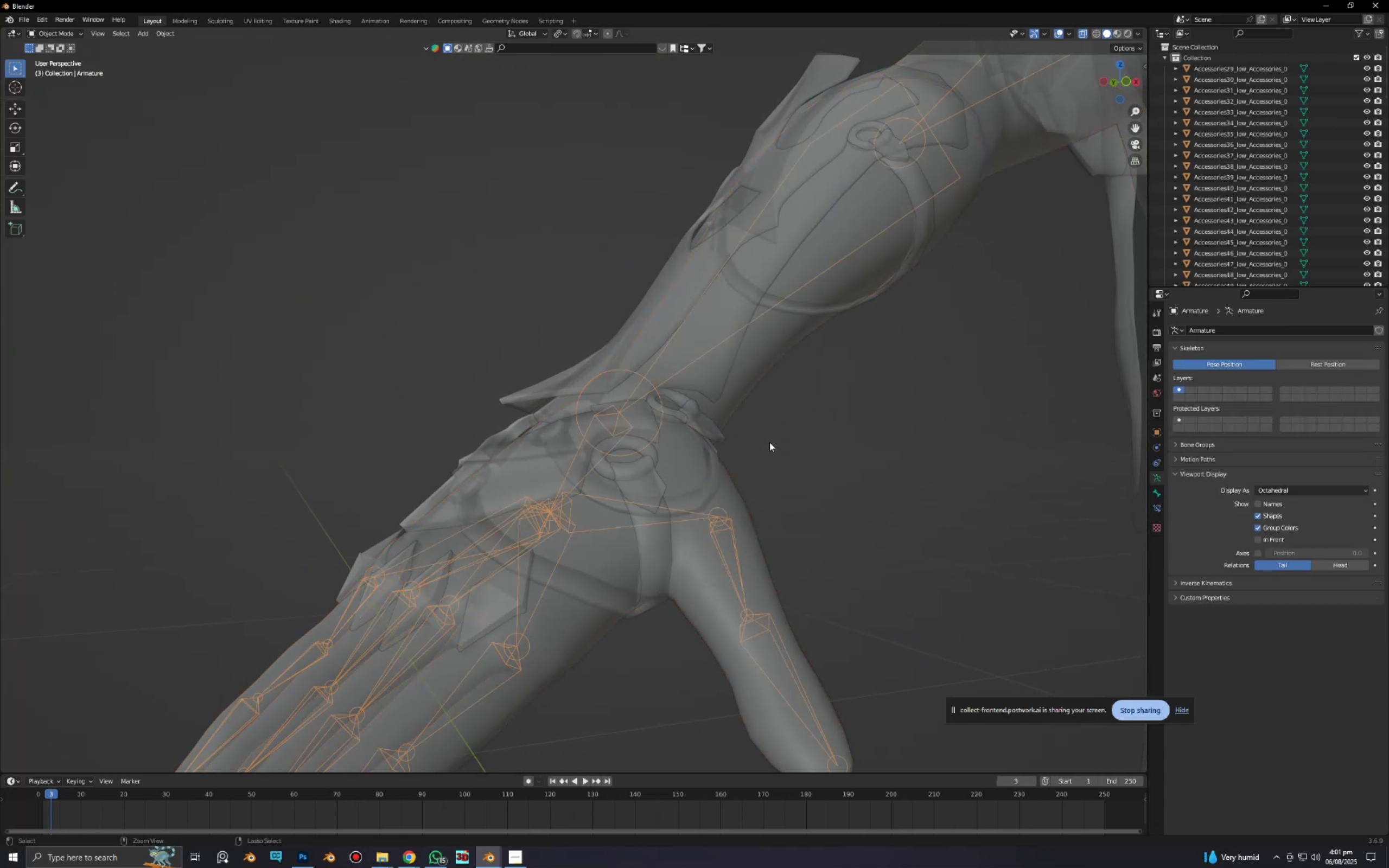 
scroll: coordinate [772, 442], scroll_direction: down, amount: 9.0
 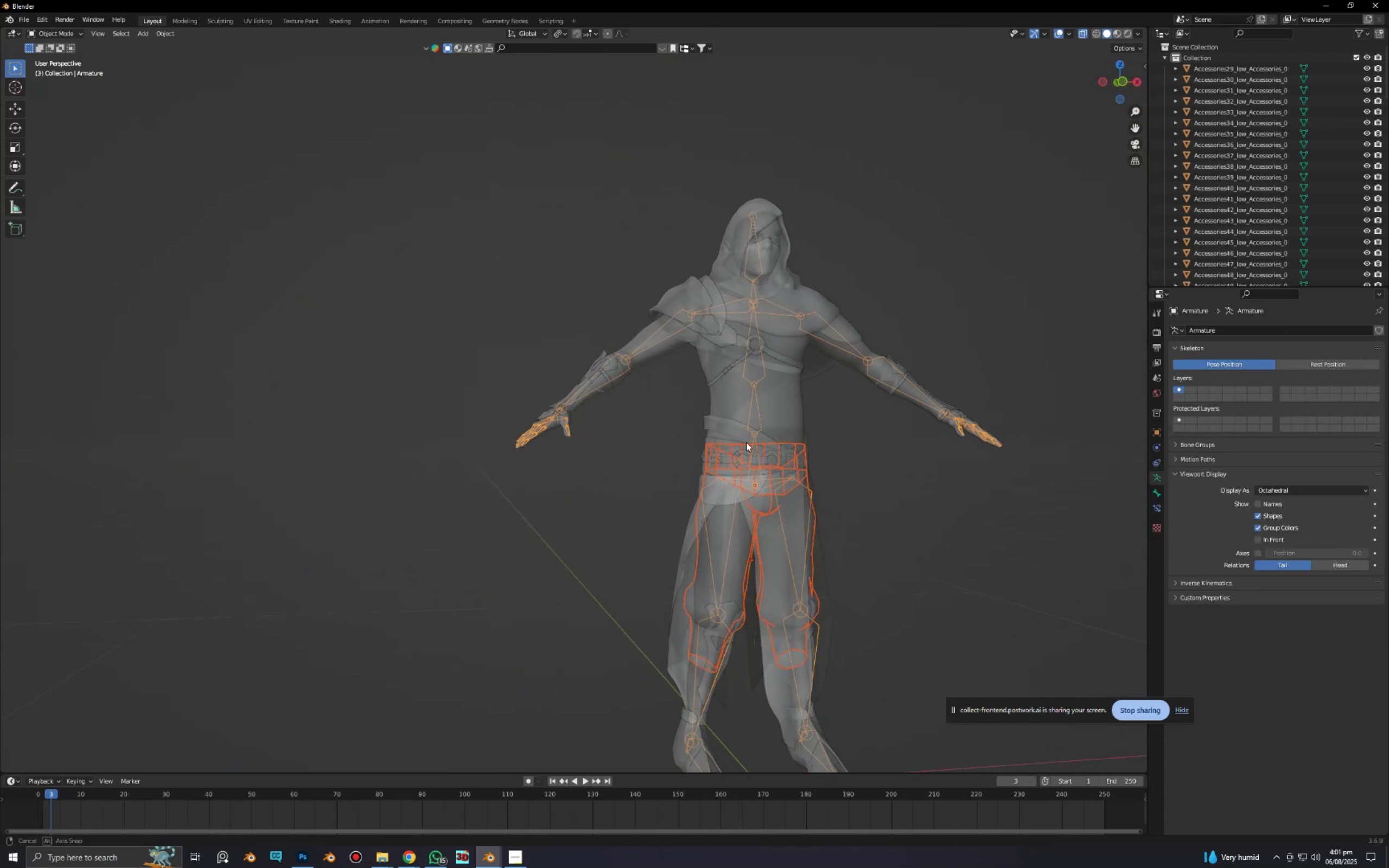 
key(Alt+AltLeft)
 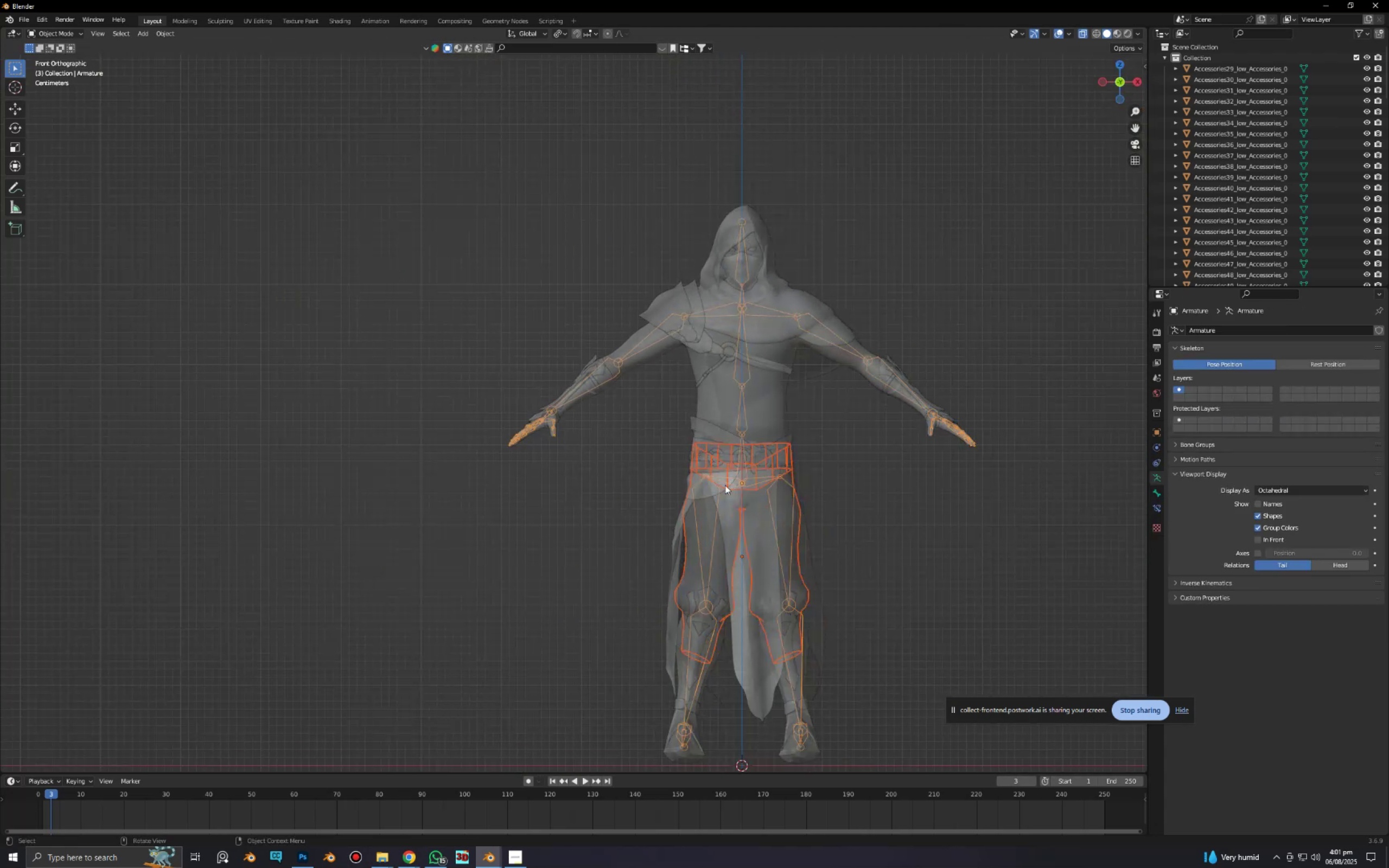 
scroll: coordinate [757, 546], scroll_direction: up, amount: 2.0
 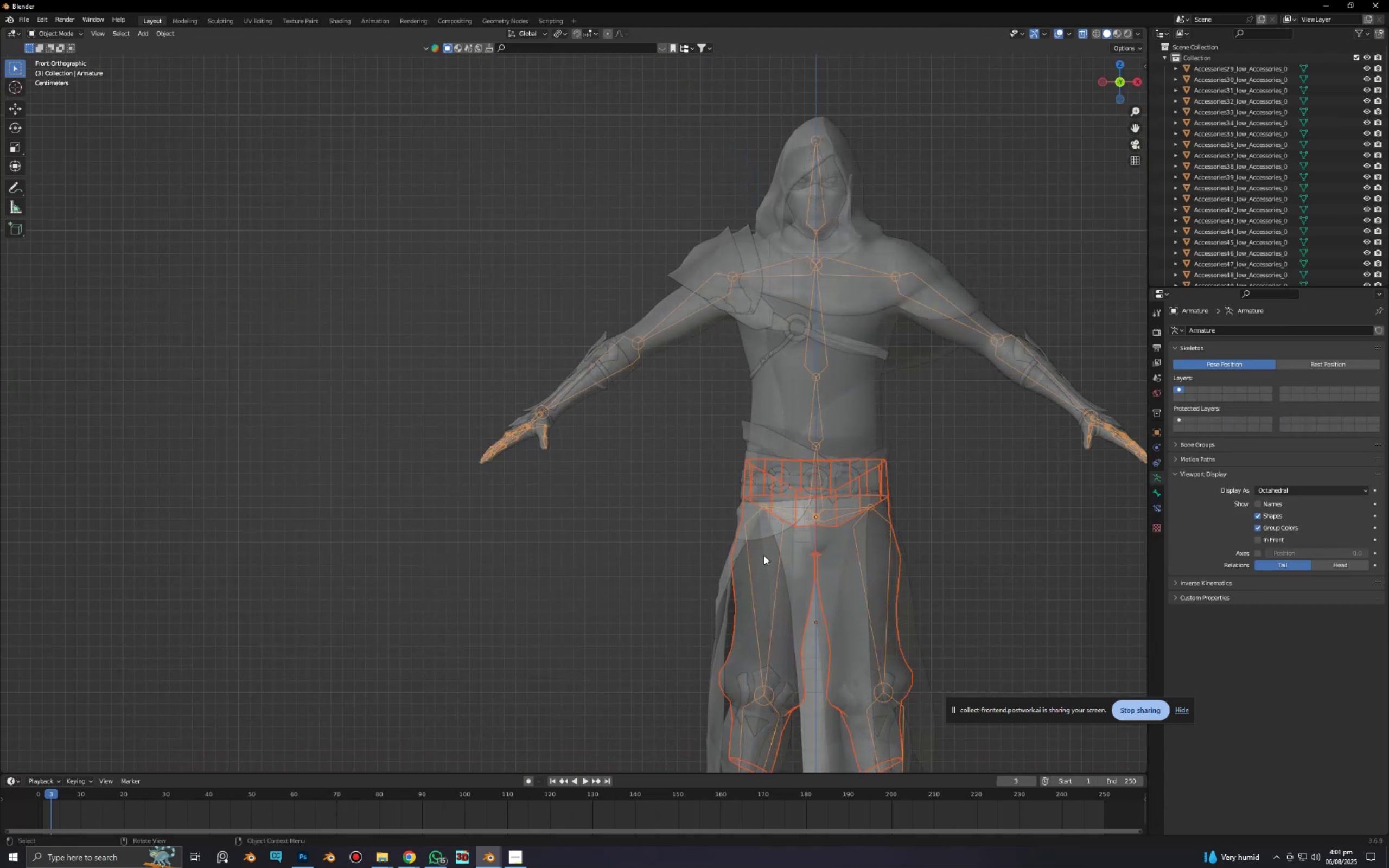 
hold_key(key=ShiftLeft, duration=0.37)
 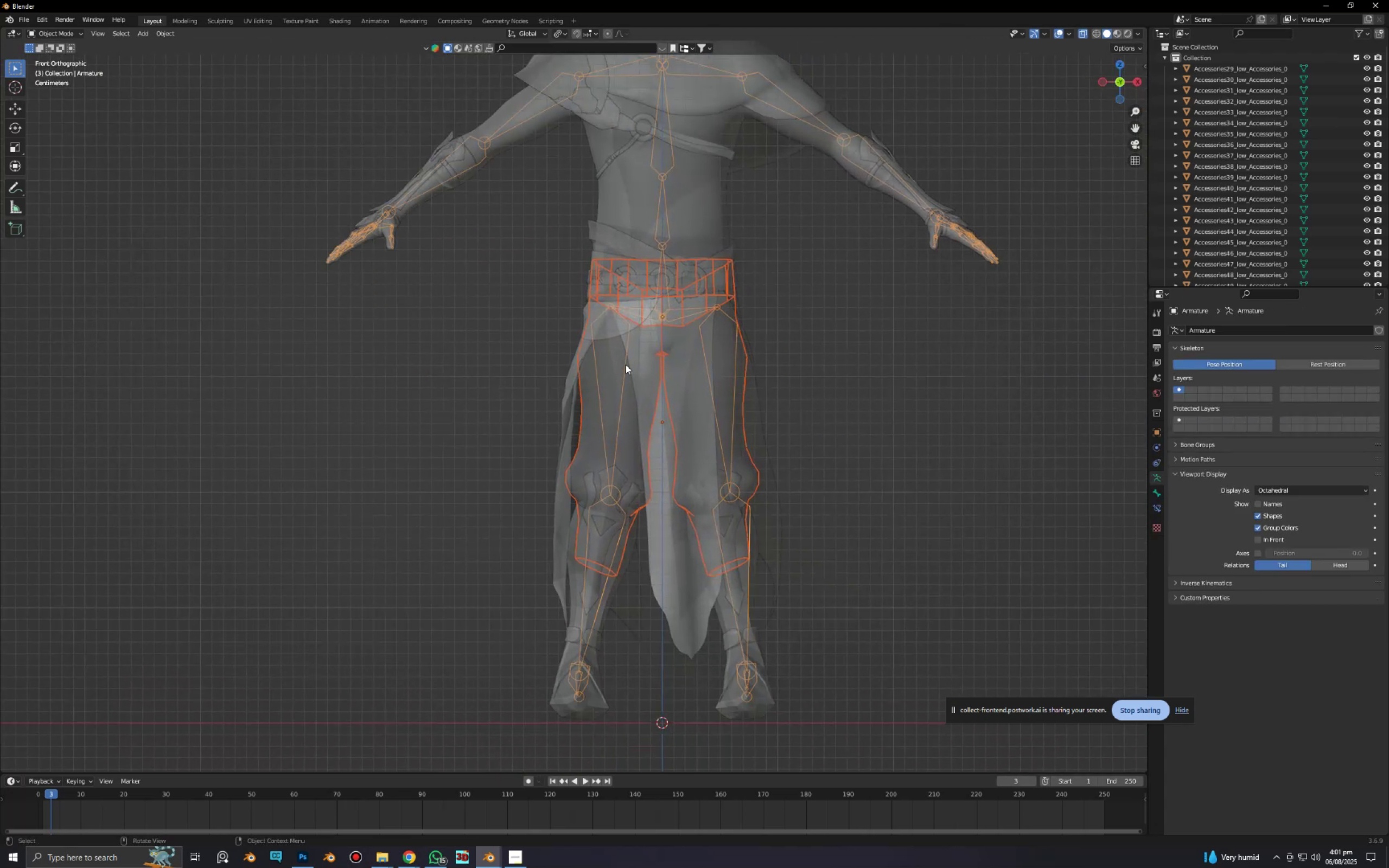 
key(Alt+AltLeft)
 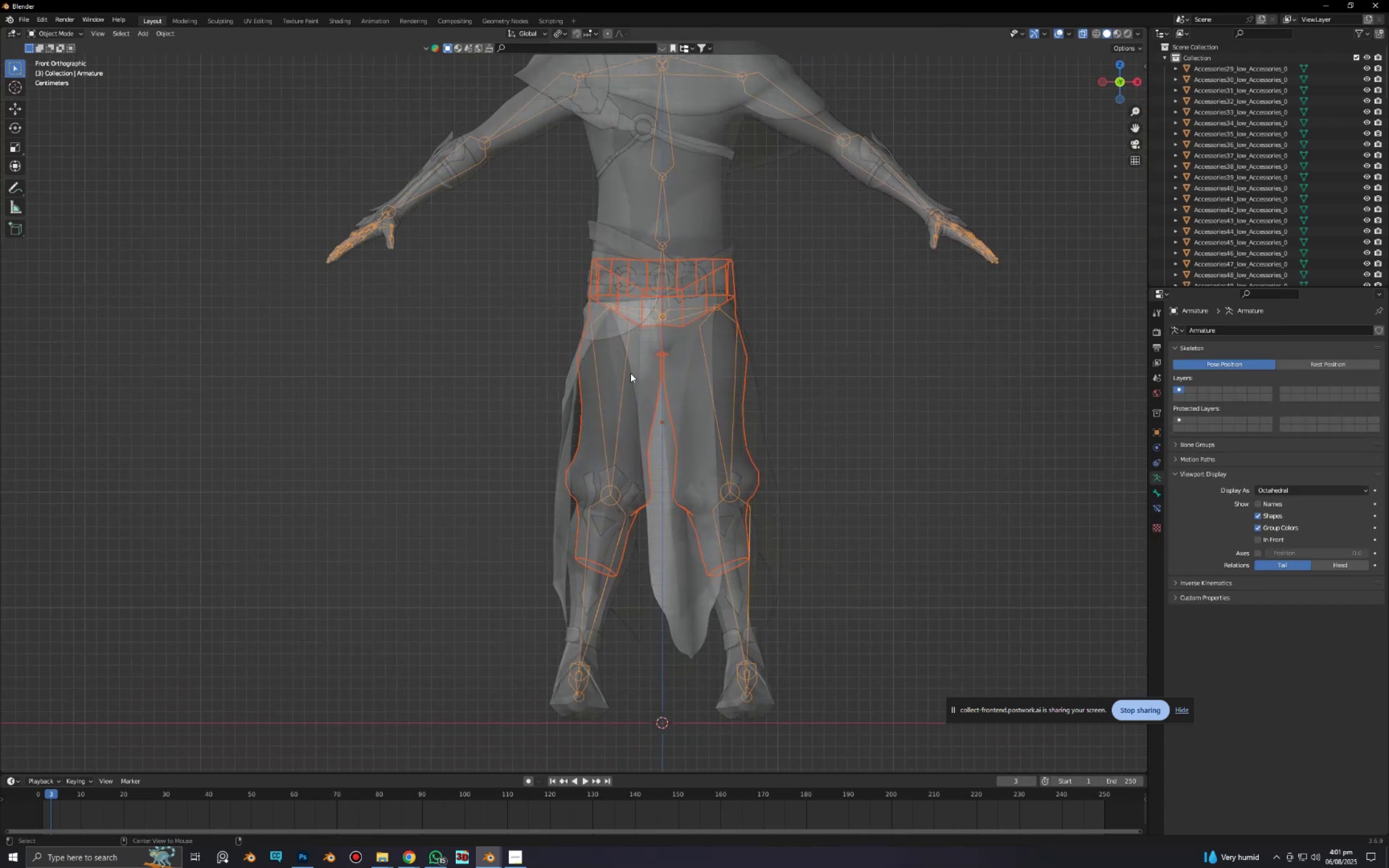 
key(Alt+Z)
 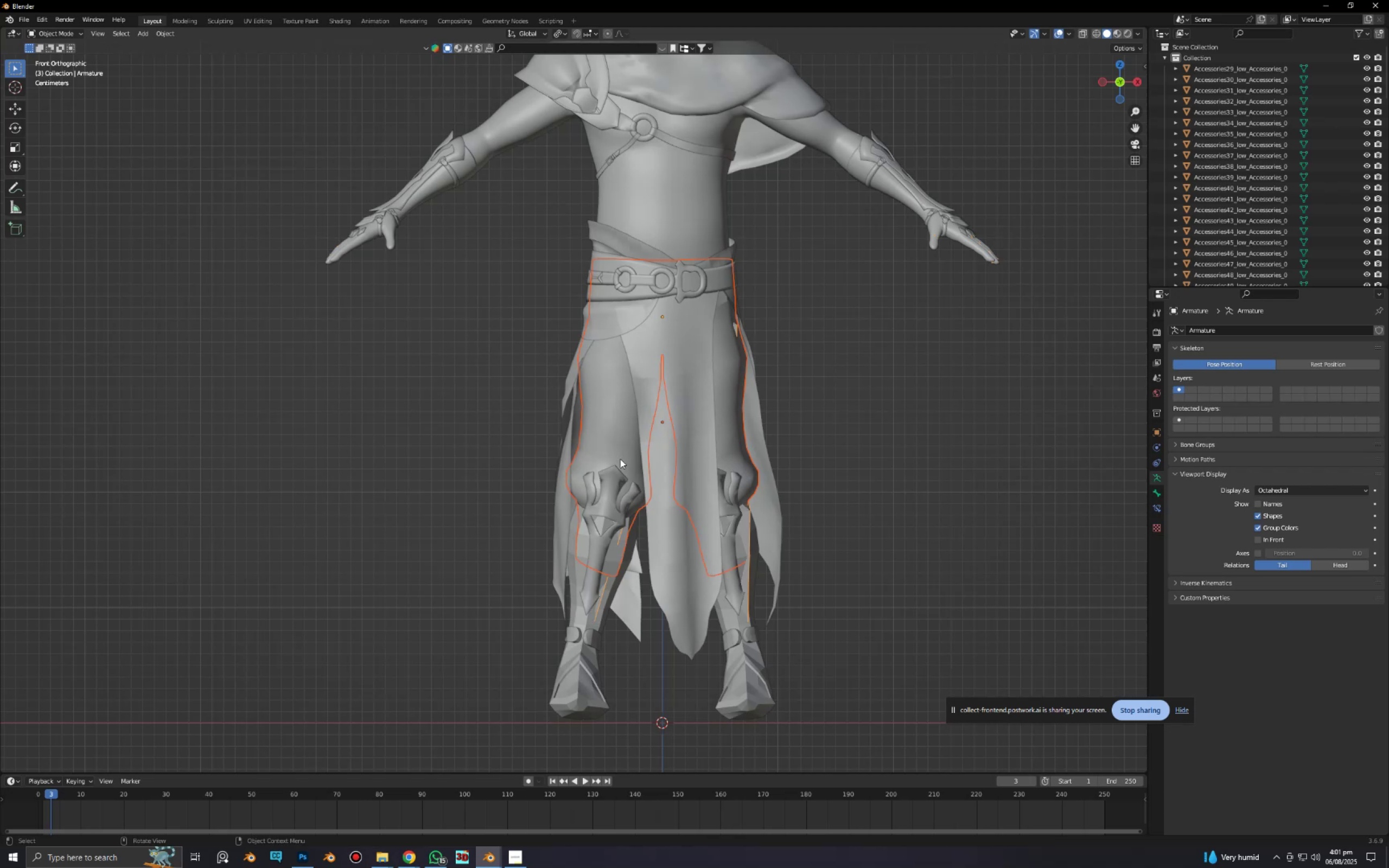 
scroll: coordinate [620, 459], scroll_direction: up, amount: 3.0
 